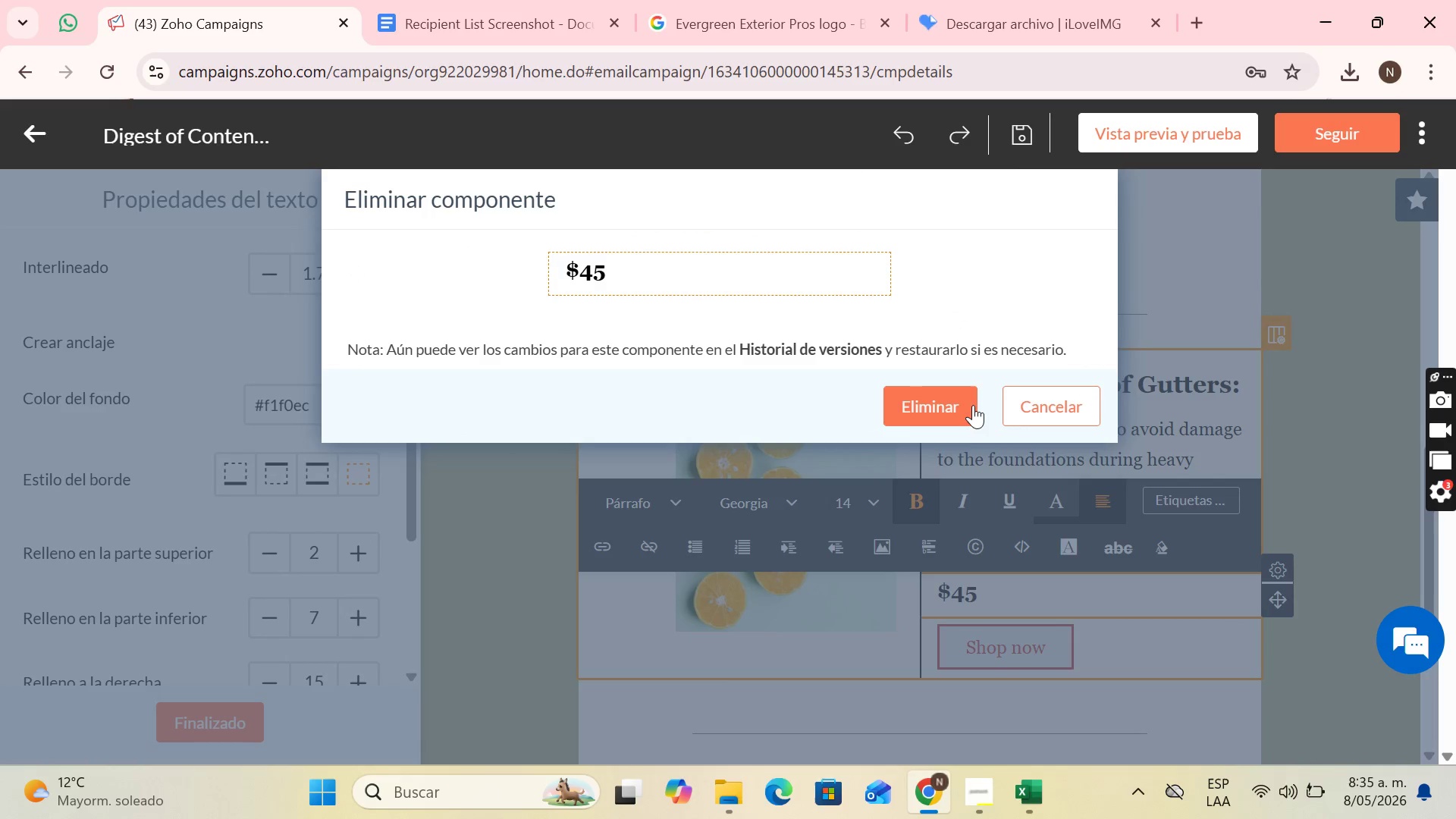 
left_click([971, 400])
 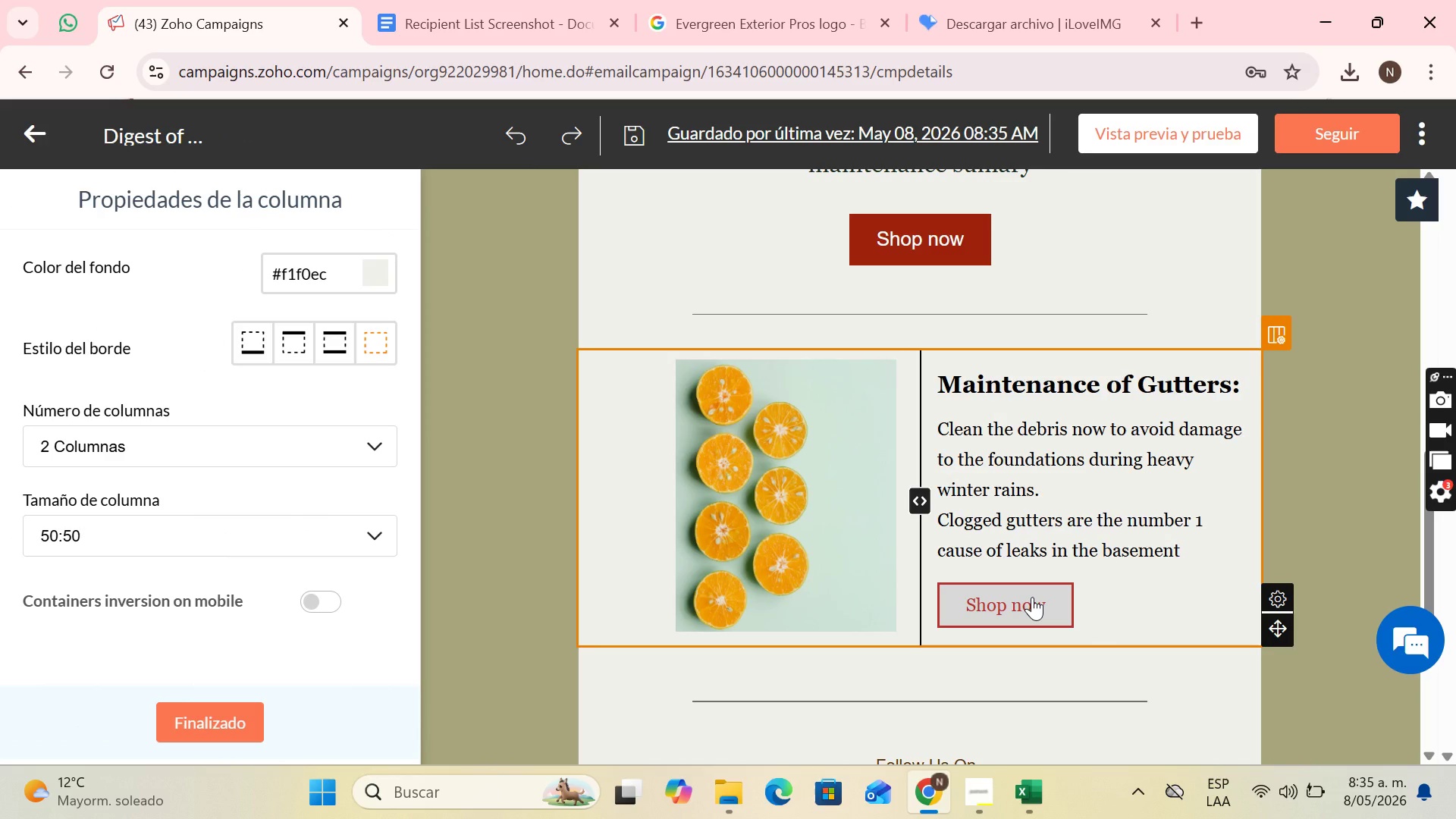 
left_click([1032, 596])
 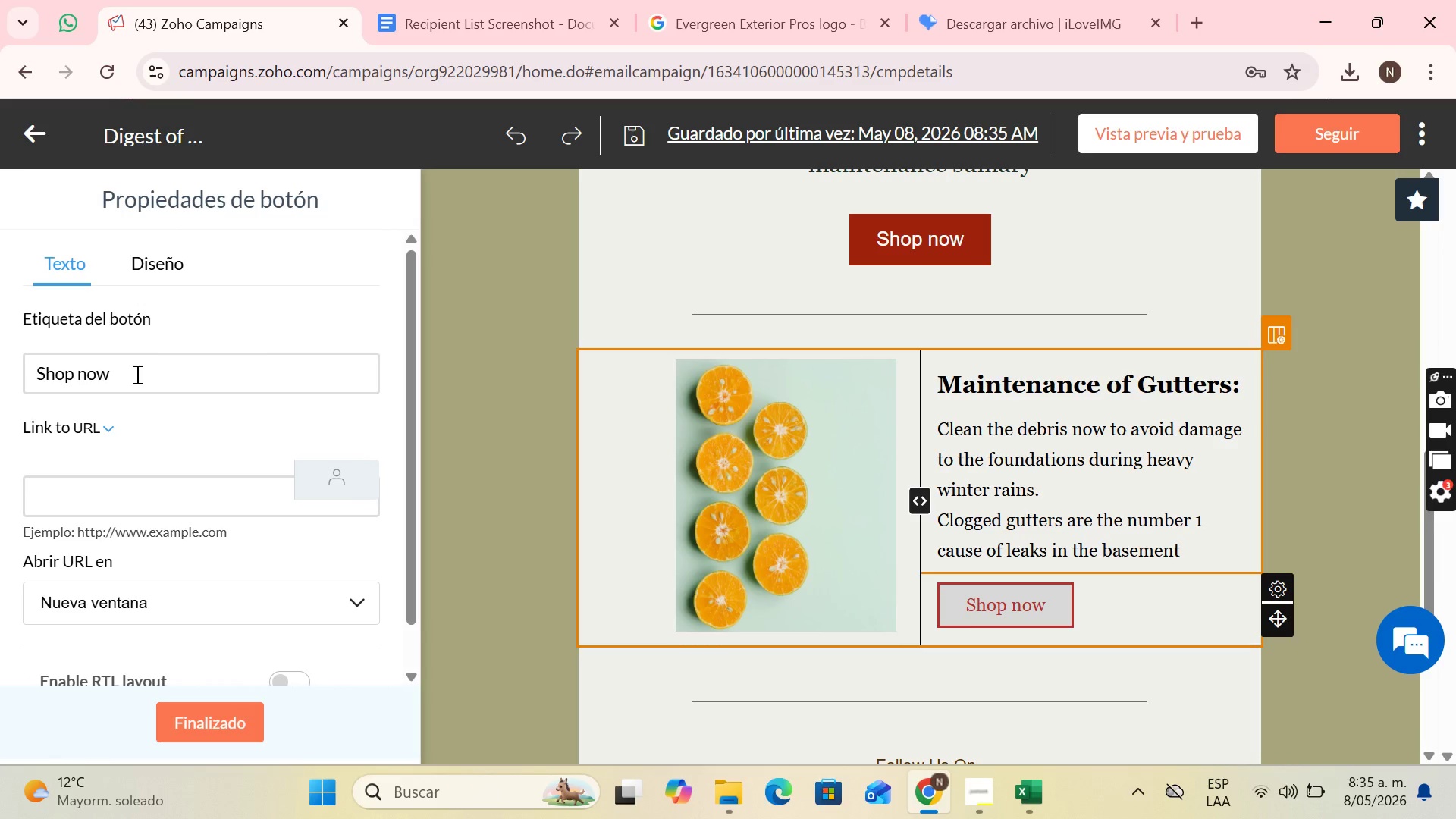 
left_click_drag(start_coordinate=[131, 371], to_coordinate=[45, 381])
 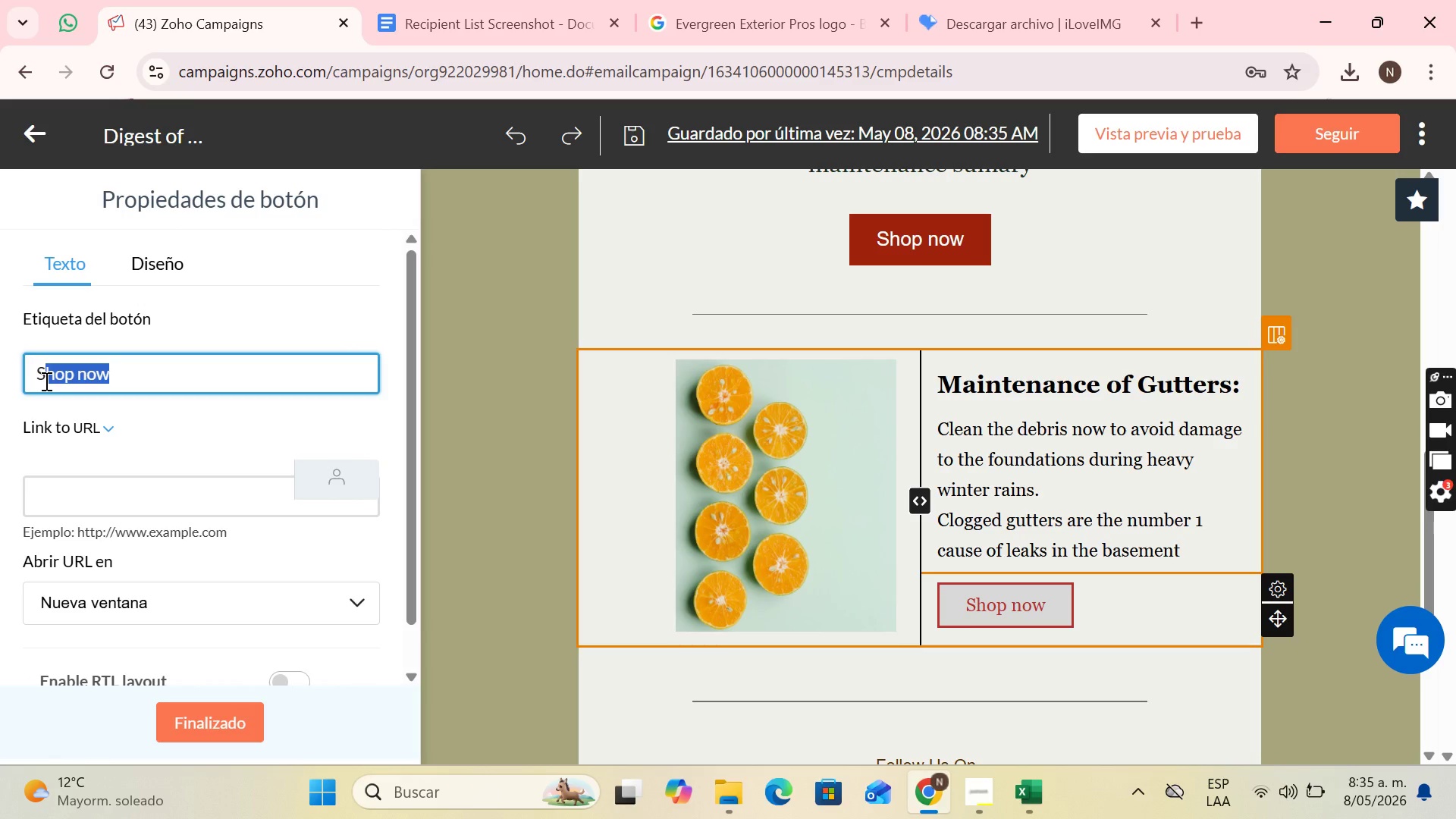 
key(Backspace)
key(Backspace)
key(Backspace)
type(Rea)
 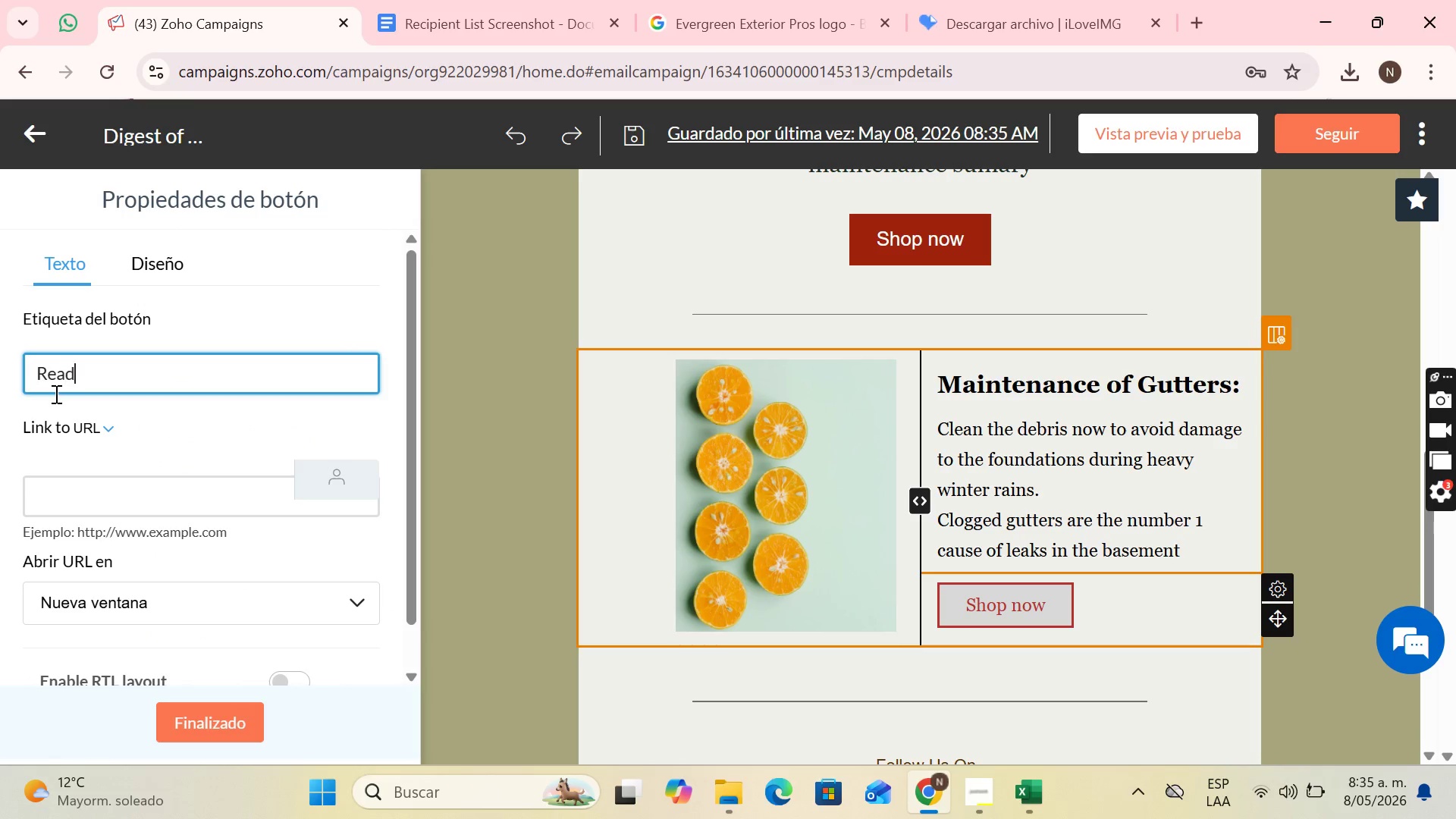 
type(d D)
key(Backspace)
type(Fl)
key(Backspace)
type(ull Blog)
 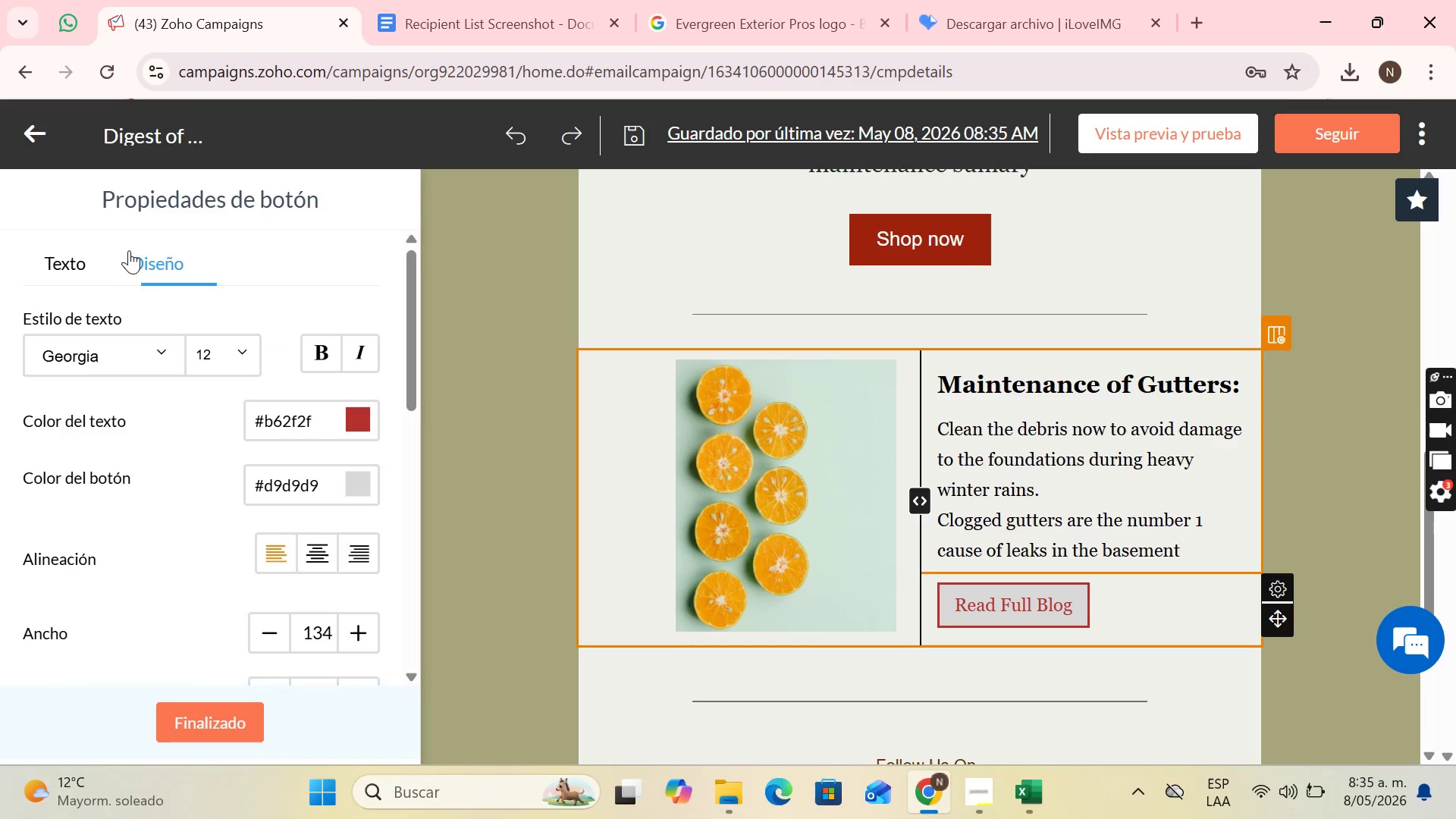 
left_click([61, 268])
 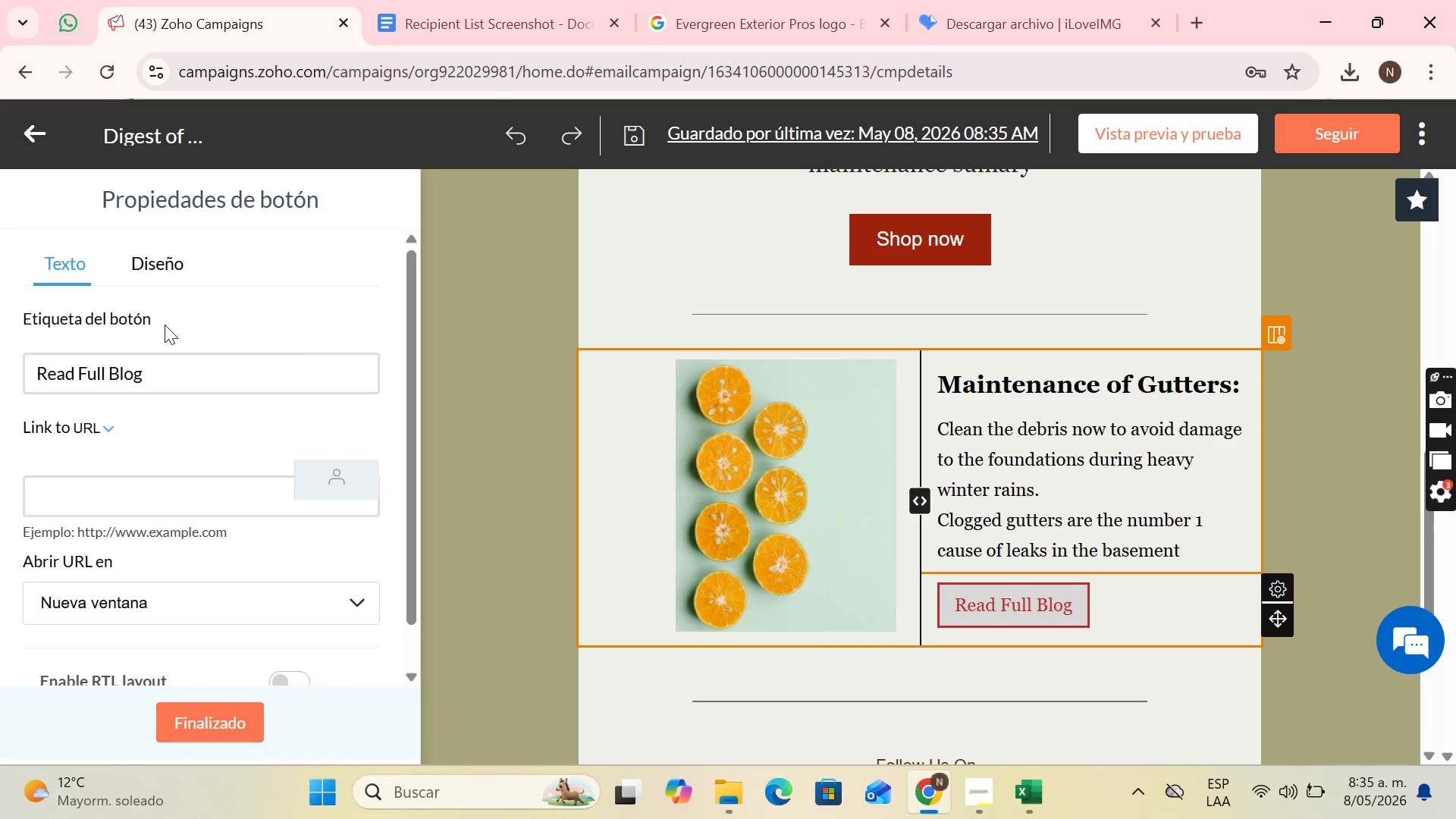 
left_click([165, 253])
 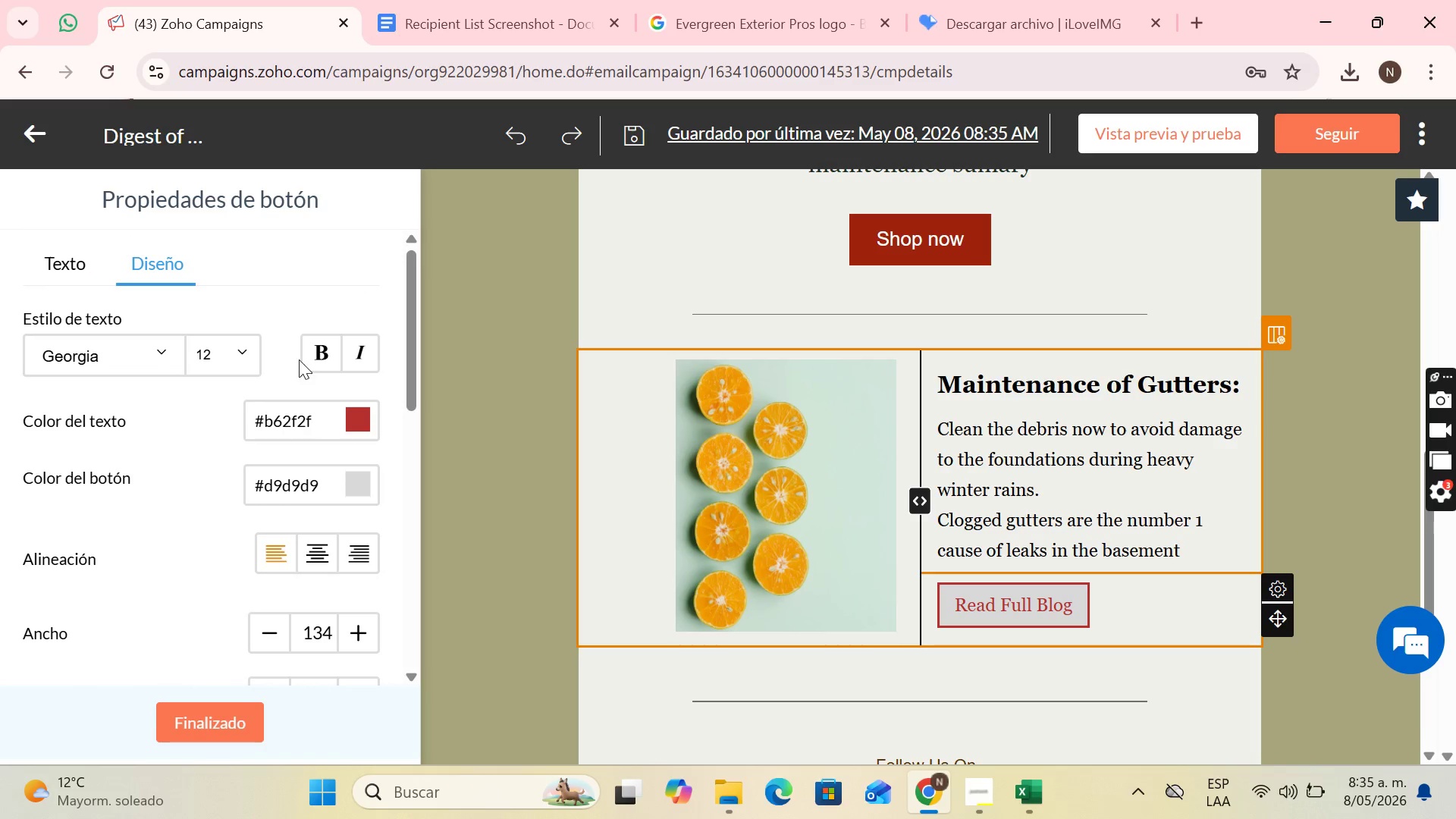 
left_click([318, 352])
 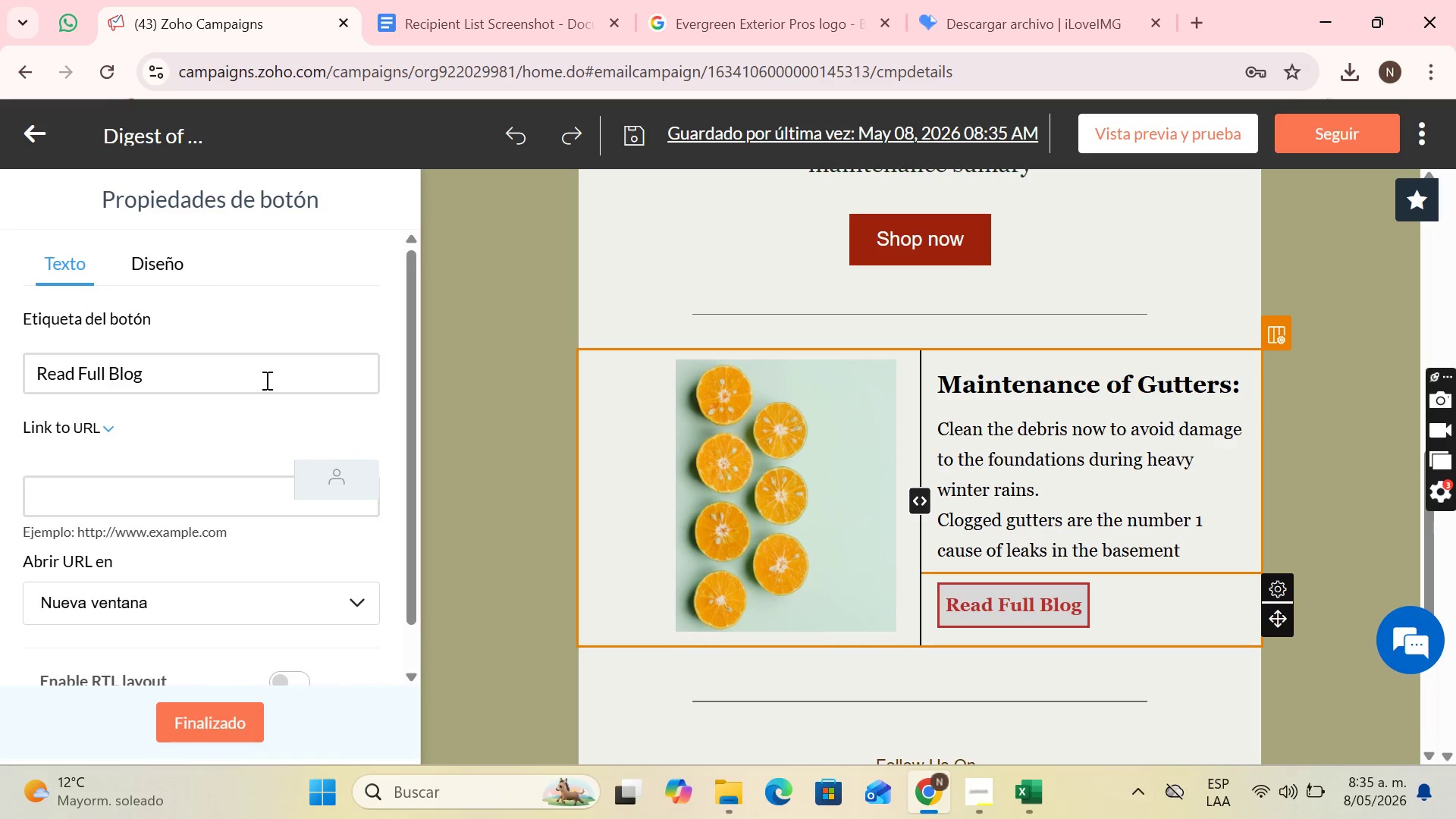 
left_click([313, 475])
 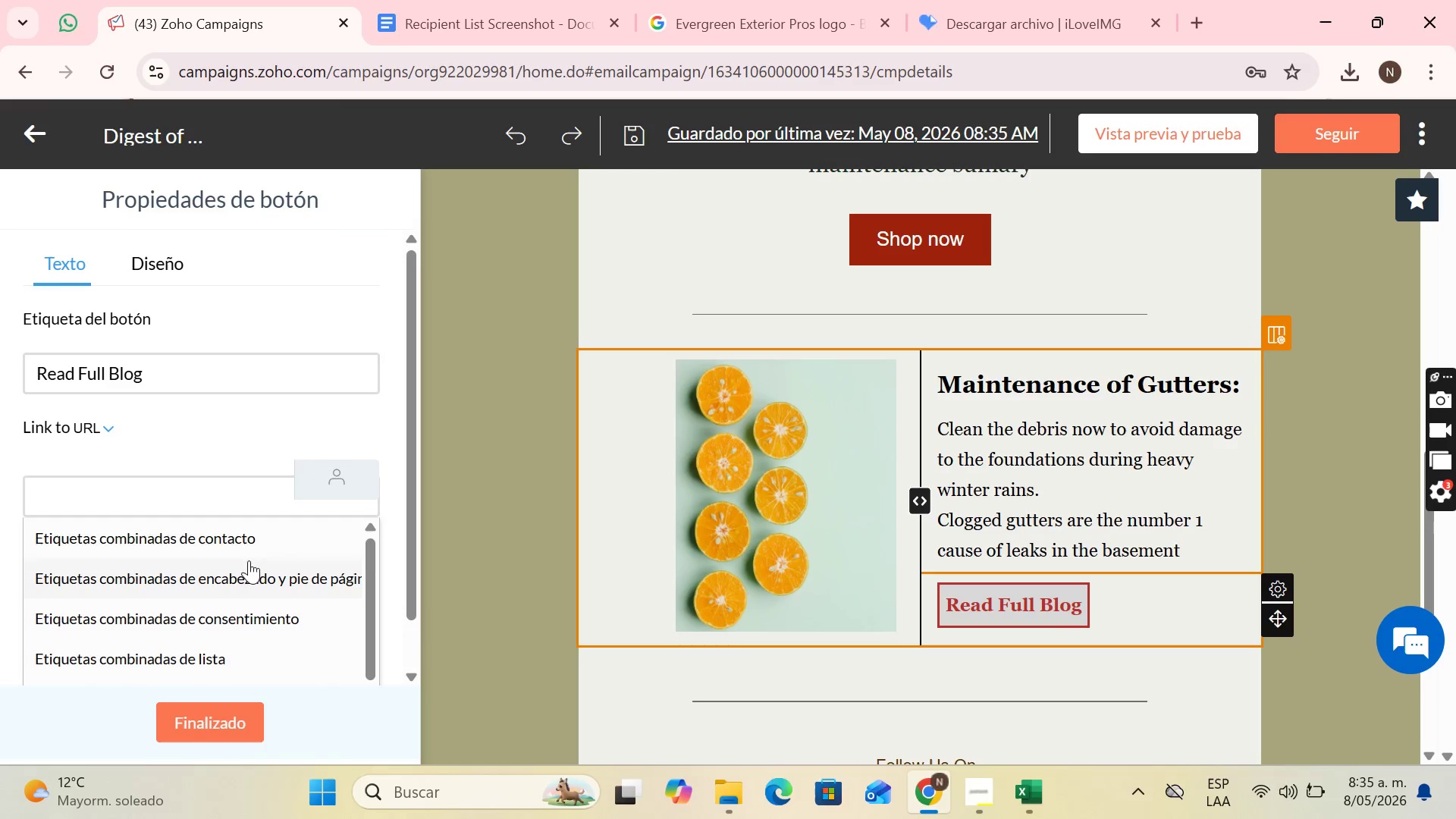 
scroll: coordinate [244, 566], scroll_direction: down, amount: 2.0
 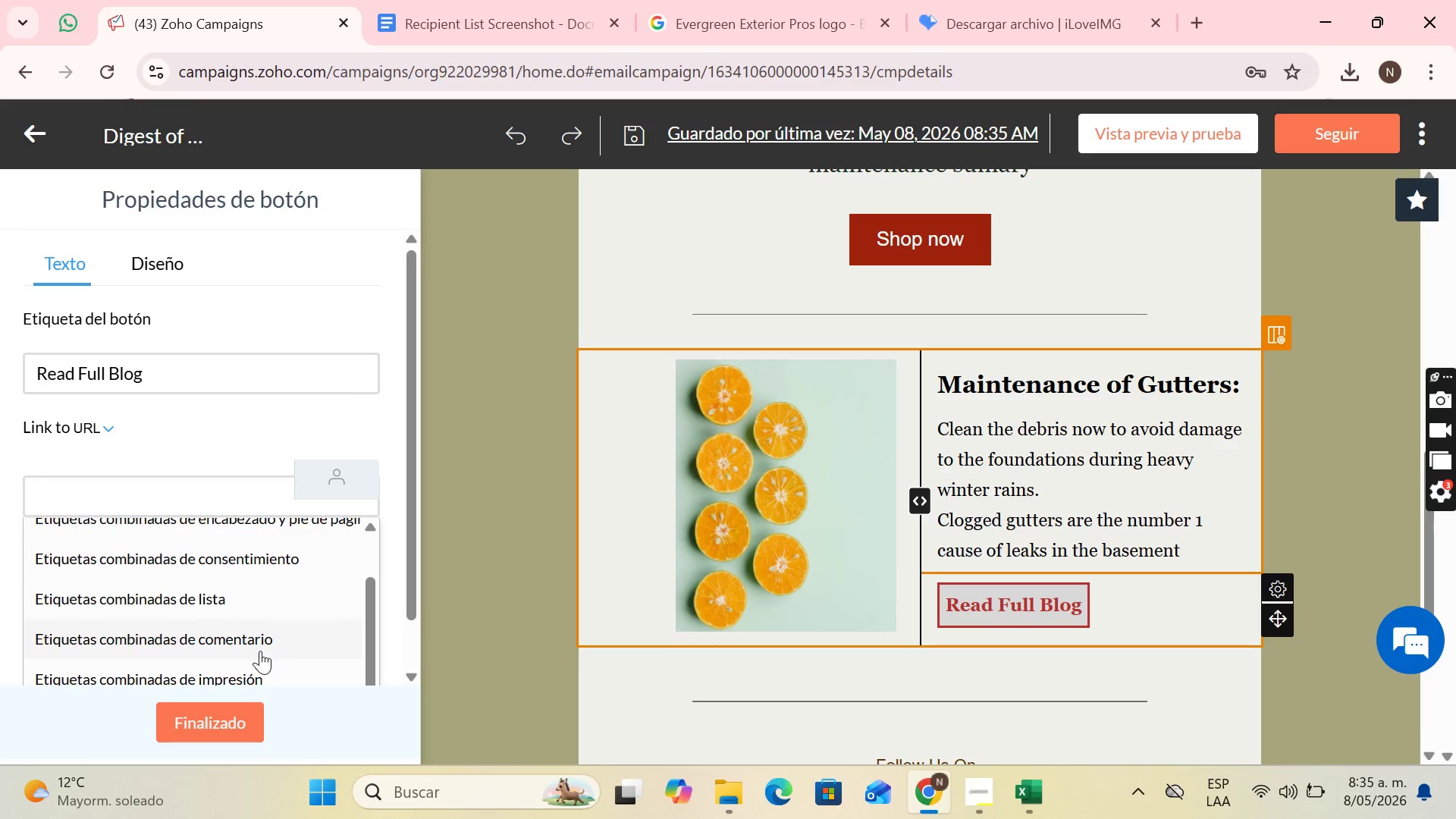 
scroll: coordinate [268, 595], scroll_direction: up, amount: 2.0
 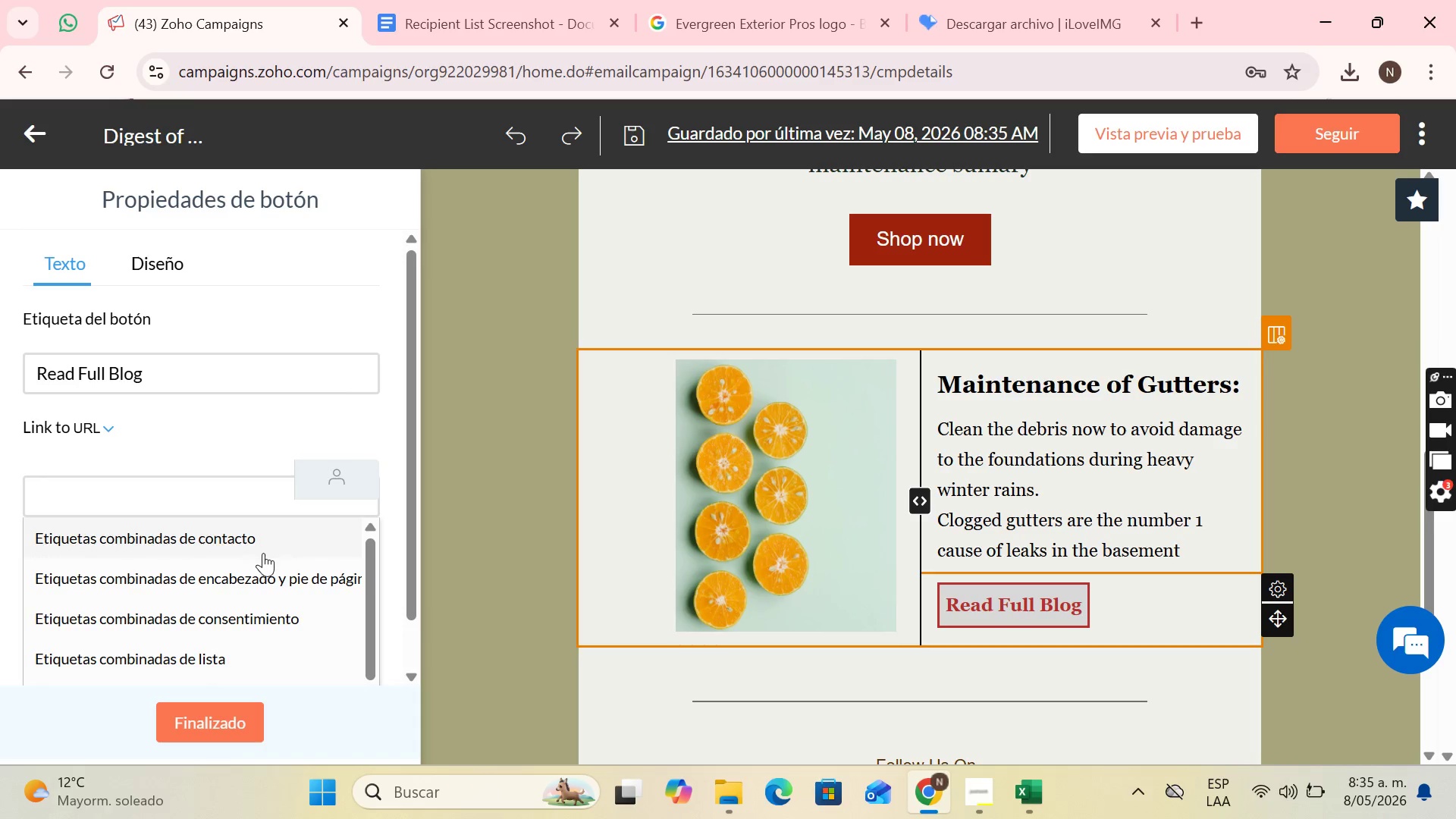 
scroll: coordinate [264, 554], scroll_direction: down, amount: 1.0
 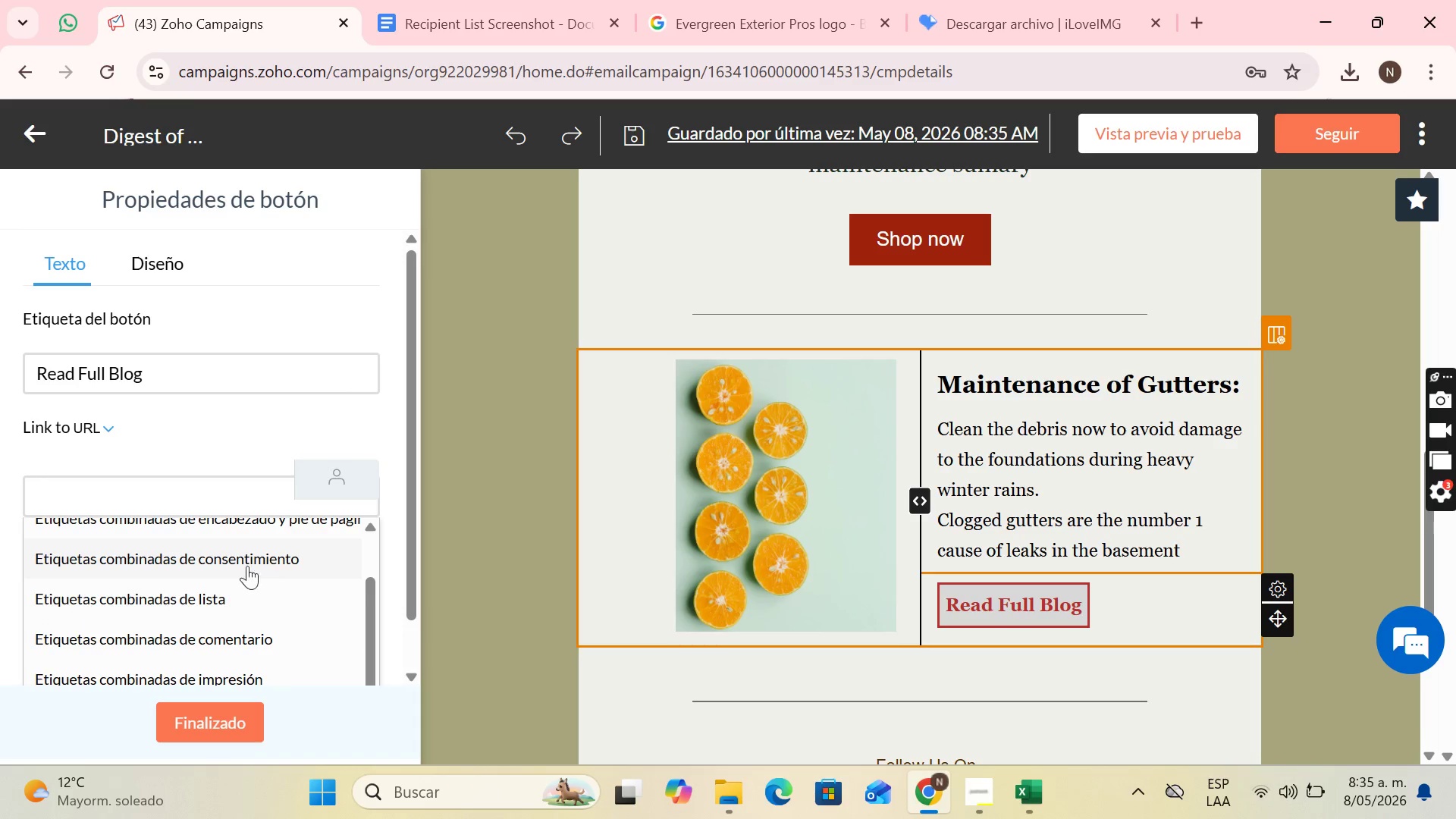 
left_click([145, 491])
 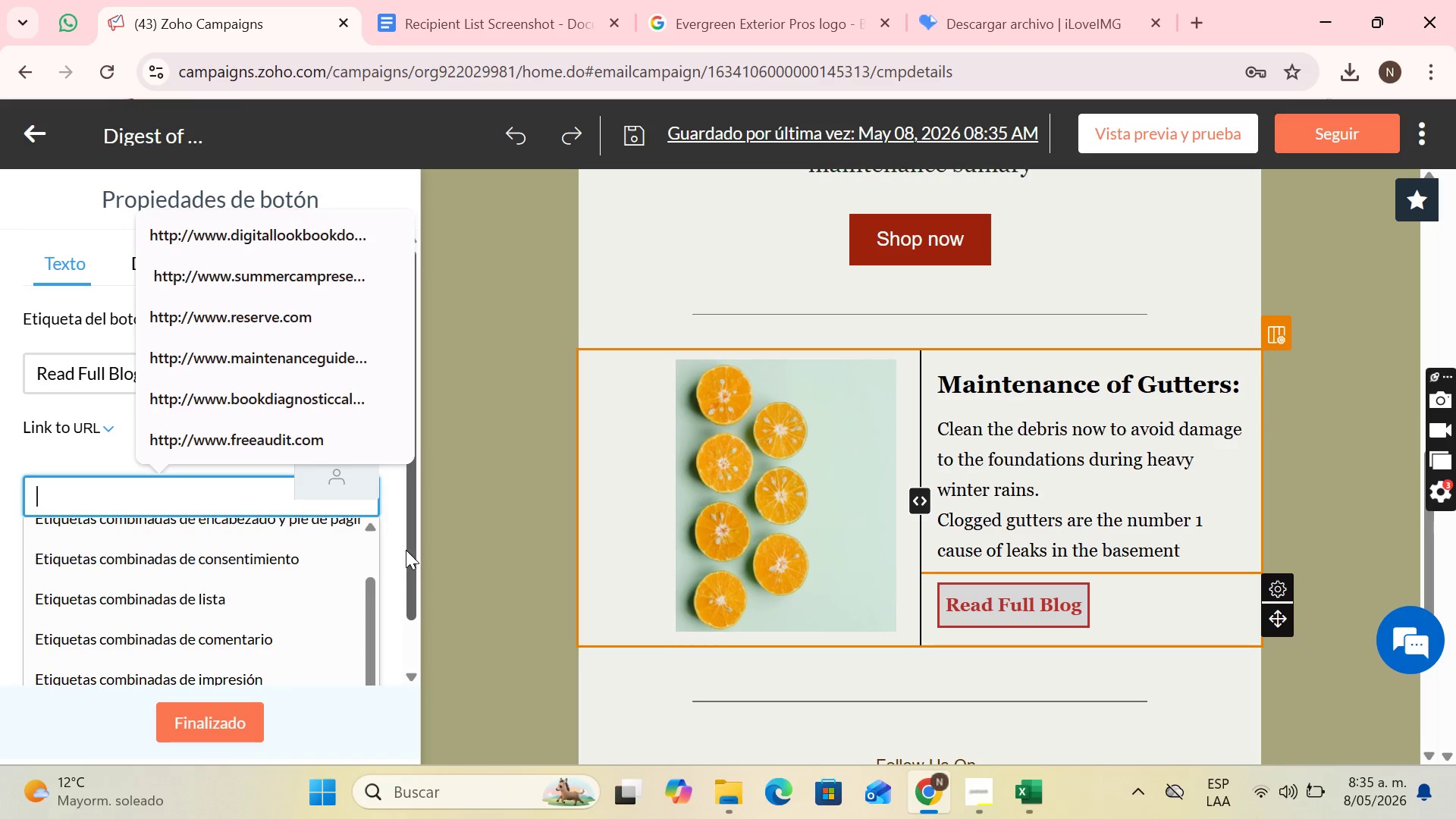 
double_click([401, 549])
 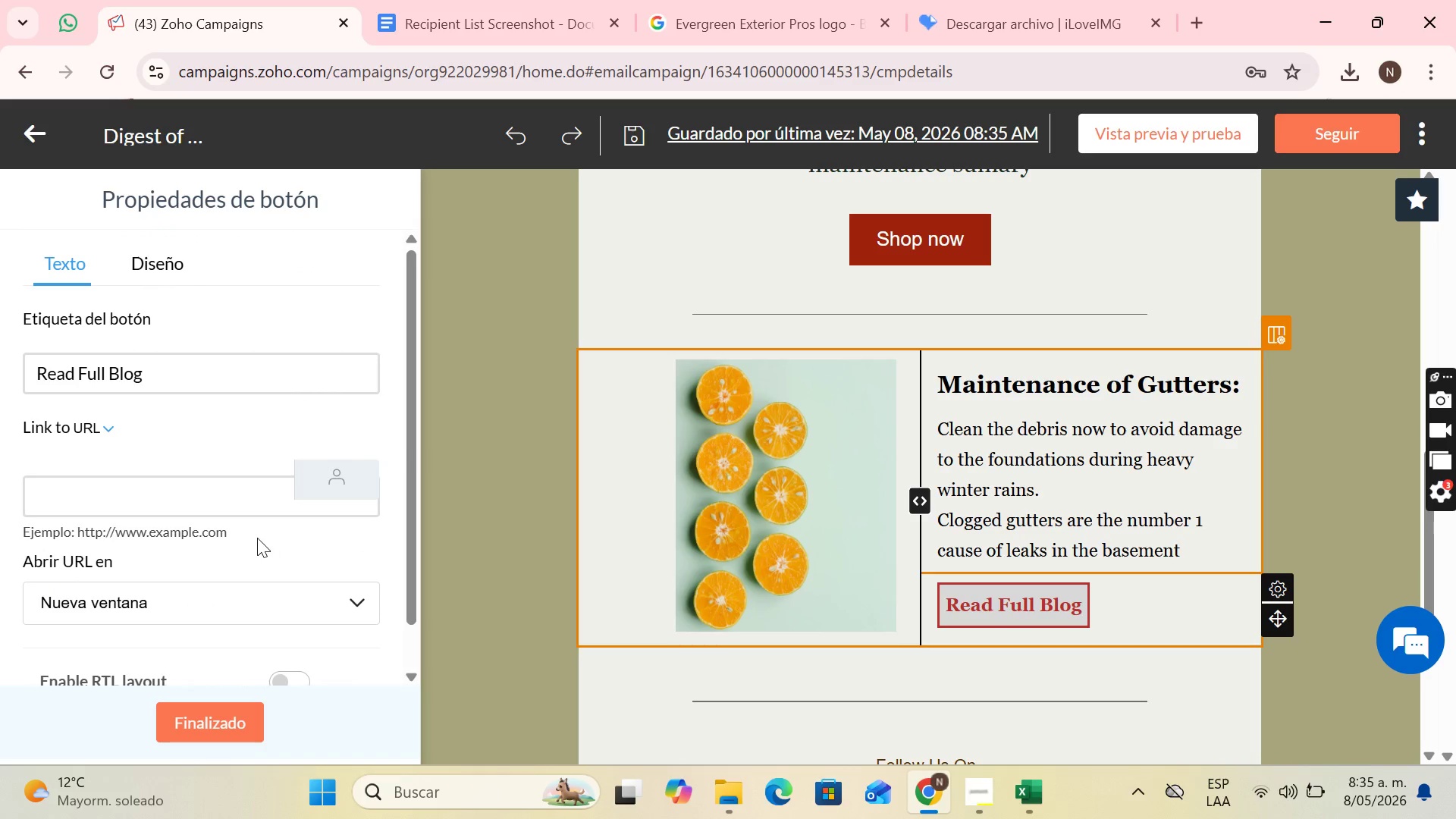 
left_click_drag(start_coordinate=[246, 532], to_coordinate=[78, 526])
 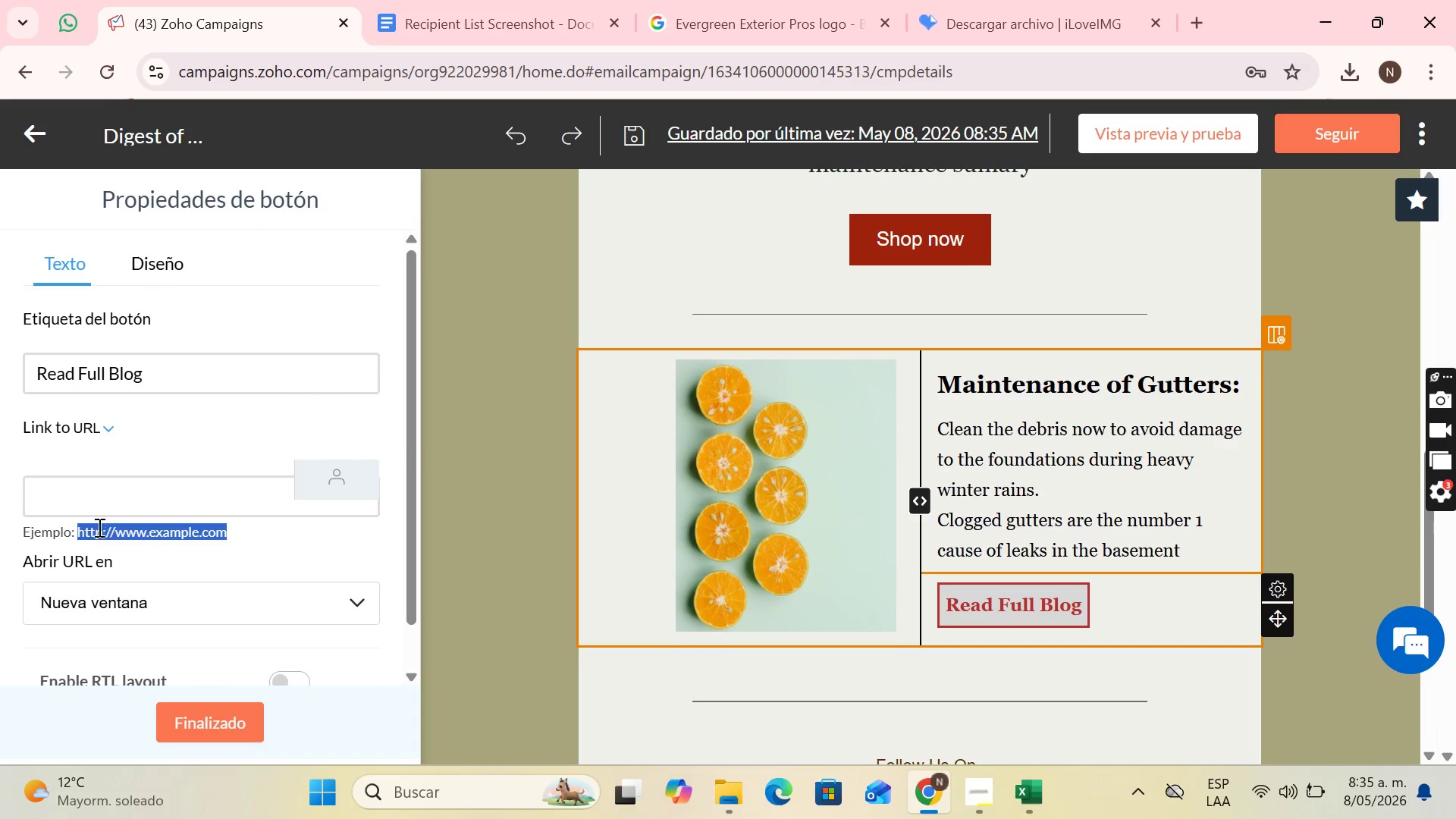 
key(Control+C)
 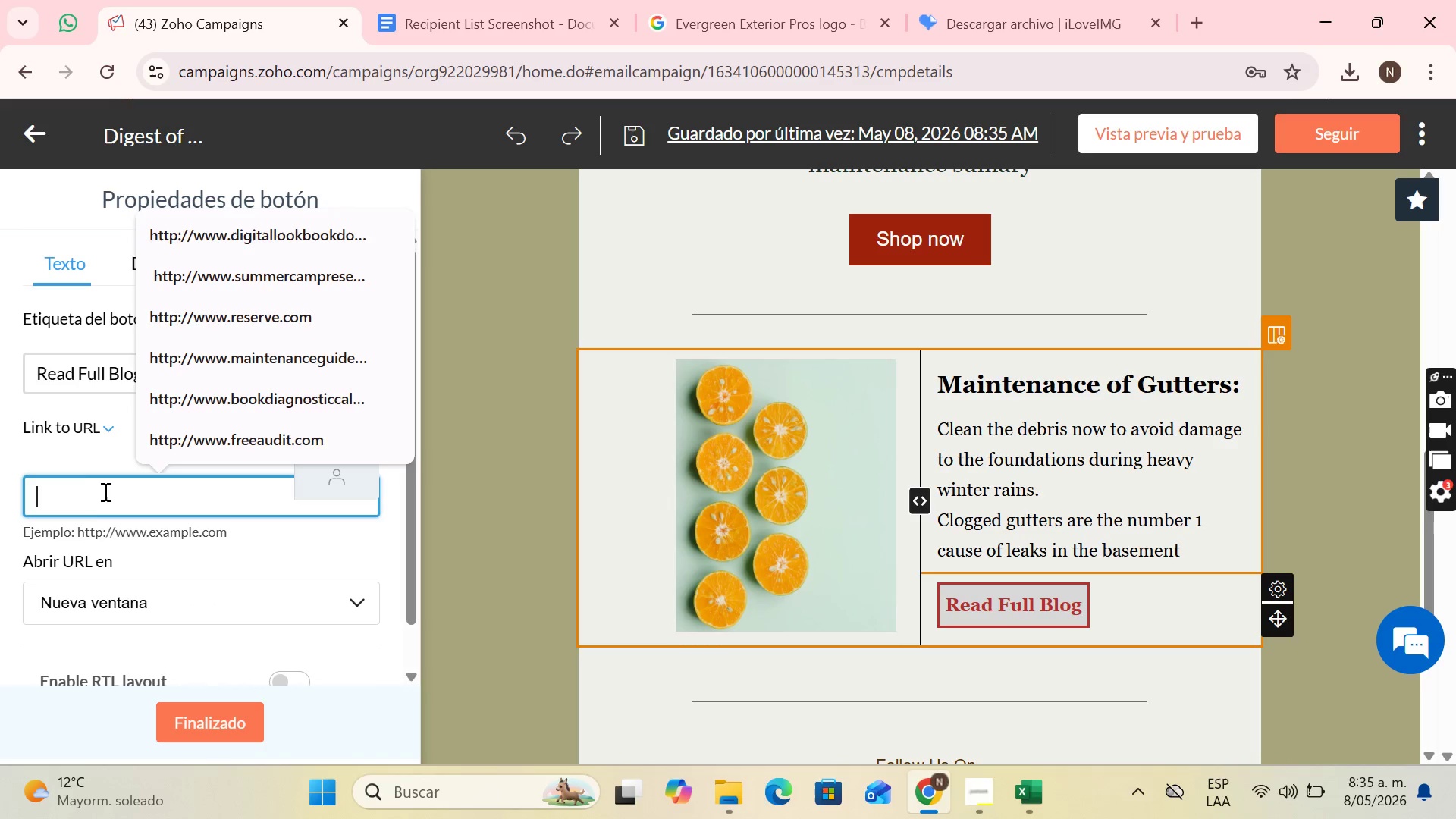 
key(Control+V)
 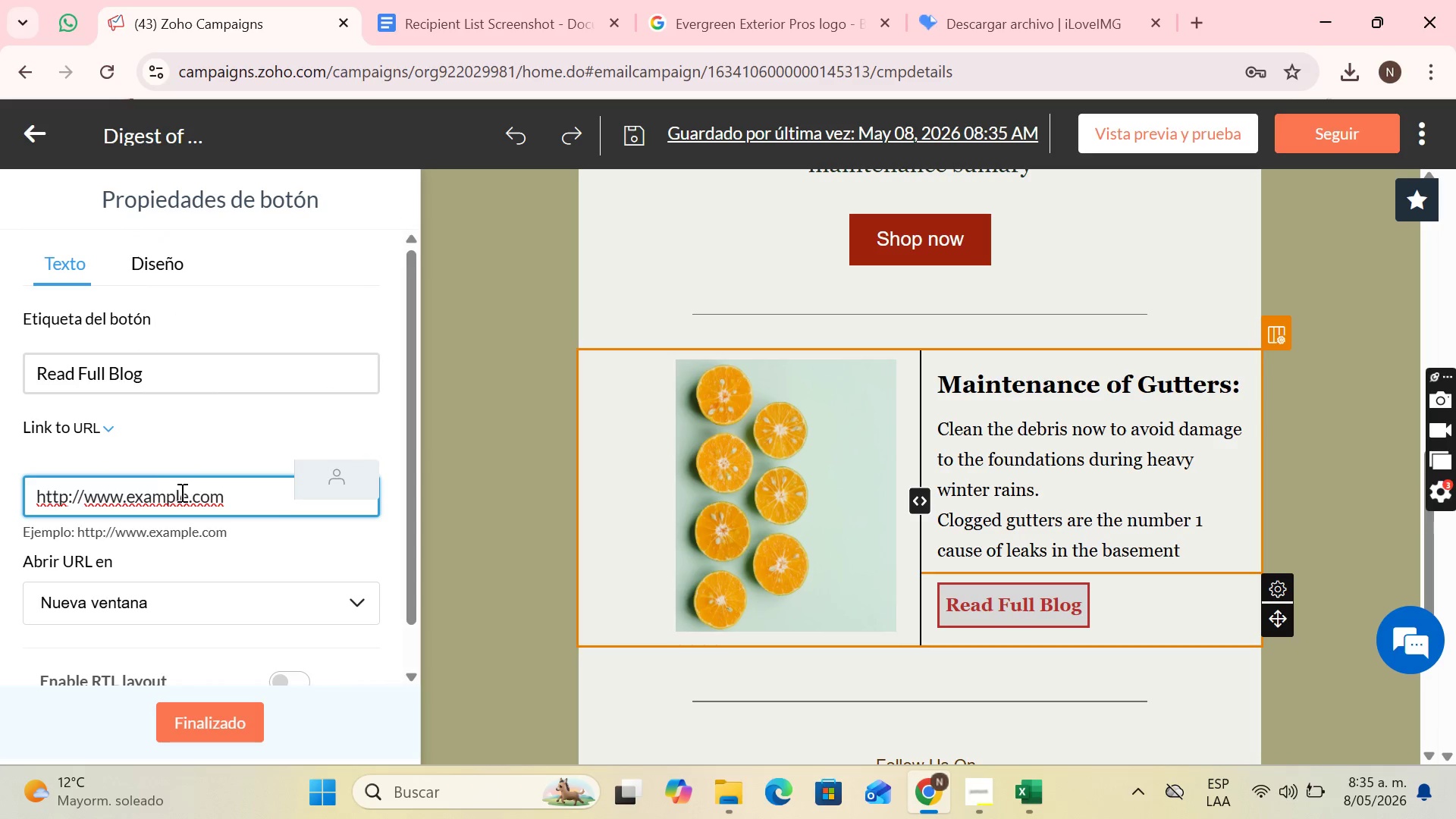 
left_click([184, 492])
 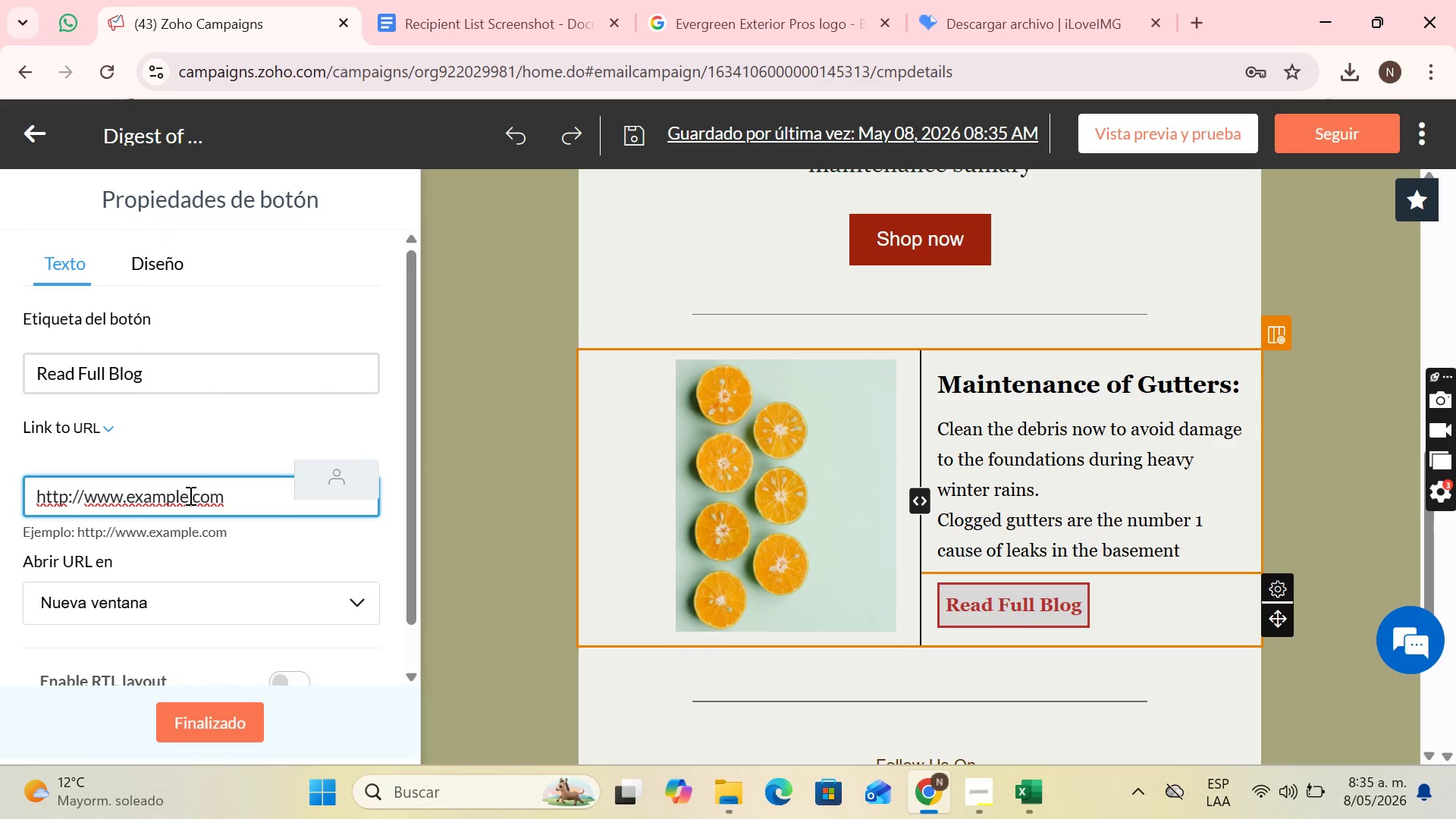 
left_click_drag(start_coordinate=[189, 495], to_coordinate=[126, 504])
 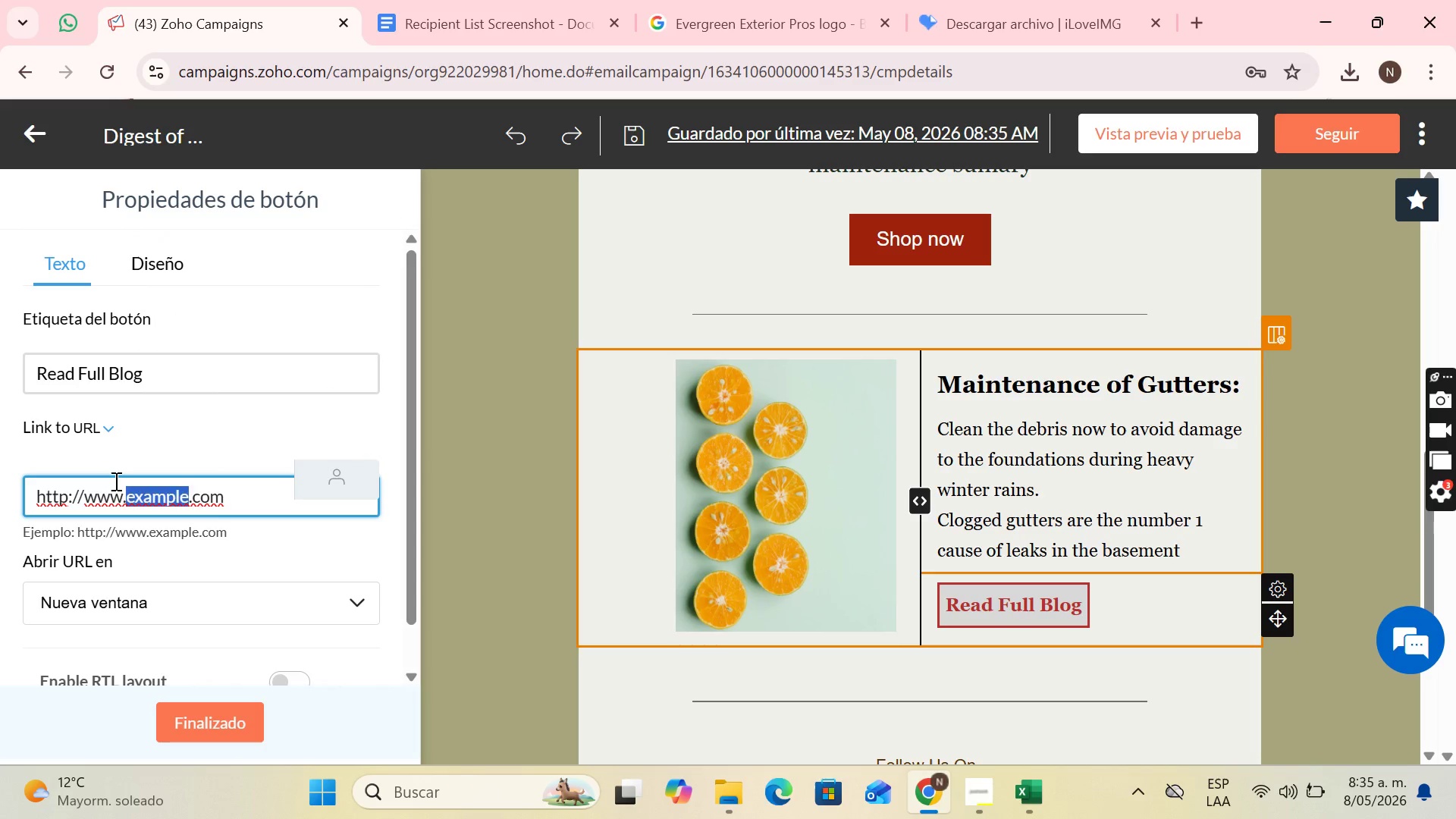 
key(Backspace)
 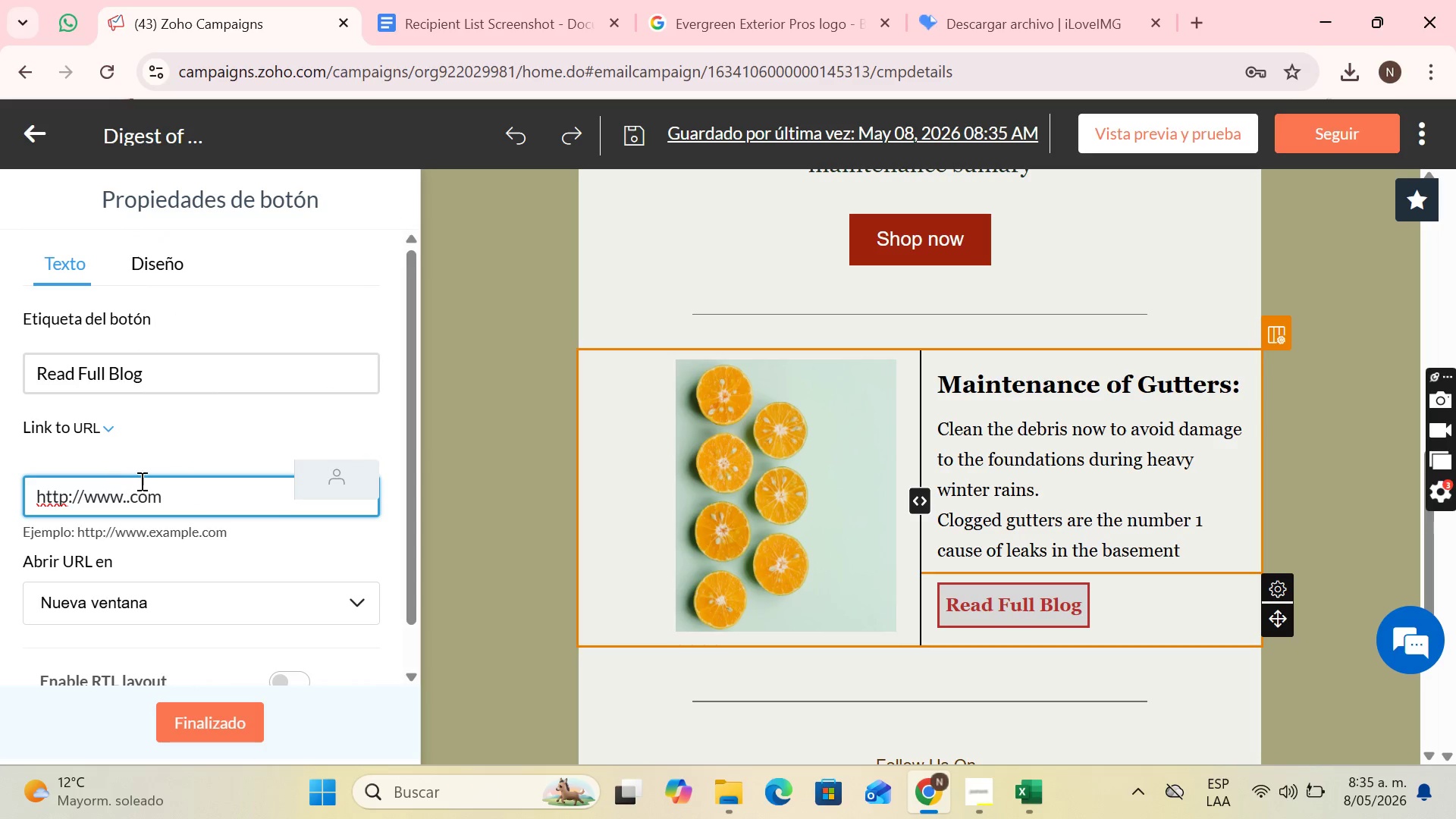 
type(M)
key(Backspace)
type(guttersfl)
key(Backspace)
type(ullblog)
 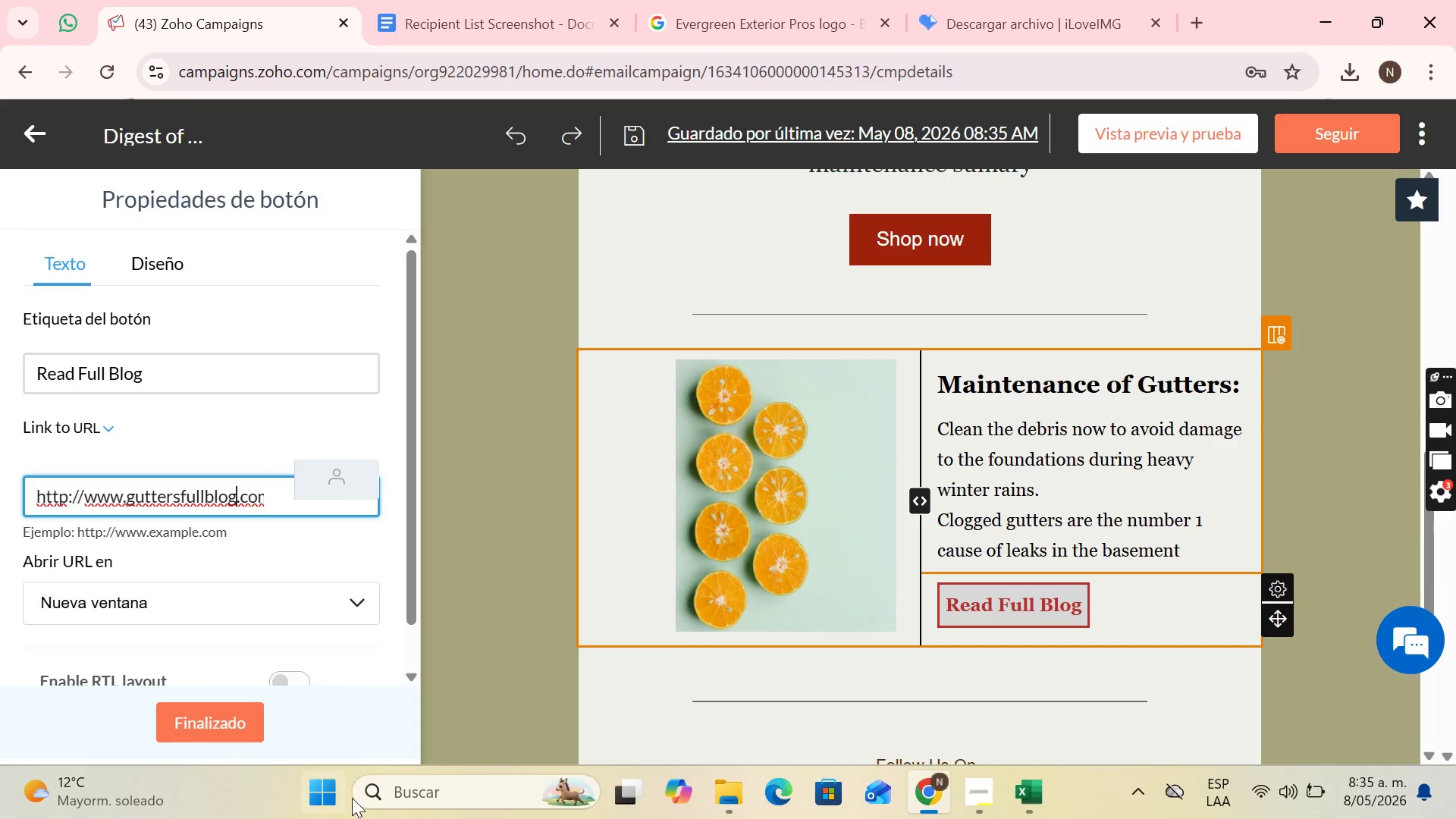 
scroll: coordinate [231, 532], scroll_direction: down, amount: 7.0
 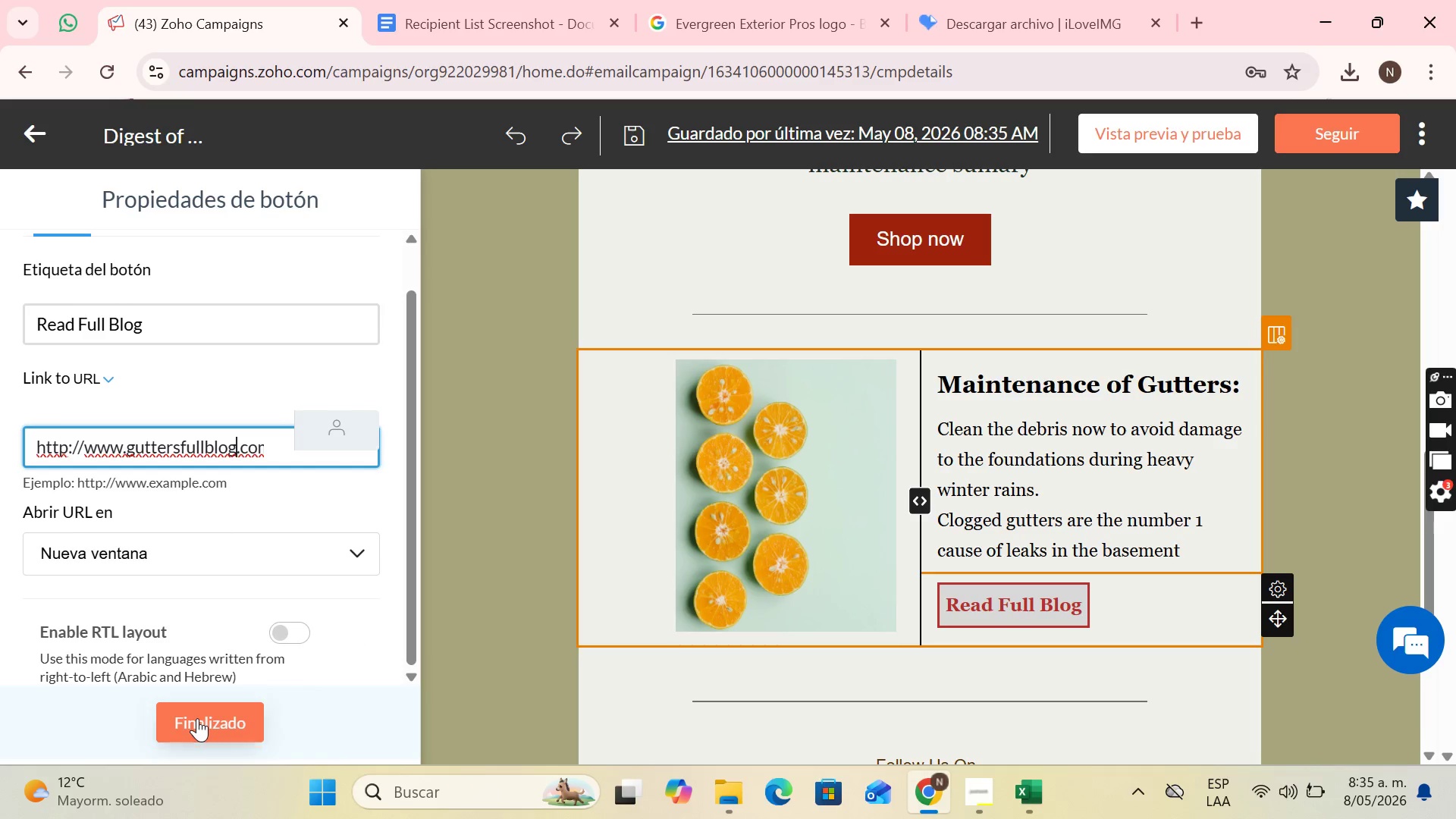 
left_click([197, 718])
 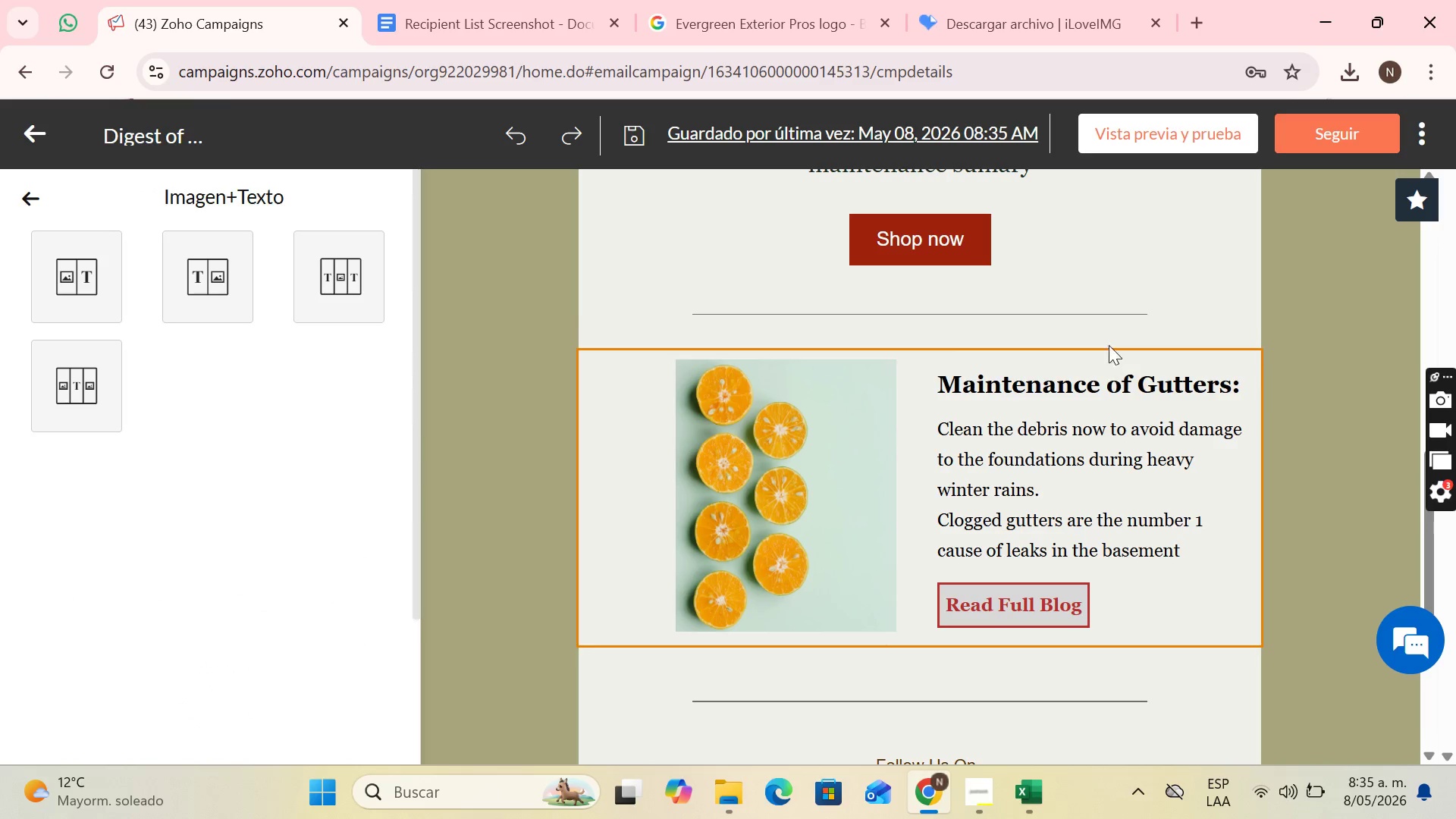 
scroll: coordinate [1102, 324], scroll_direction: down, amount: 5.0
 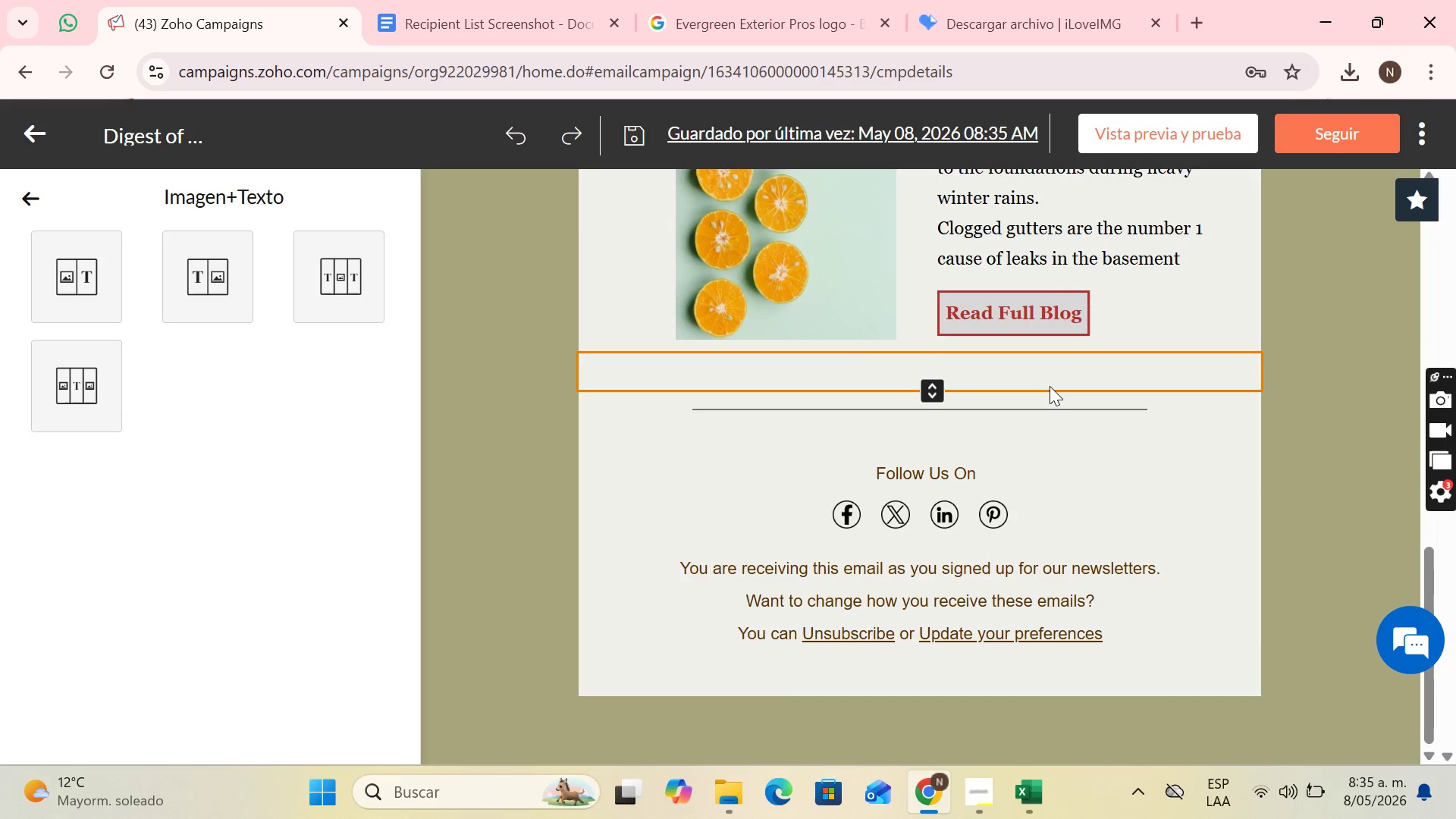 
scroll: coordinate [1046, 387], scroll_direction: up, amount: 5.0
 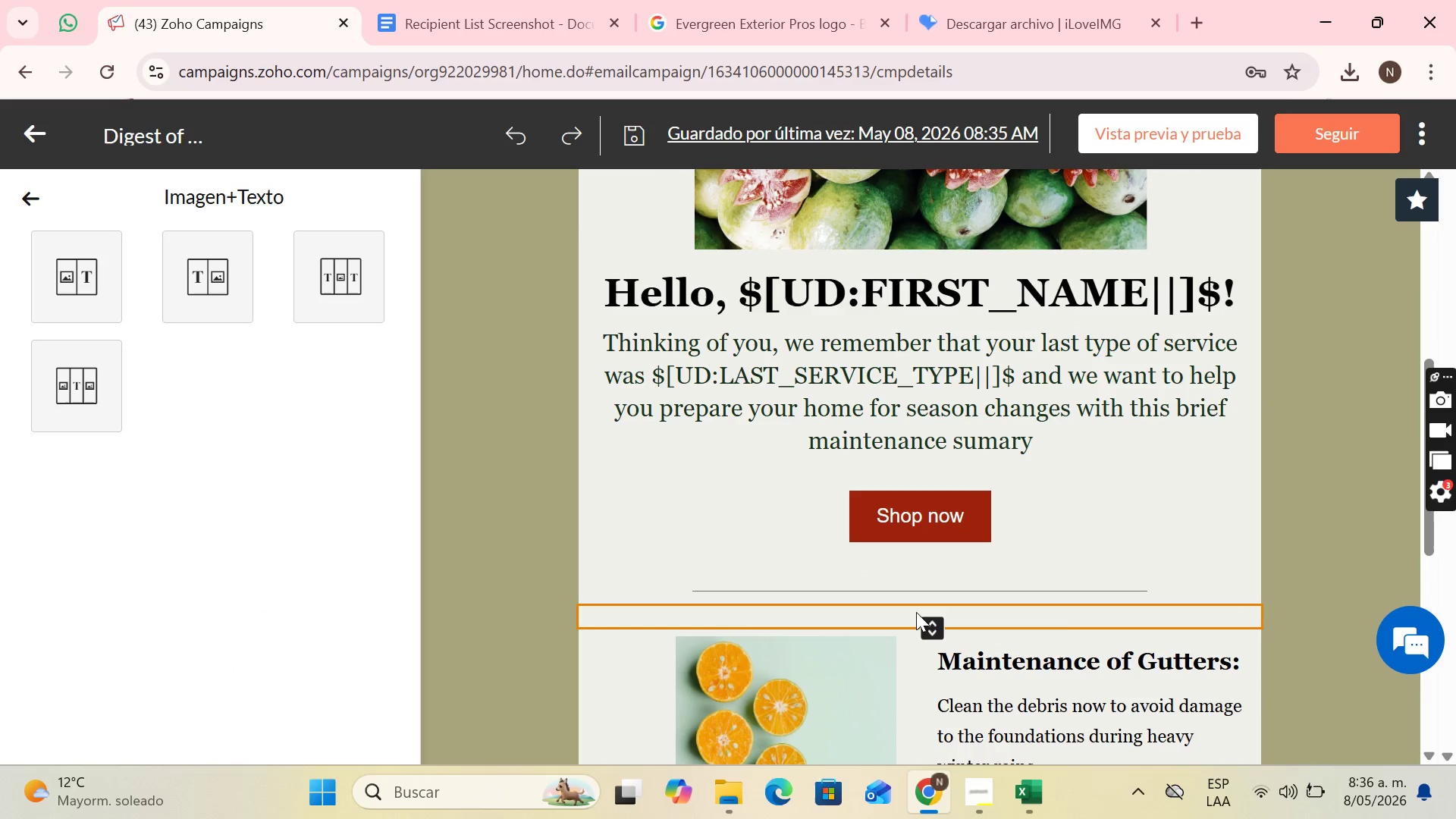 
scroll: coordinate [911, 609], scroll_direction: down, amount: 3.0
 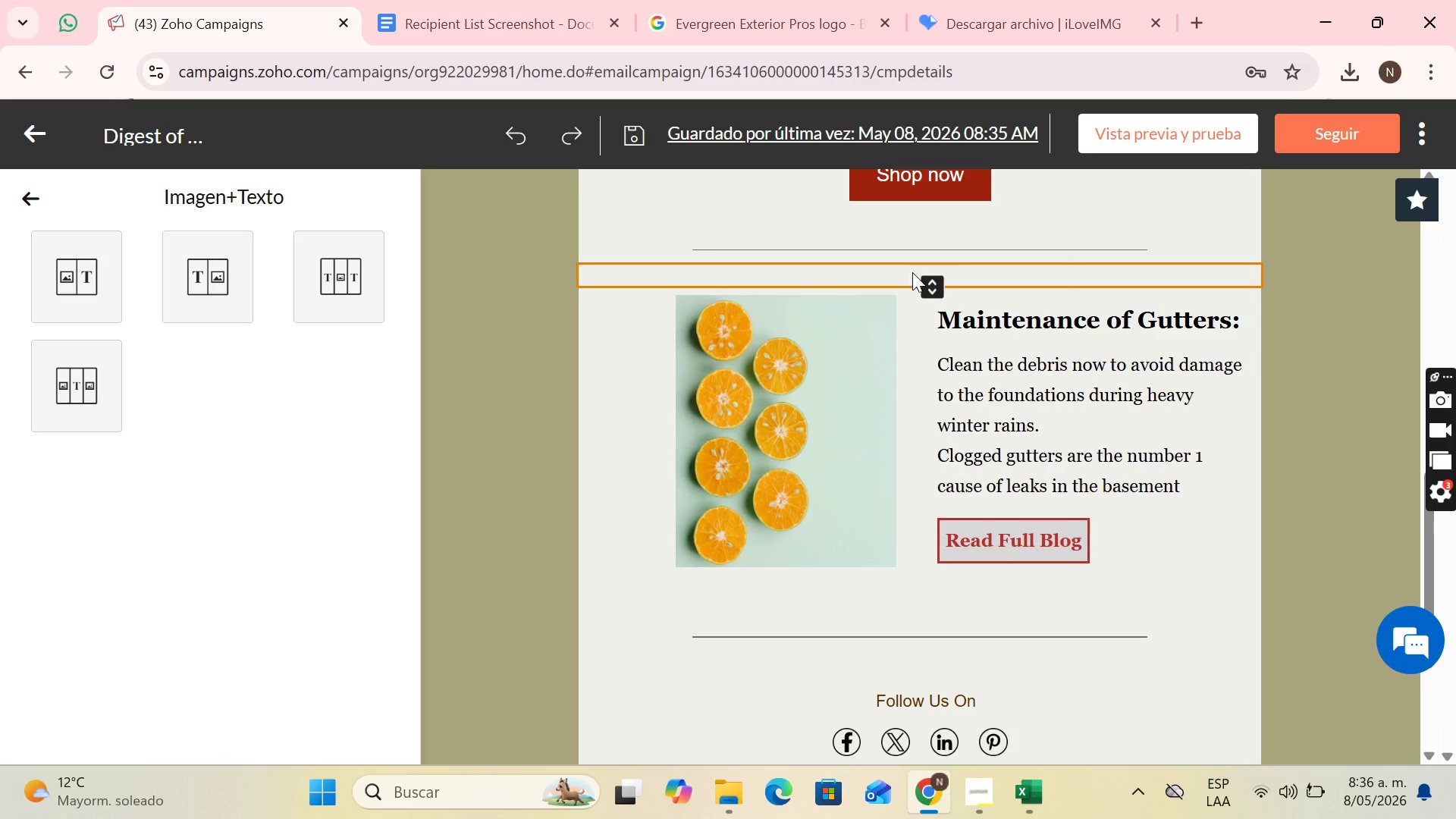 
left_click([912, 272])
 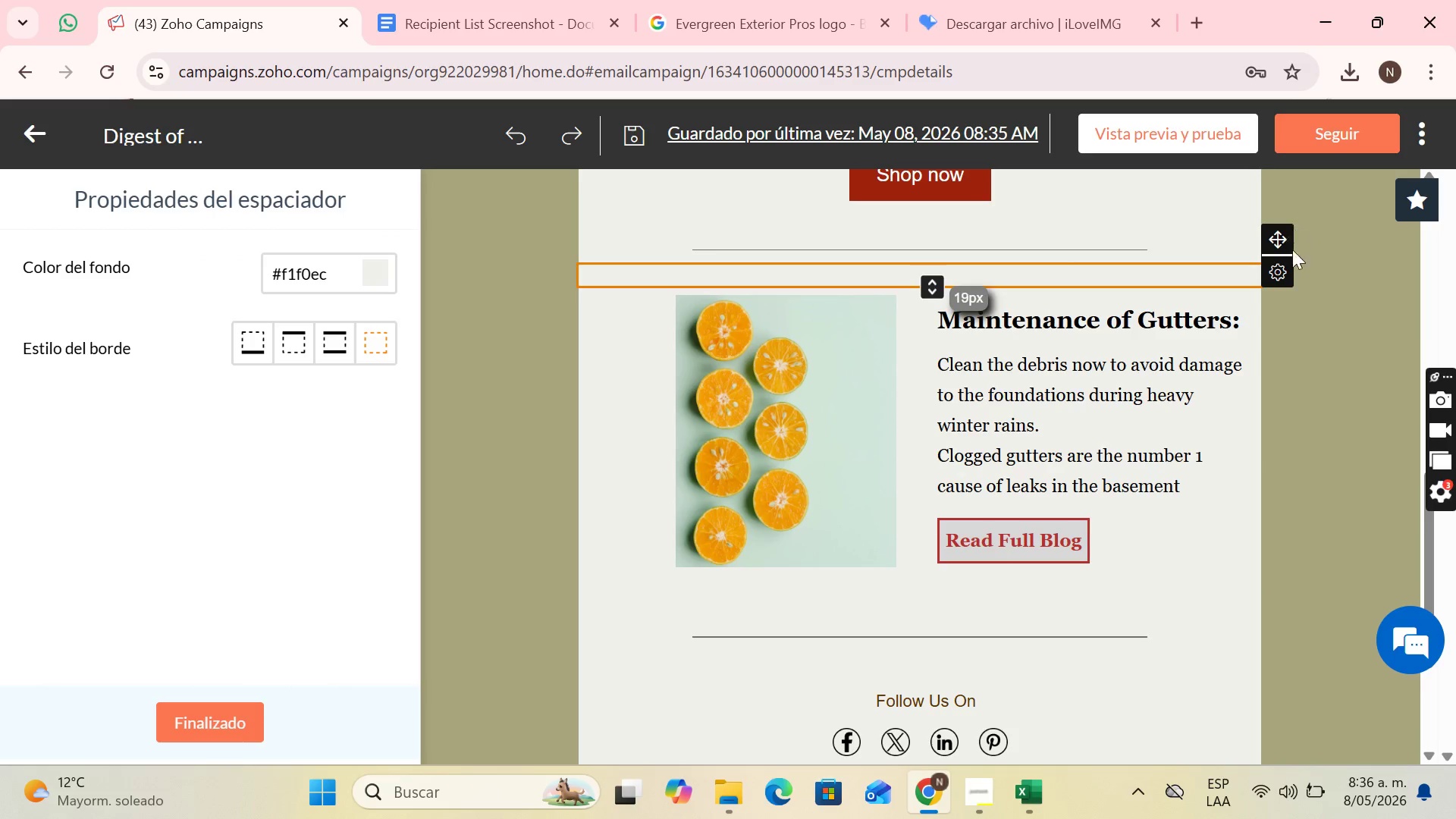 
left_click([1284, 372])
 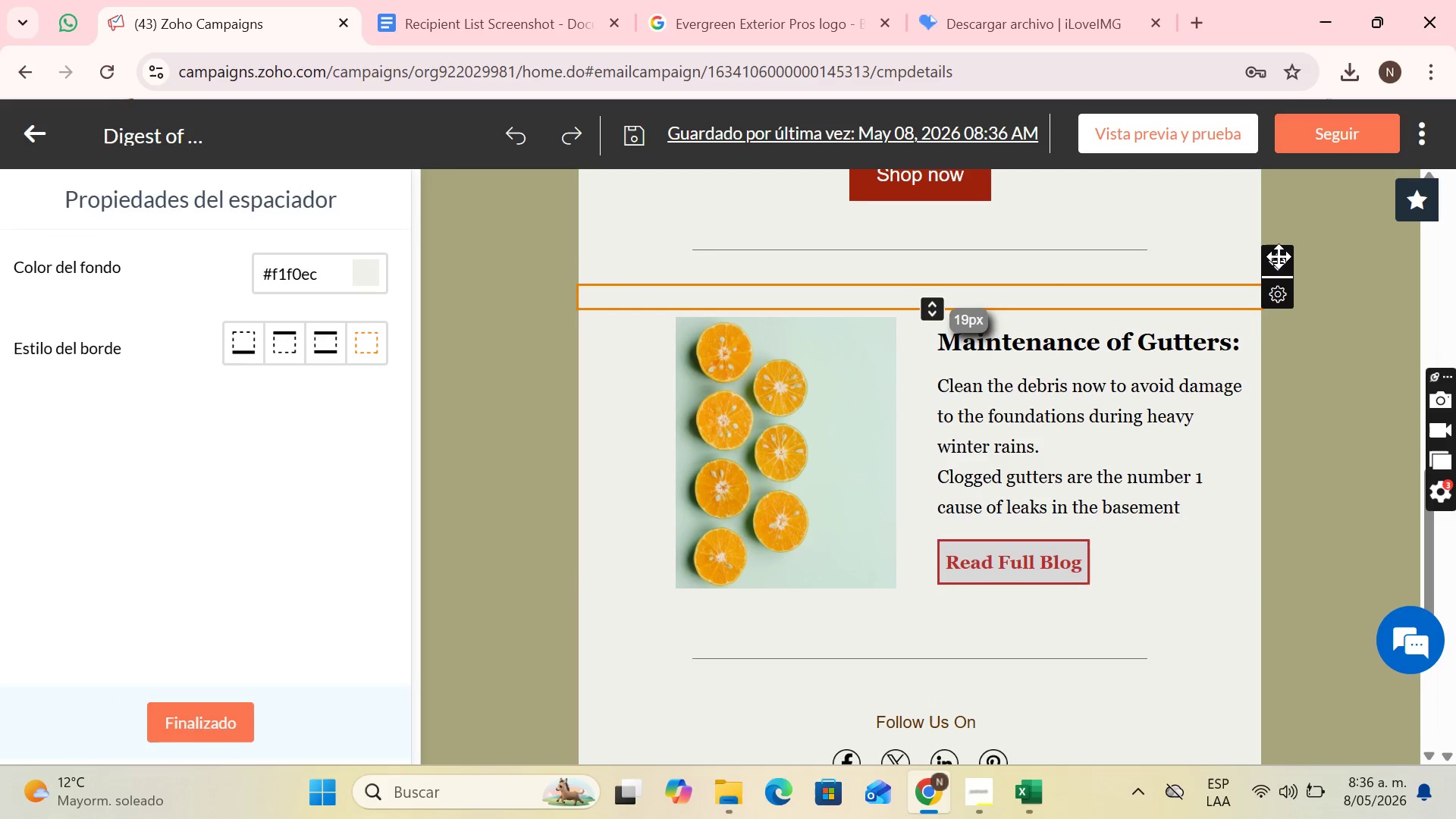 
left_click_drag(start_coordinate=[1279, 256], to_coordinate=[924, 620])
 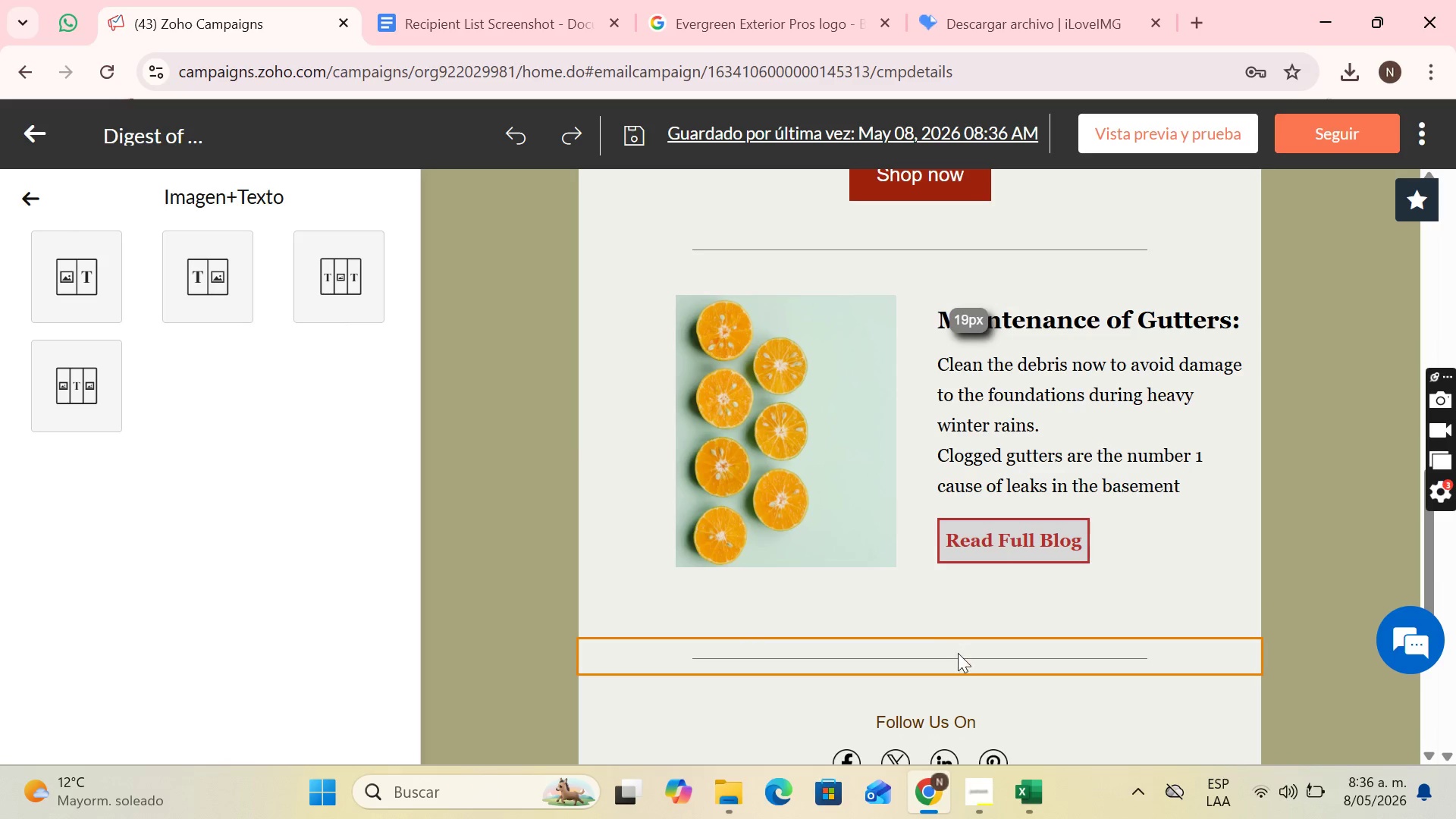 
left_click([958, 659])
 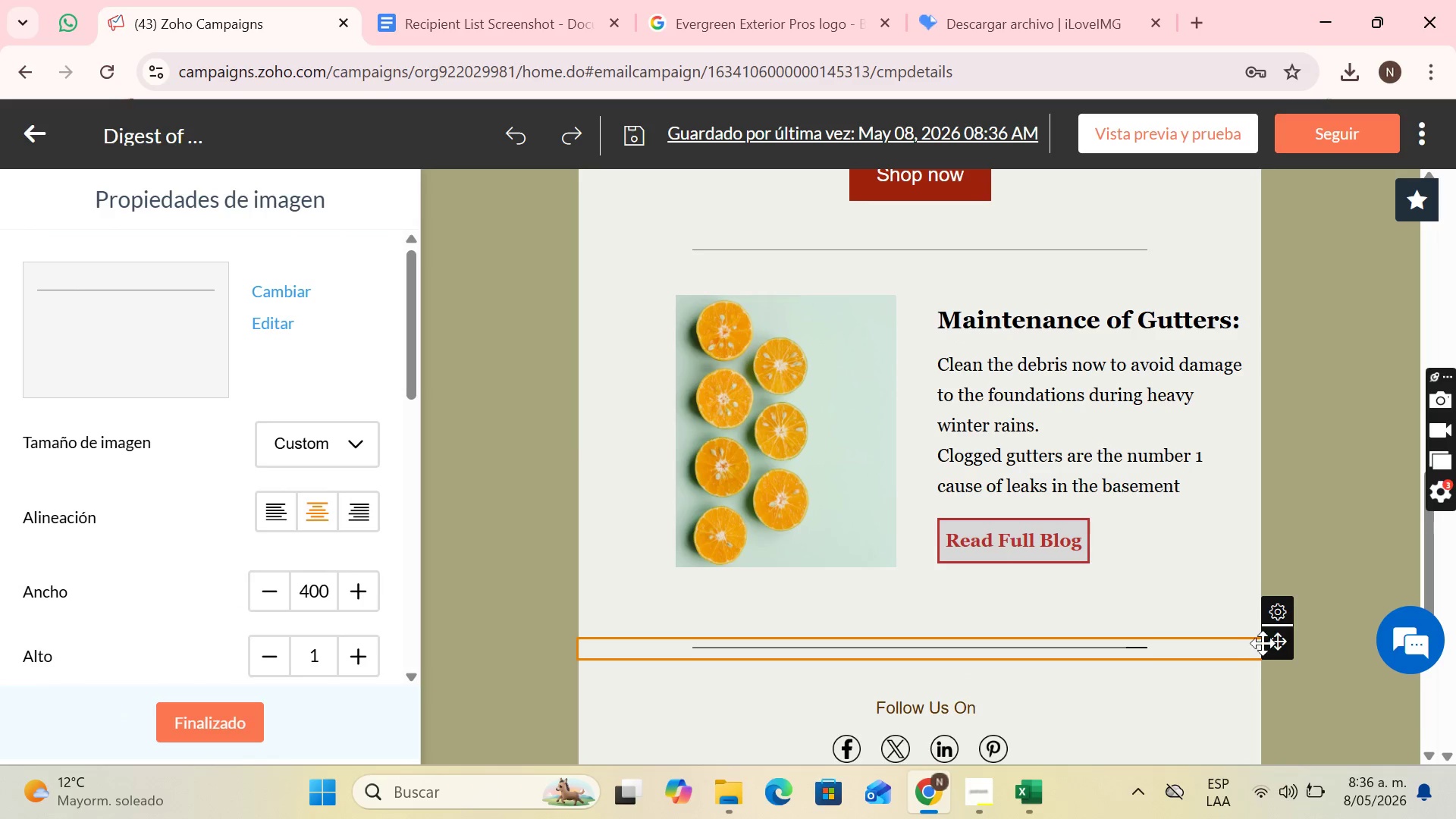 
left_click_drag(start_coordinate=[1263, 643], to_coordinate=[924, 617])
 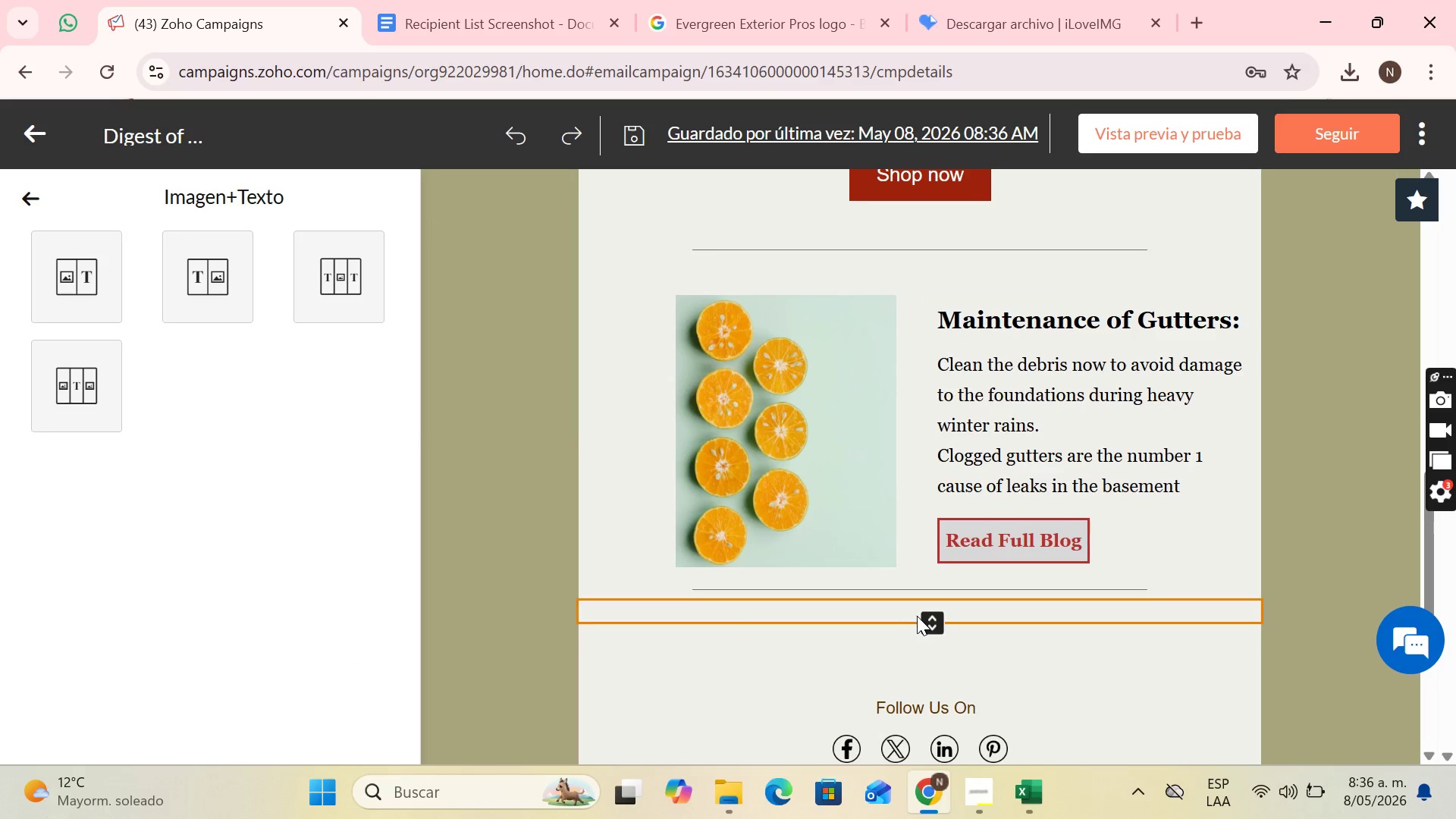 
left_click([1154, 604])
 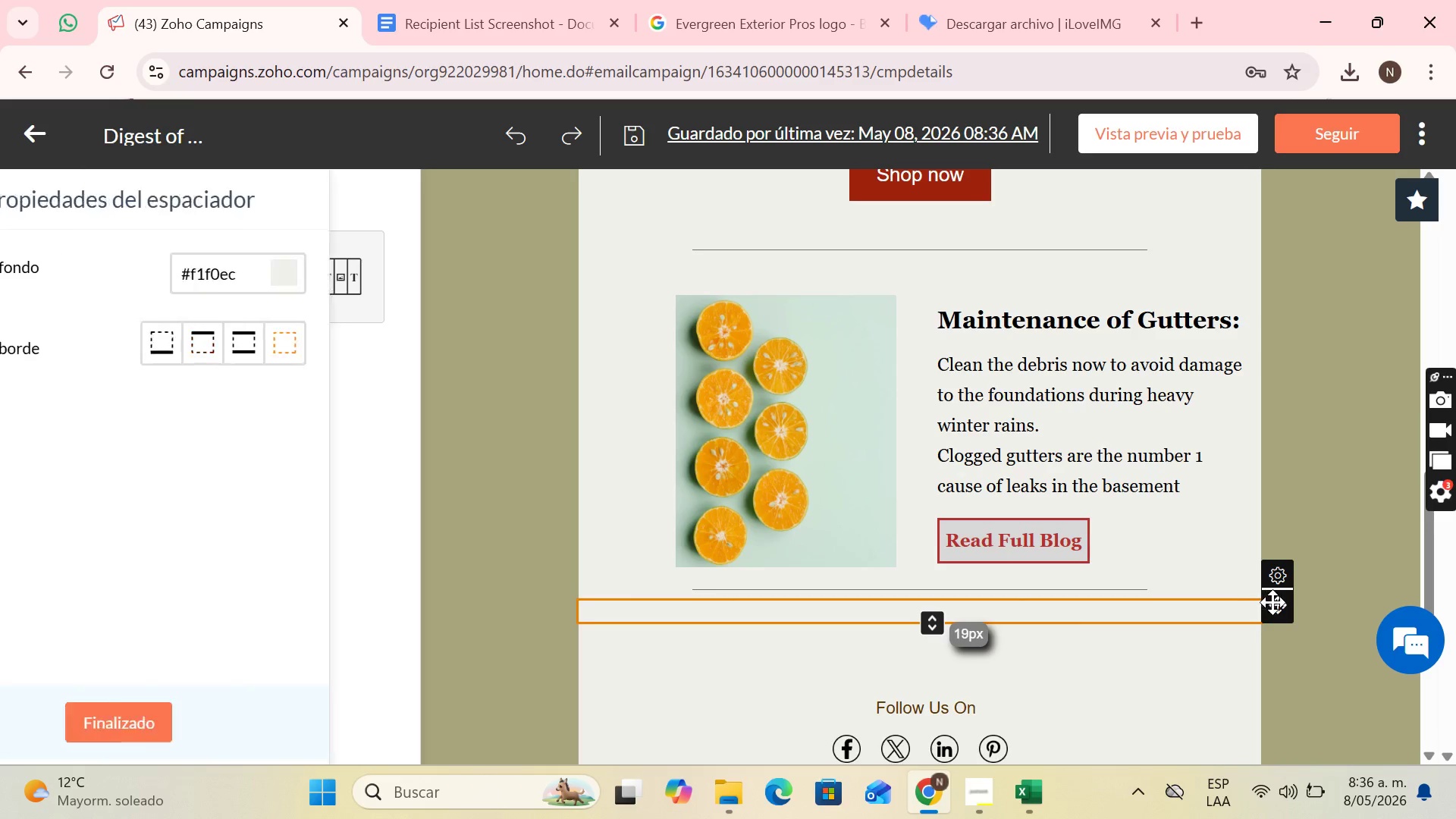 
left_click_drag(start_coordinate=[1276, 607], to_coordinate=[924, 608])
 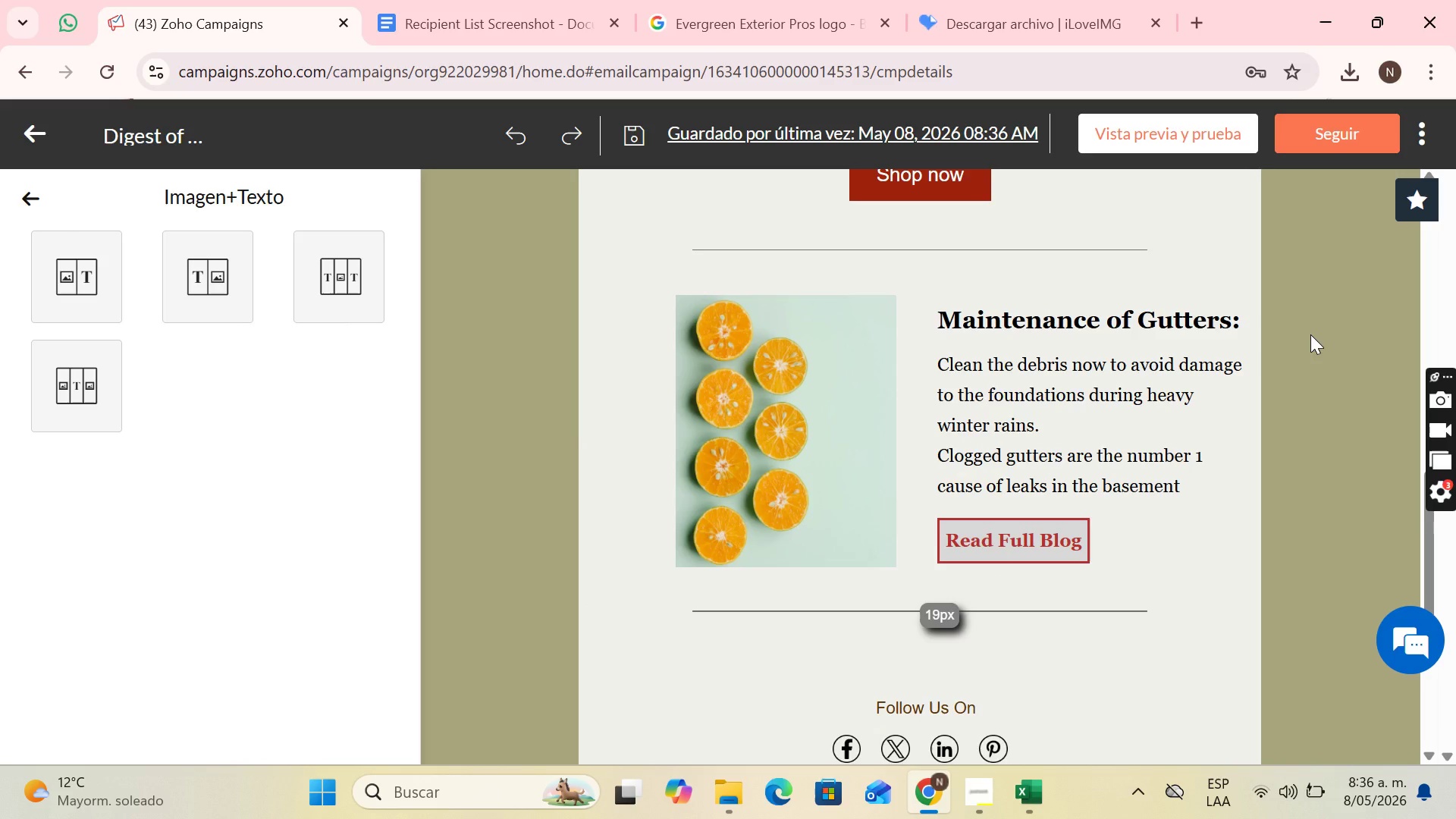 
left_click([1310, 334])
 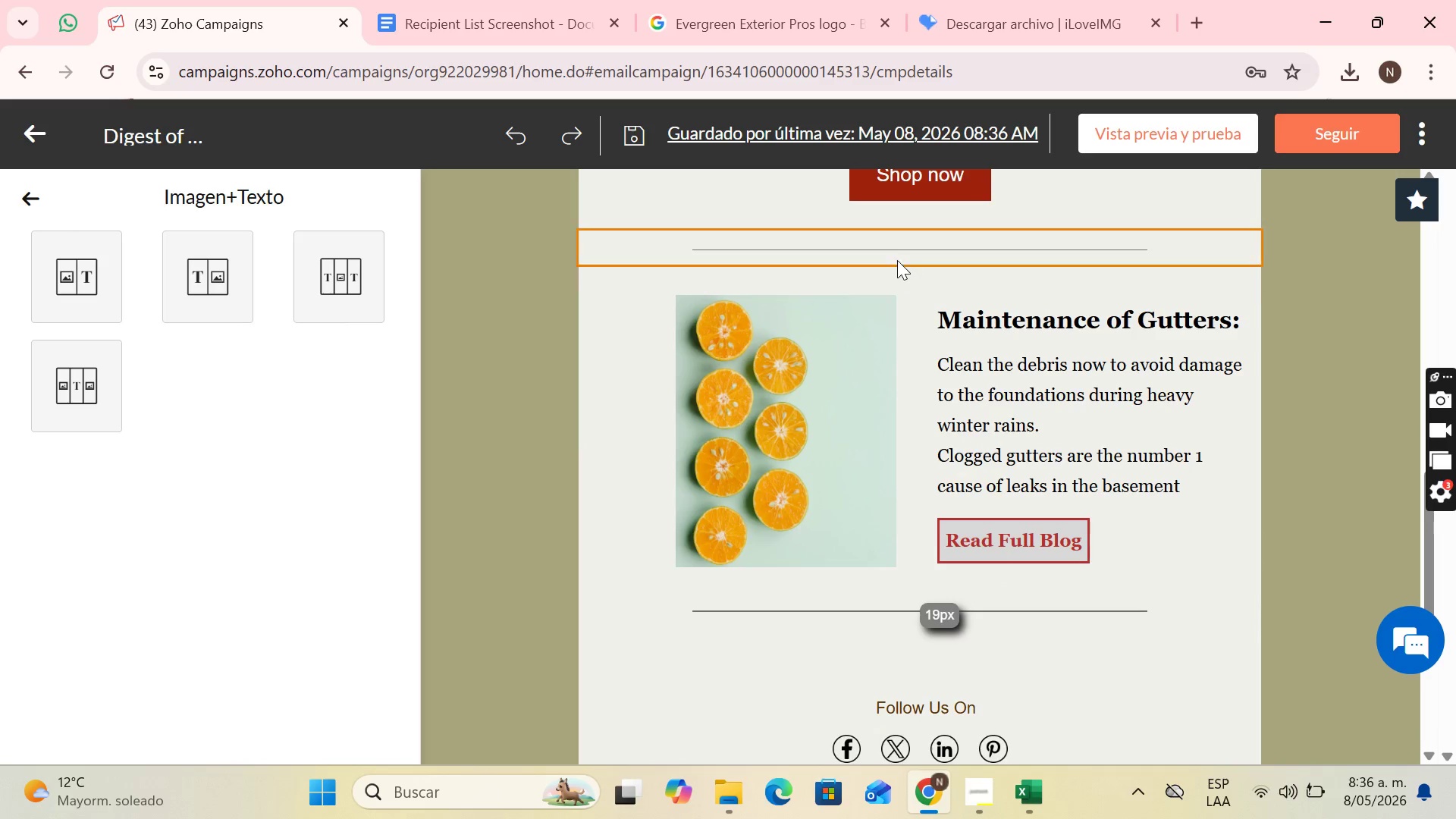 
scroll: coordinate [927, 295], scroll_direction: down, amount: 2.0
 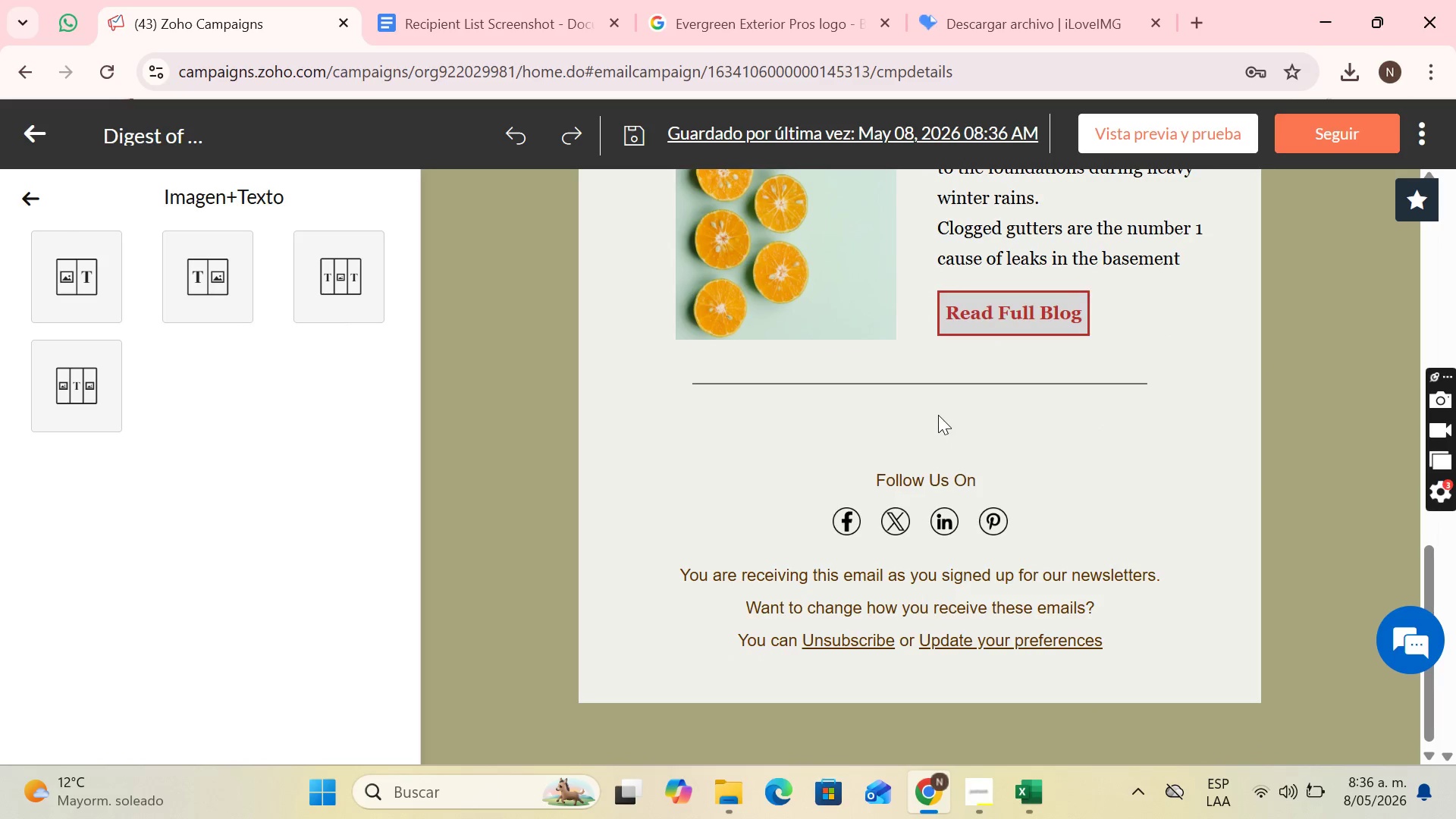 
scroll: coordinate [938, 403], scroll_direction: up, amount: 3.0
 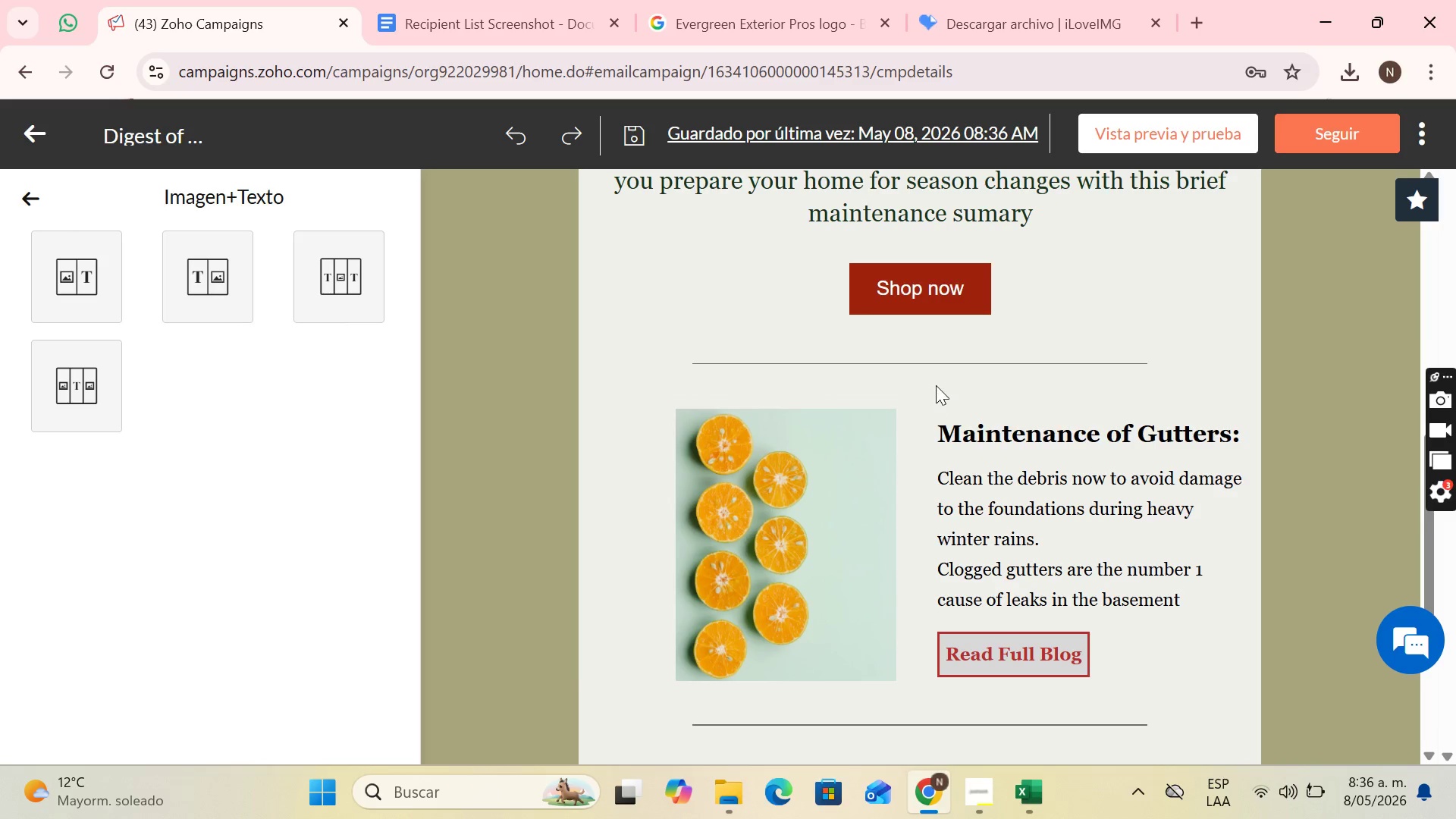 
scroll: coordinate [969, 536], scroll_direction: down, amount: 1.0
 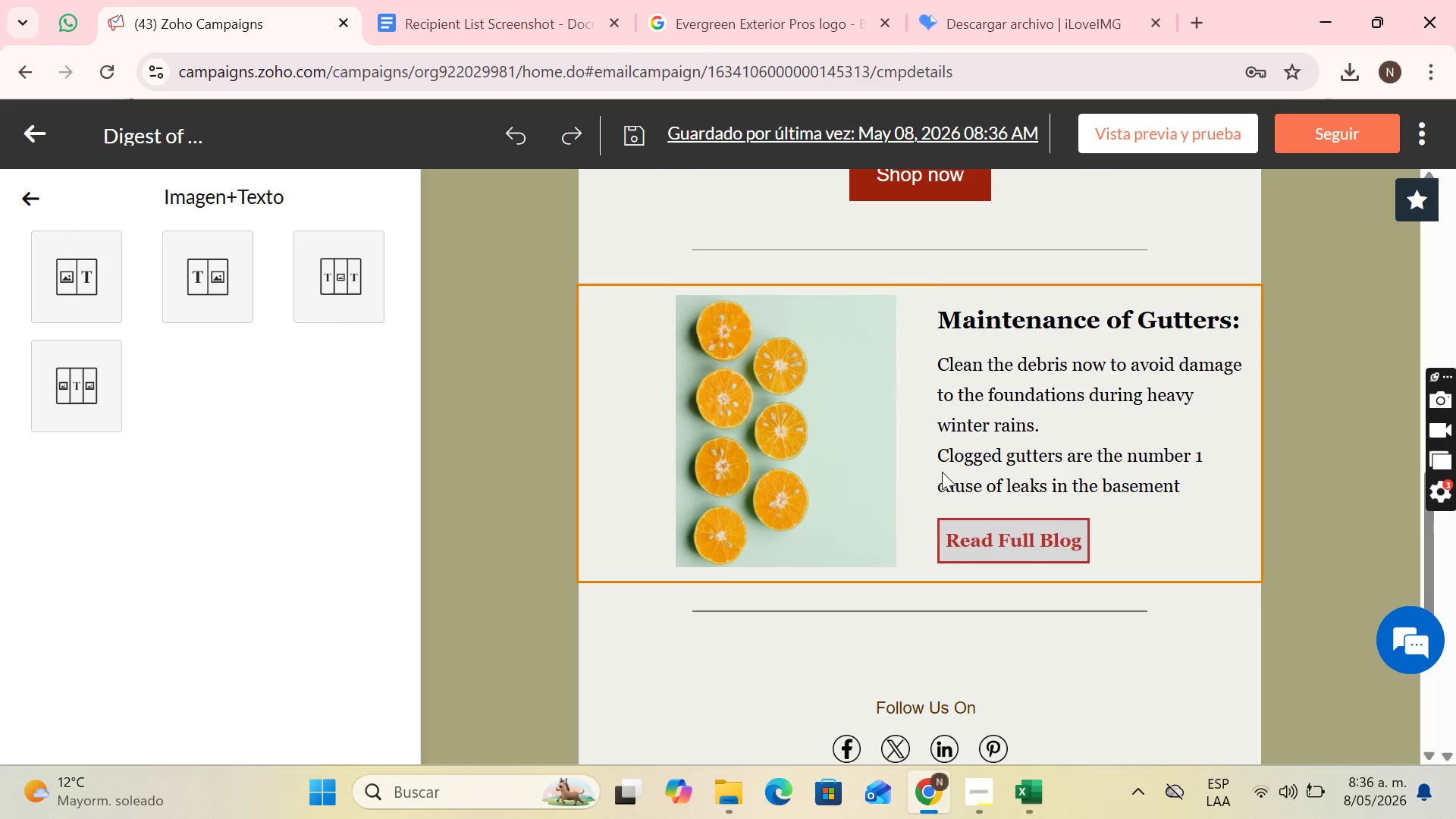 
left_click([929, 259])
 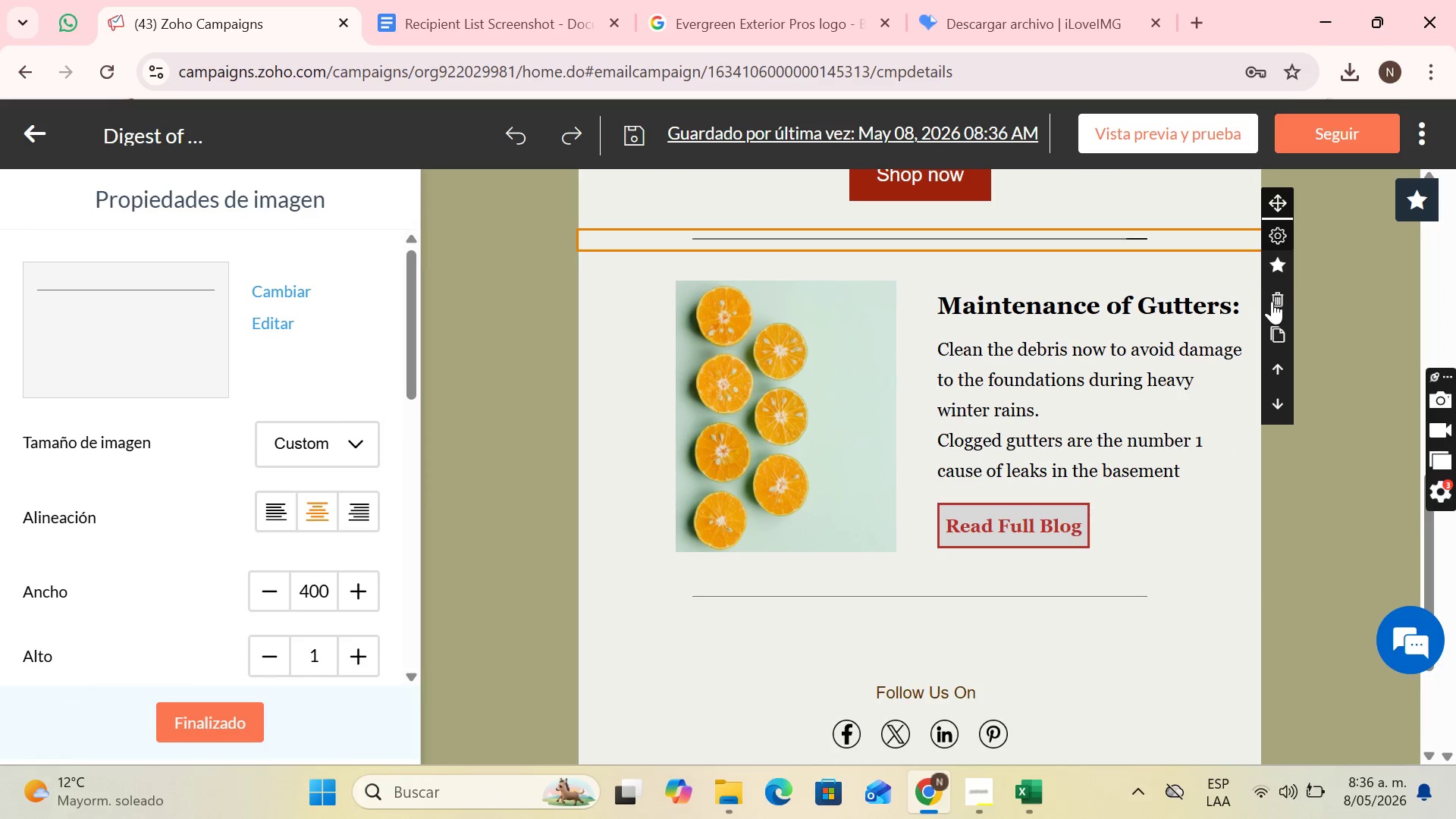 
left_click([1276, 341])
 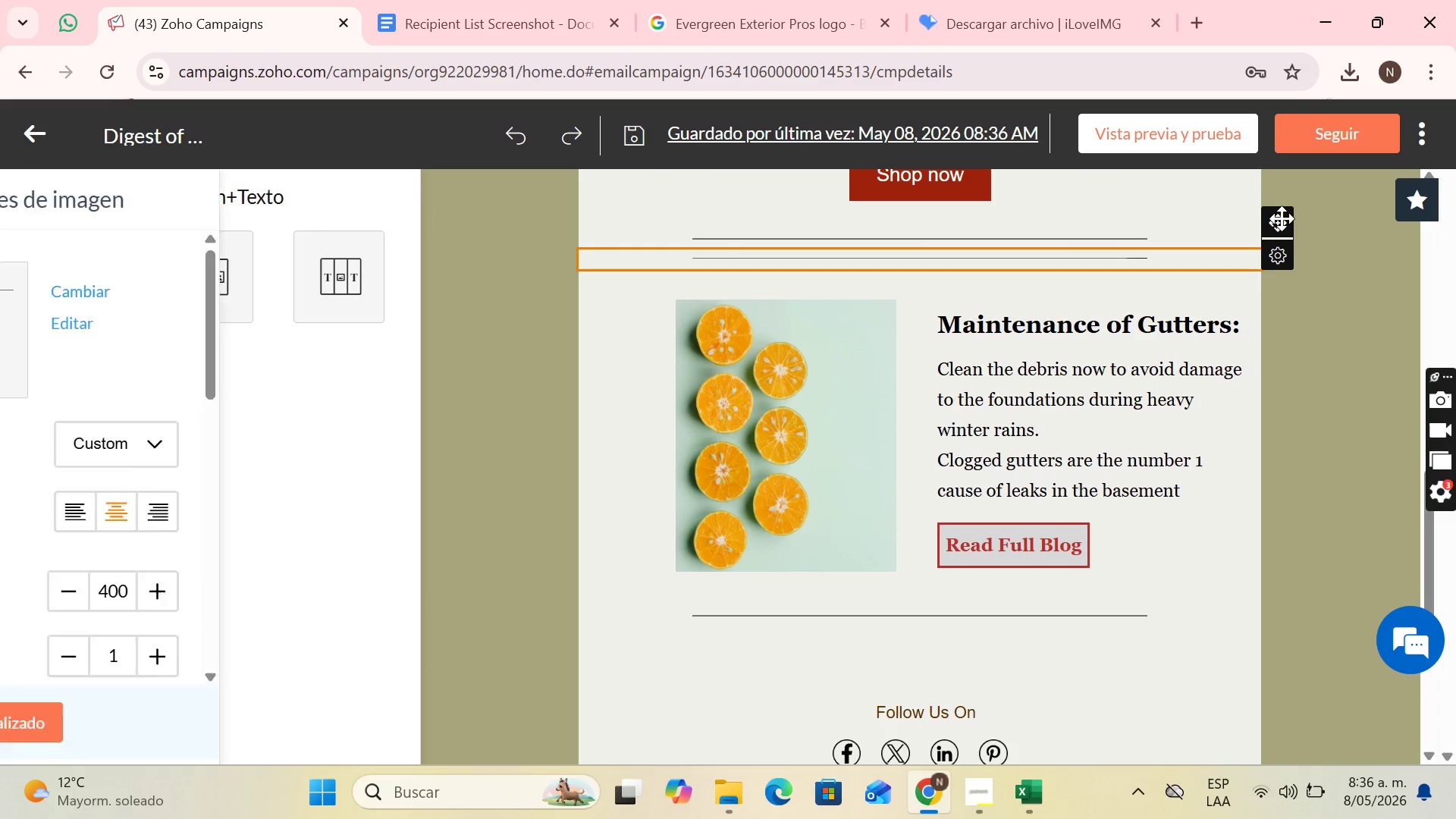 
left_click_drag(start_coordinate=[1282, 218], to_coordinate=[946, 587])
 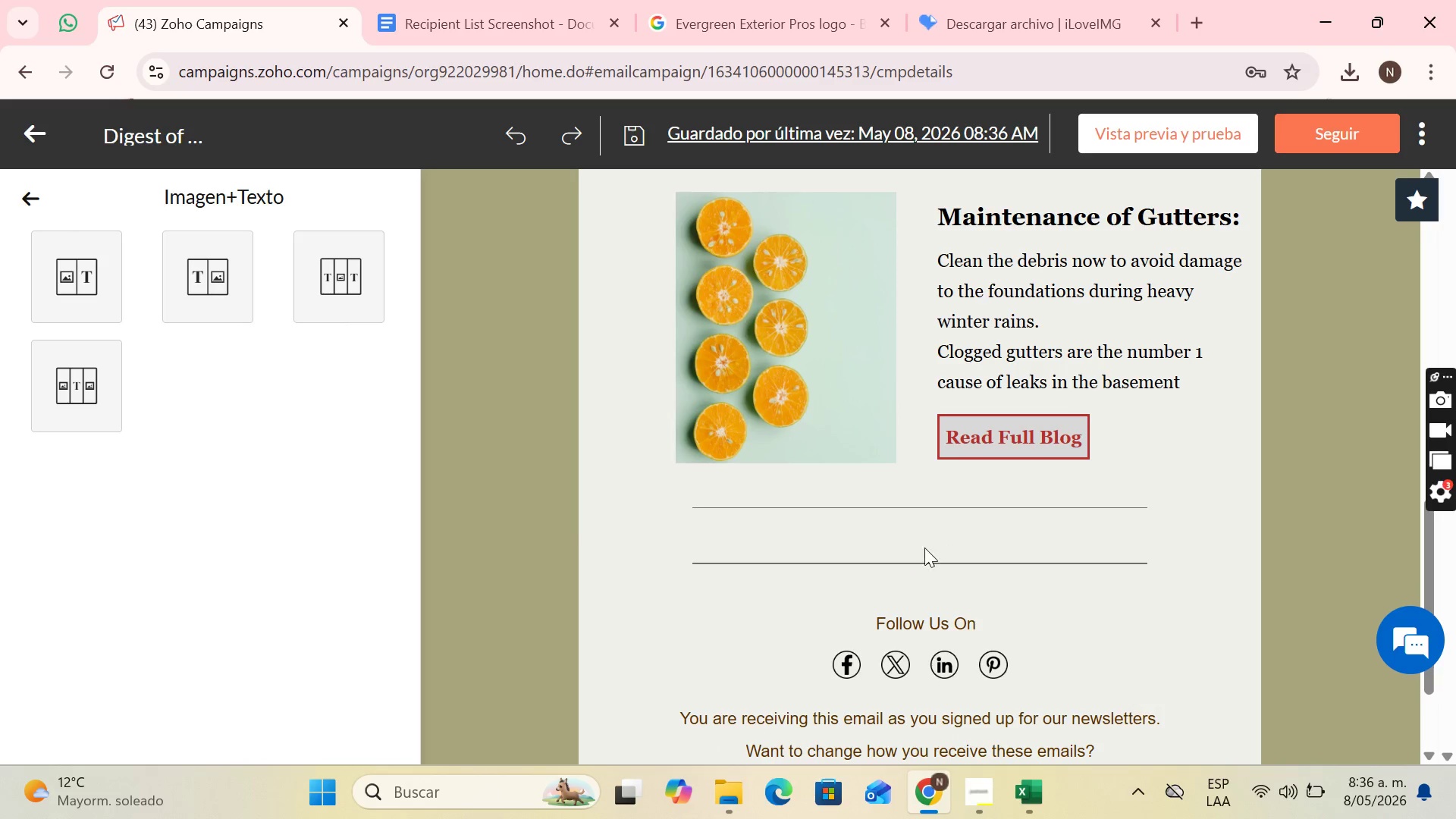 
left_click([919, 545])
 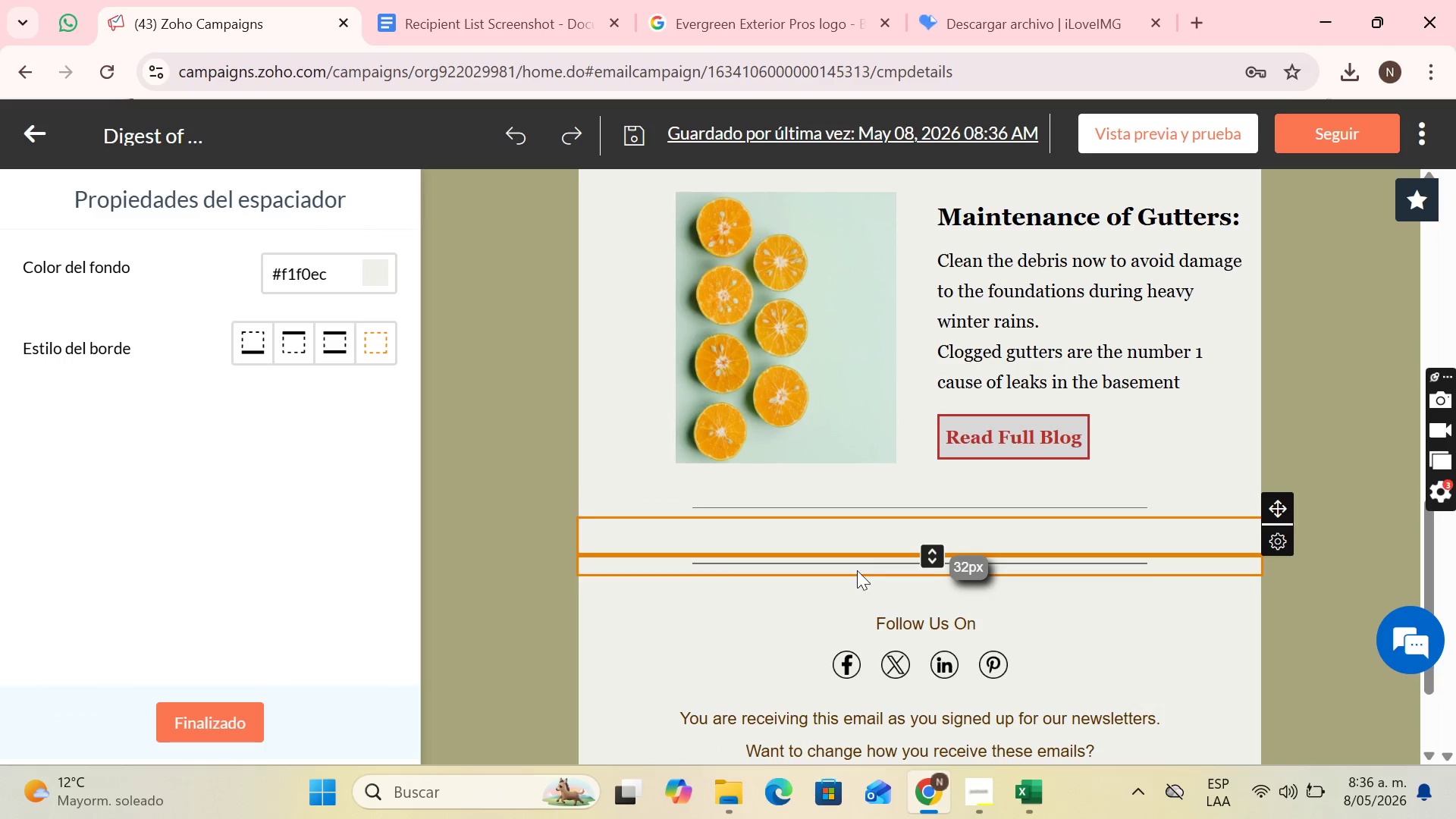 
scroll: coordinate [890, 538], scroll_direction: up, amount: 2.0
 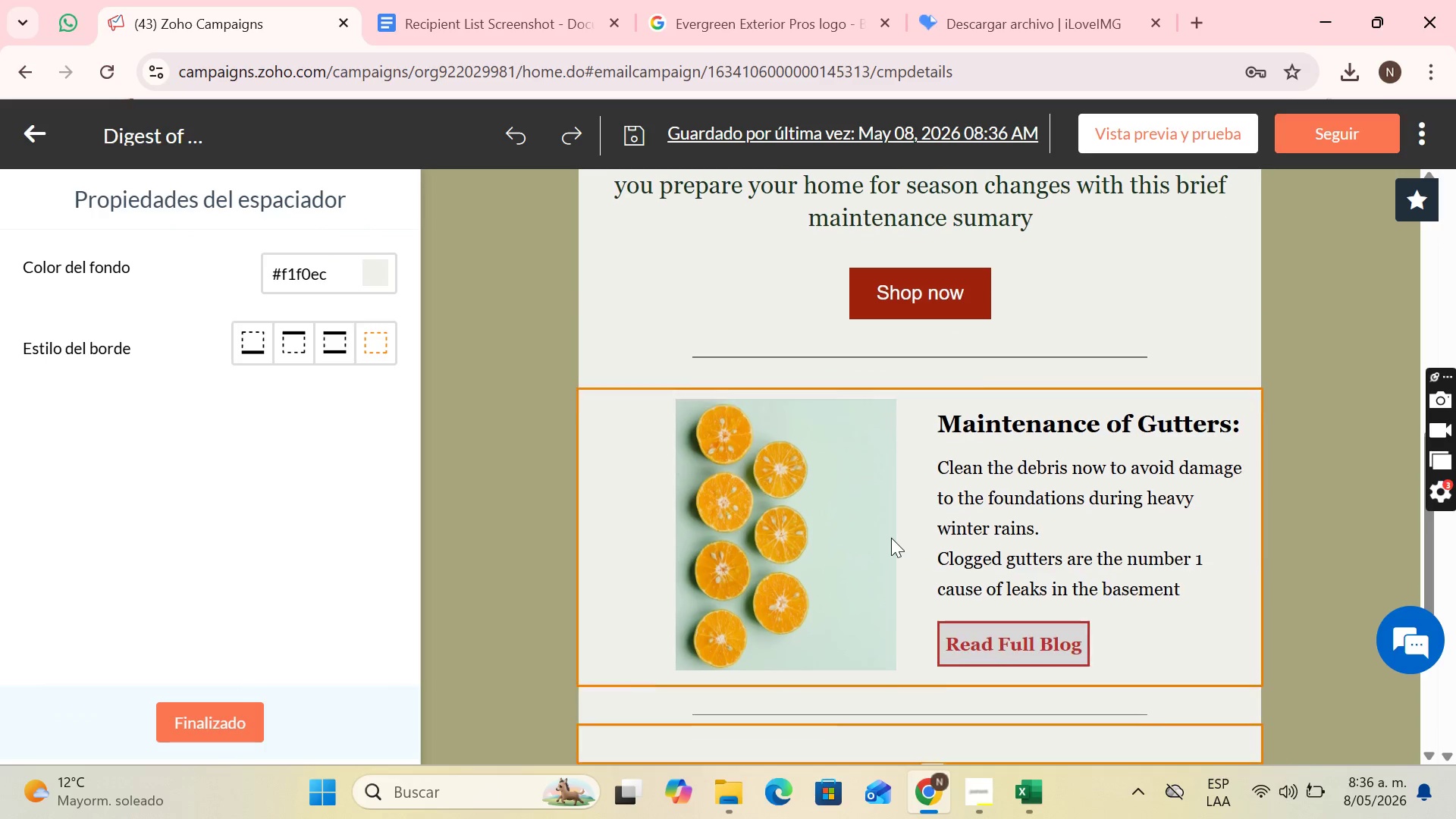 
scroll: coordinate [891, 538], scroll_direction: down, amount: 2.0
 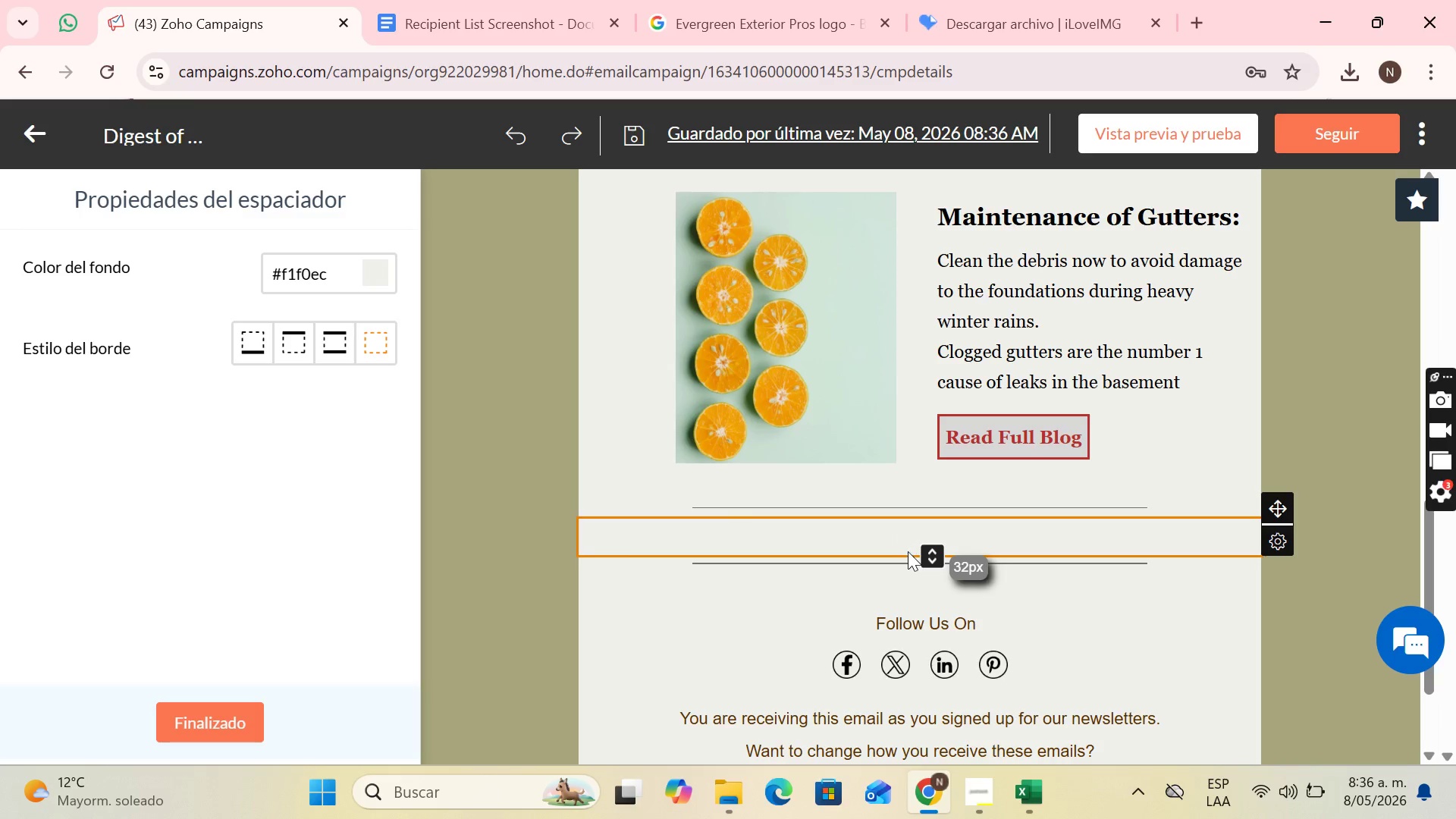 
key(Control+ControlLeft)
 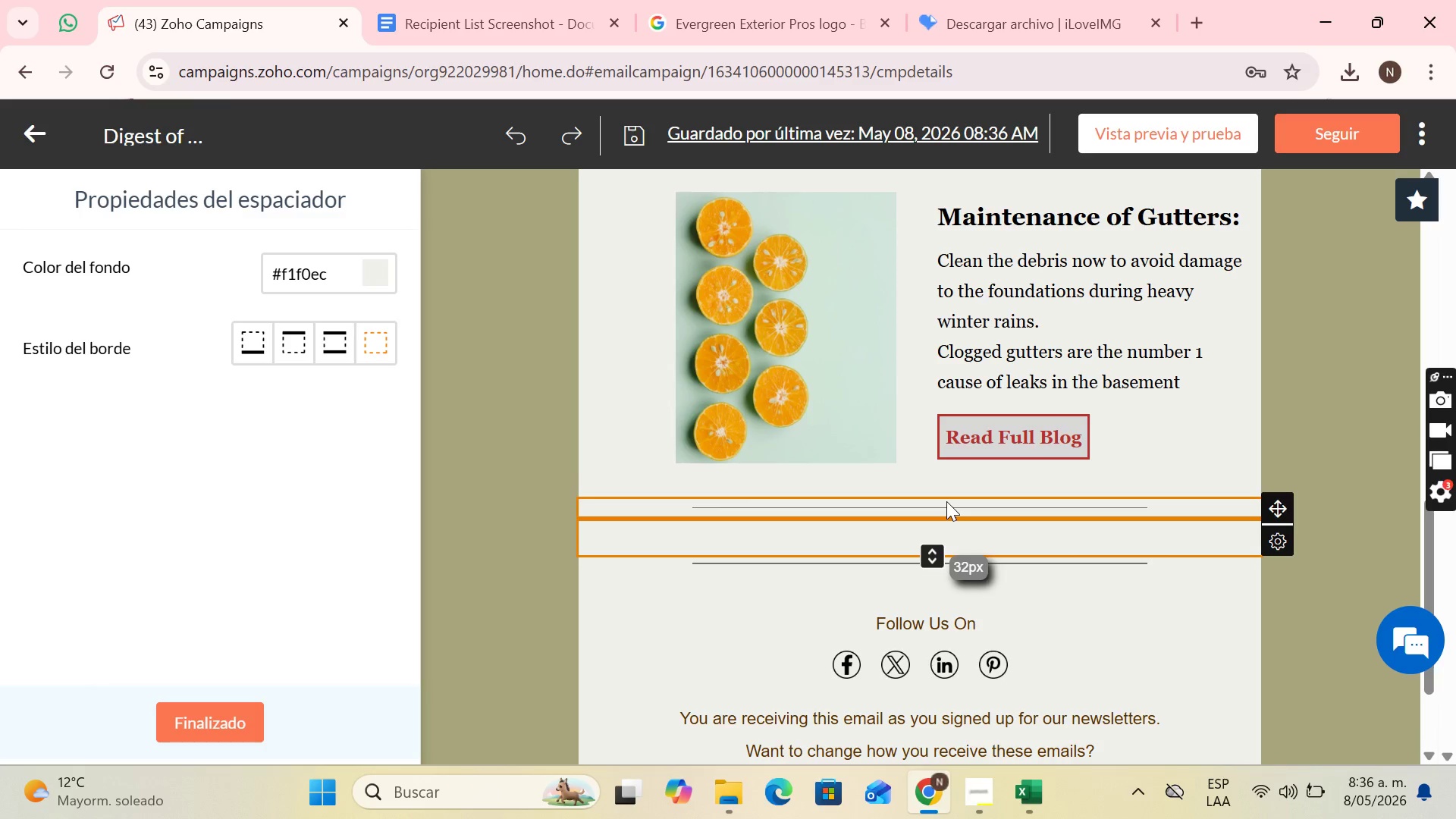 
key(Control+Z)
 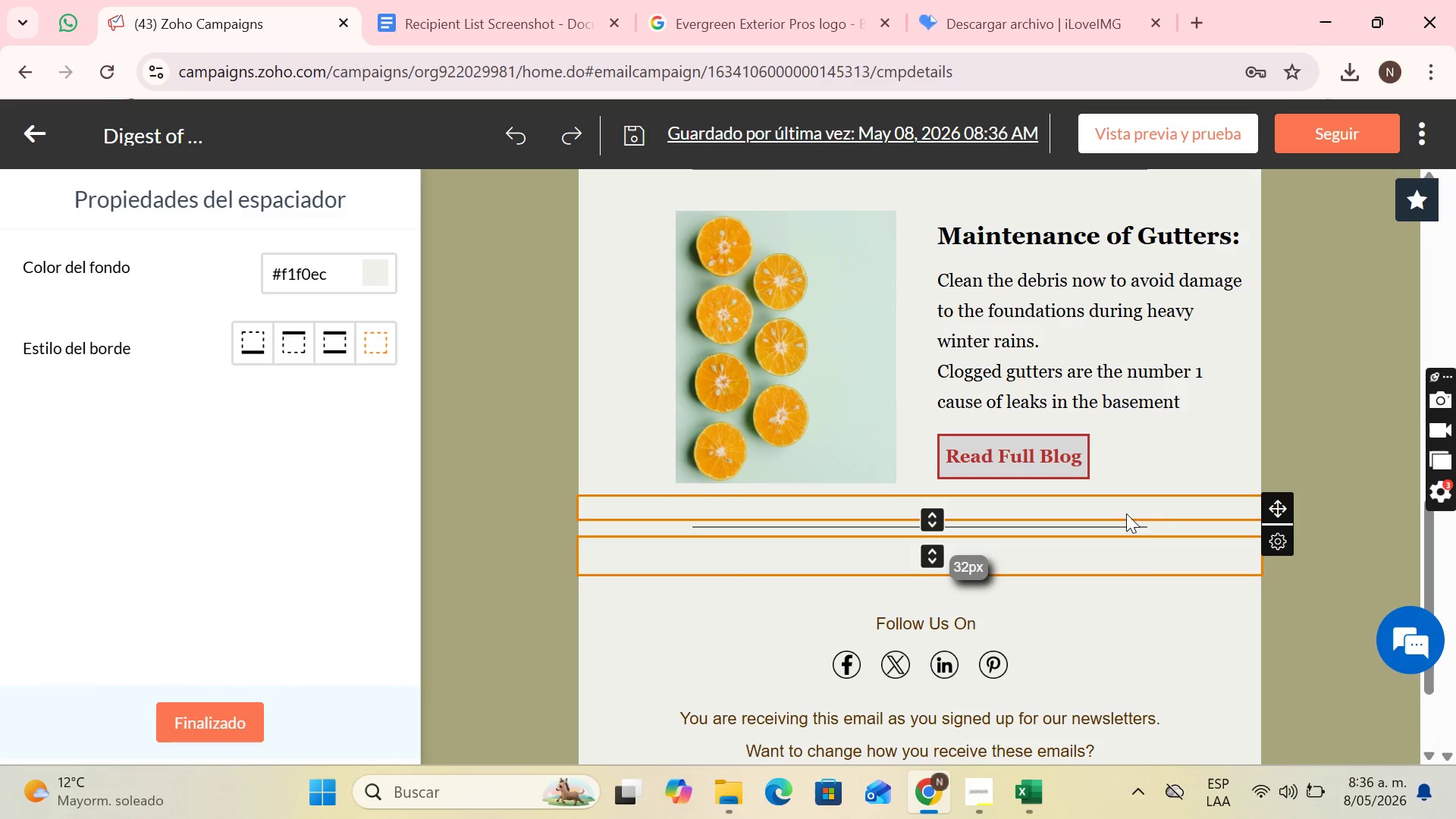 
scroll: coordinate [1168, 509], scroll_direction: up, amount: 1.0
 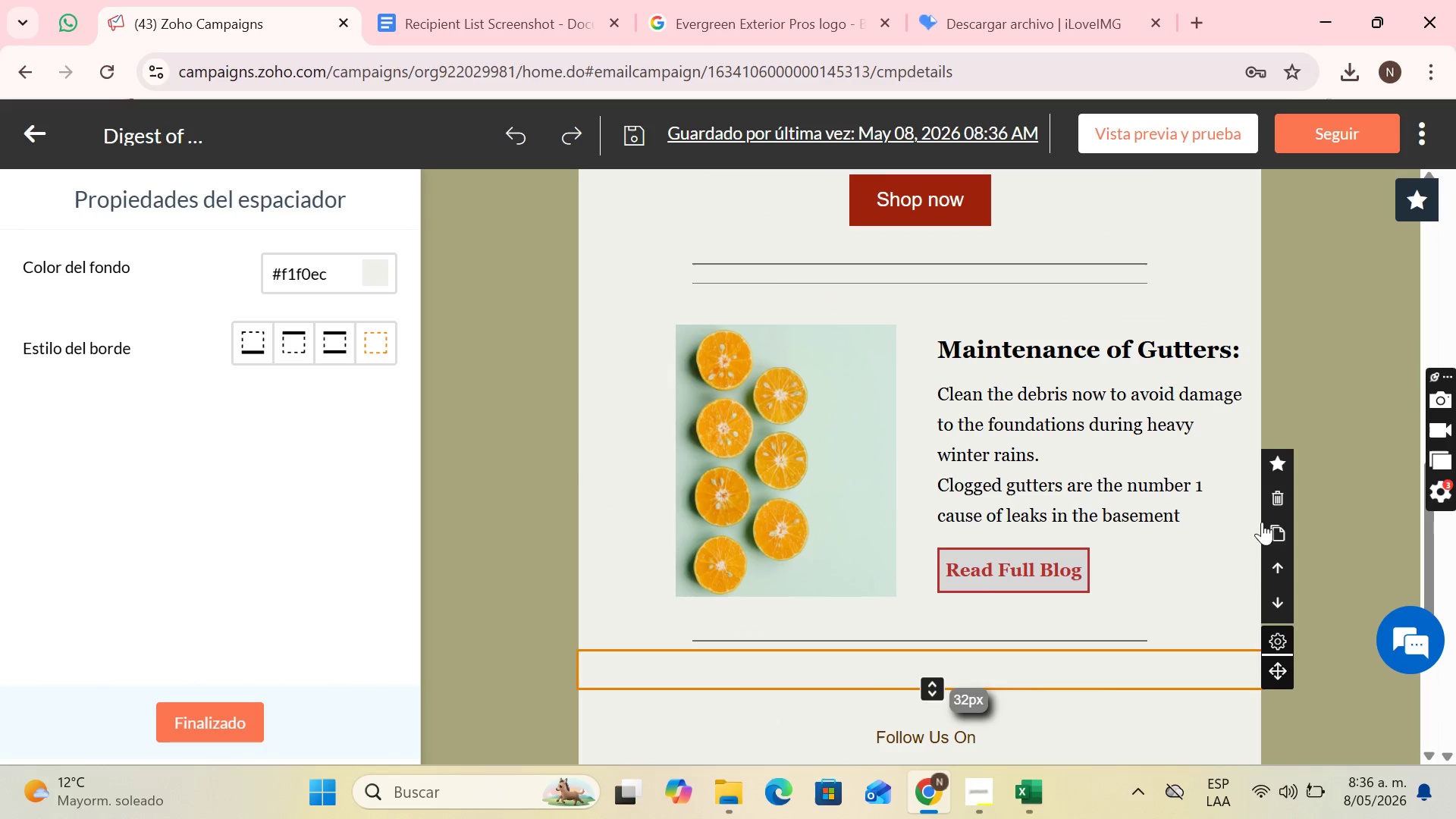 
left_click([1276, 529])
 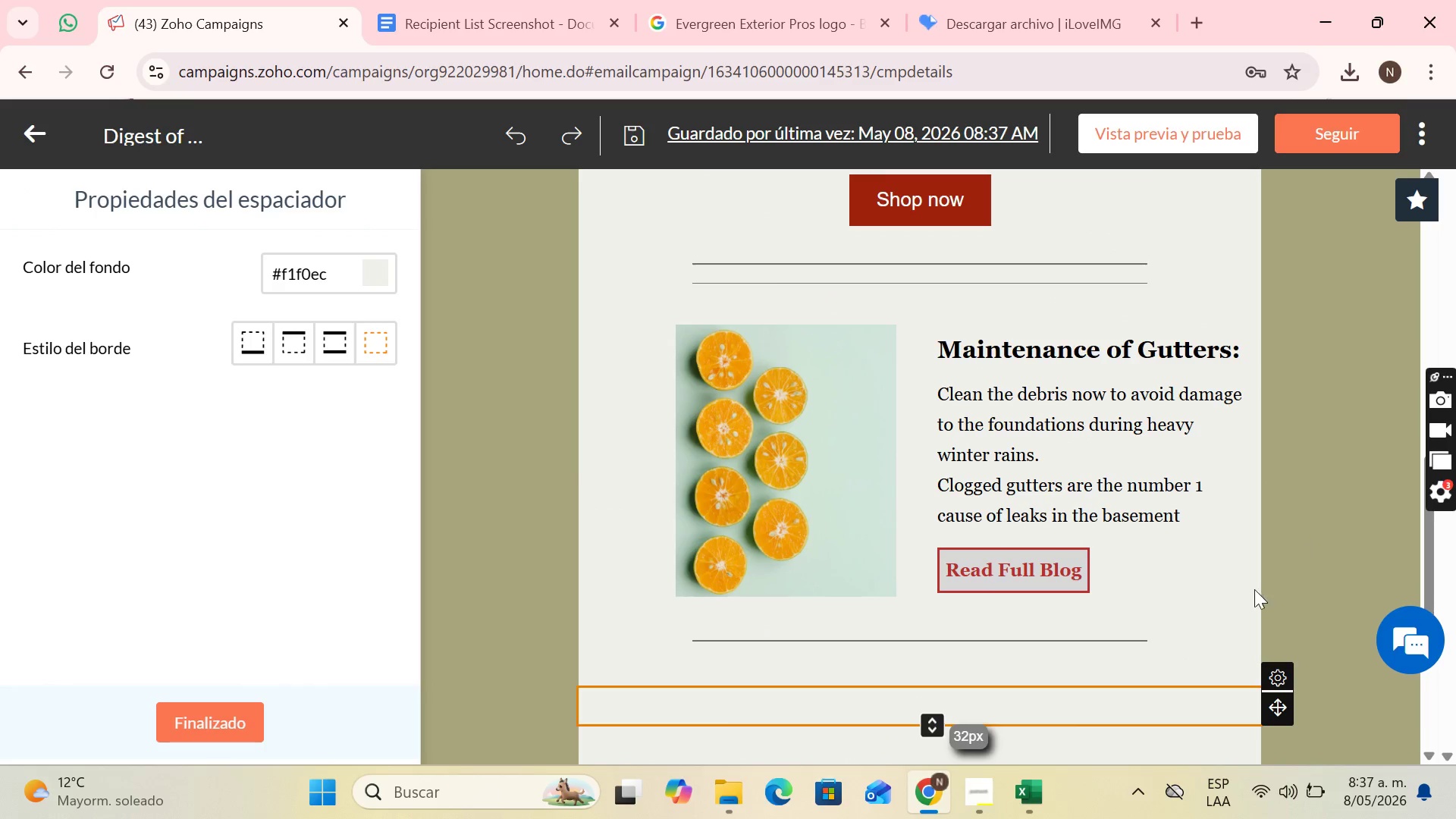 
key(Control+Z)
 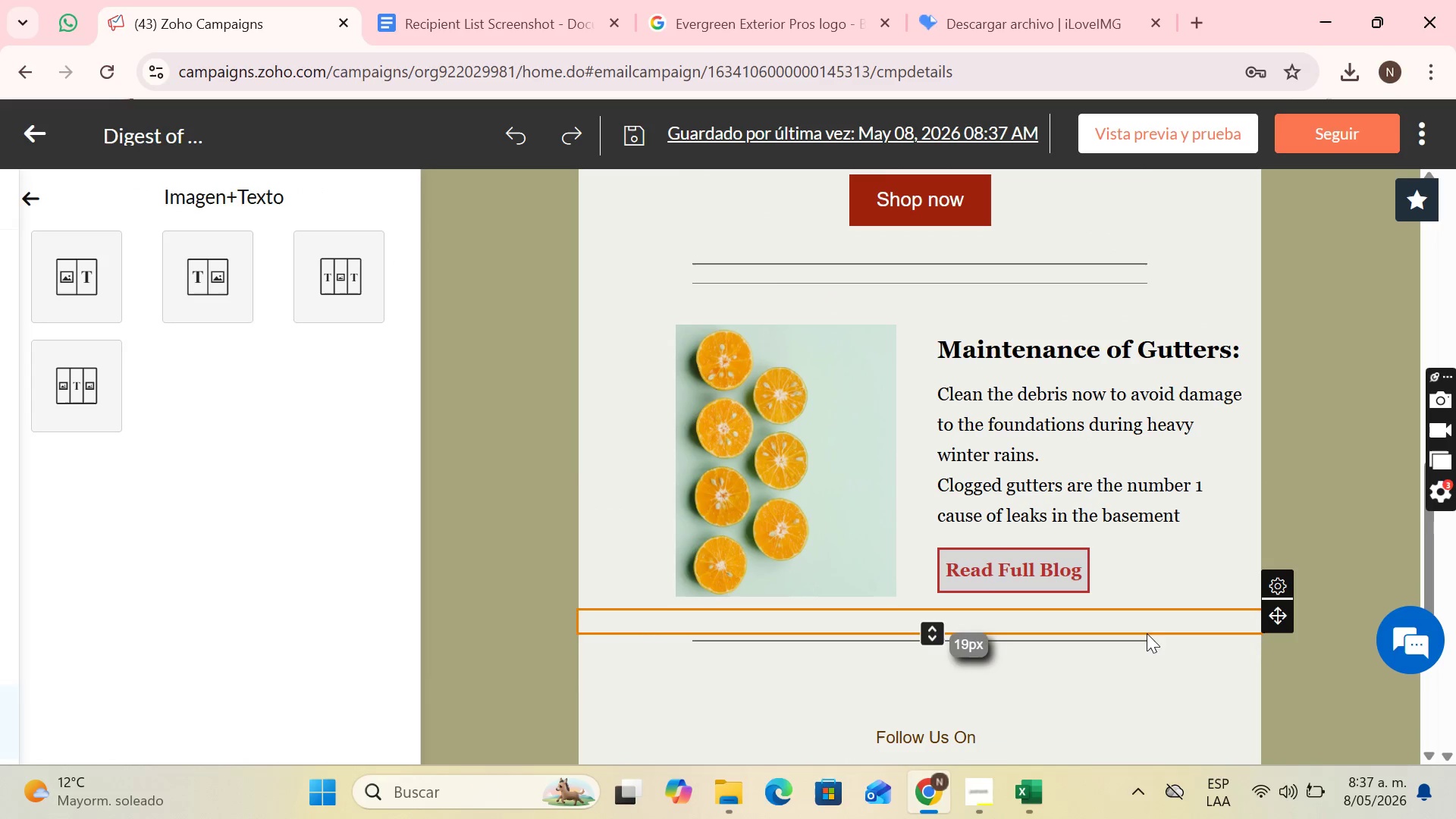 
double_click([1151, 637])
 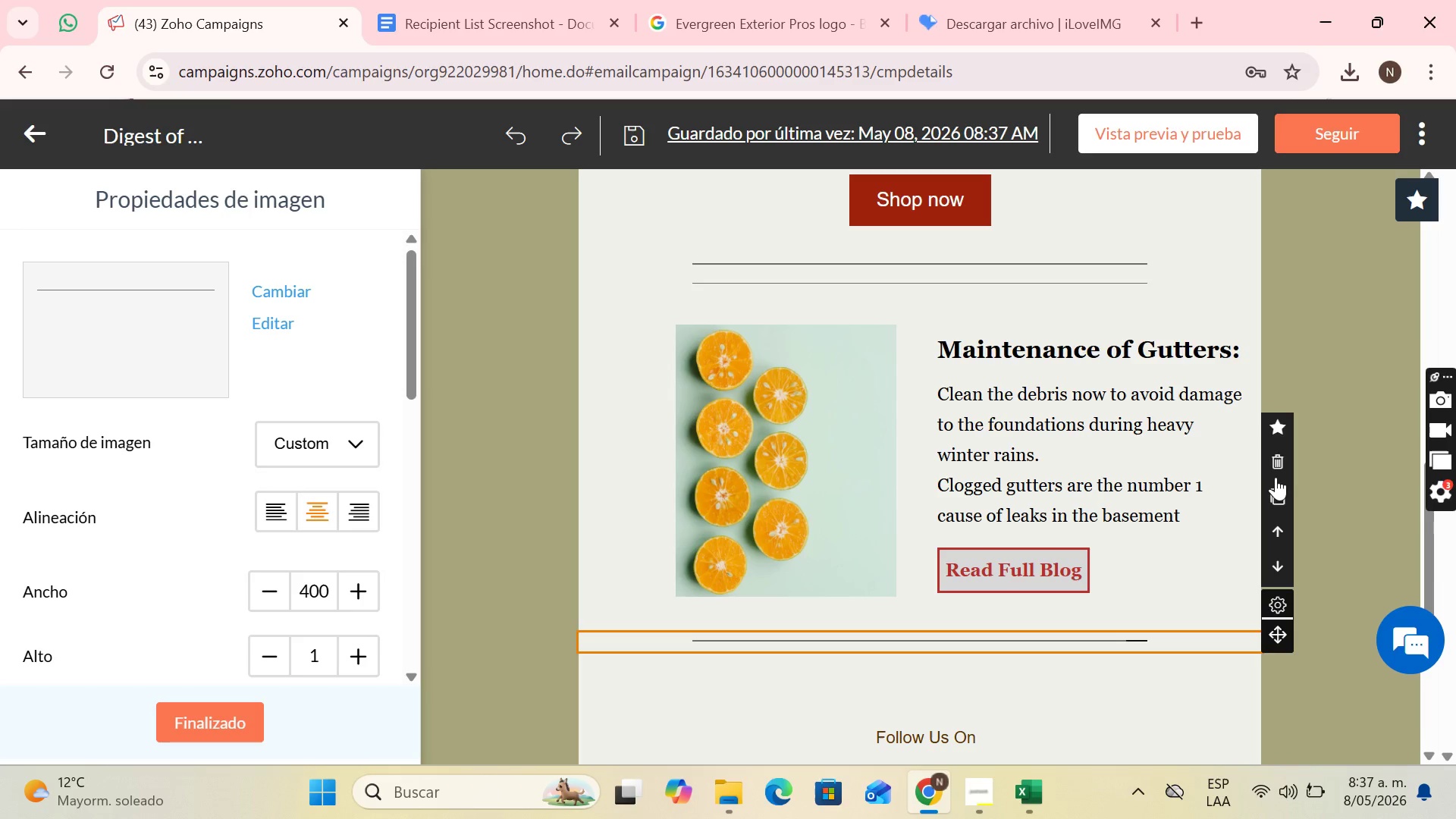 
left_click([1283, 494])
 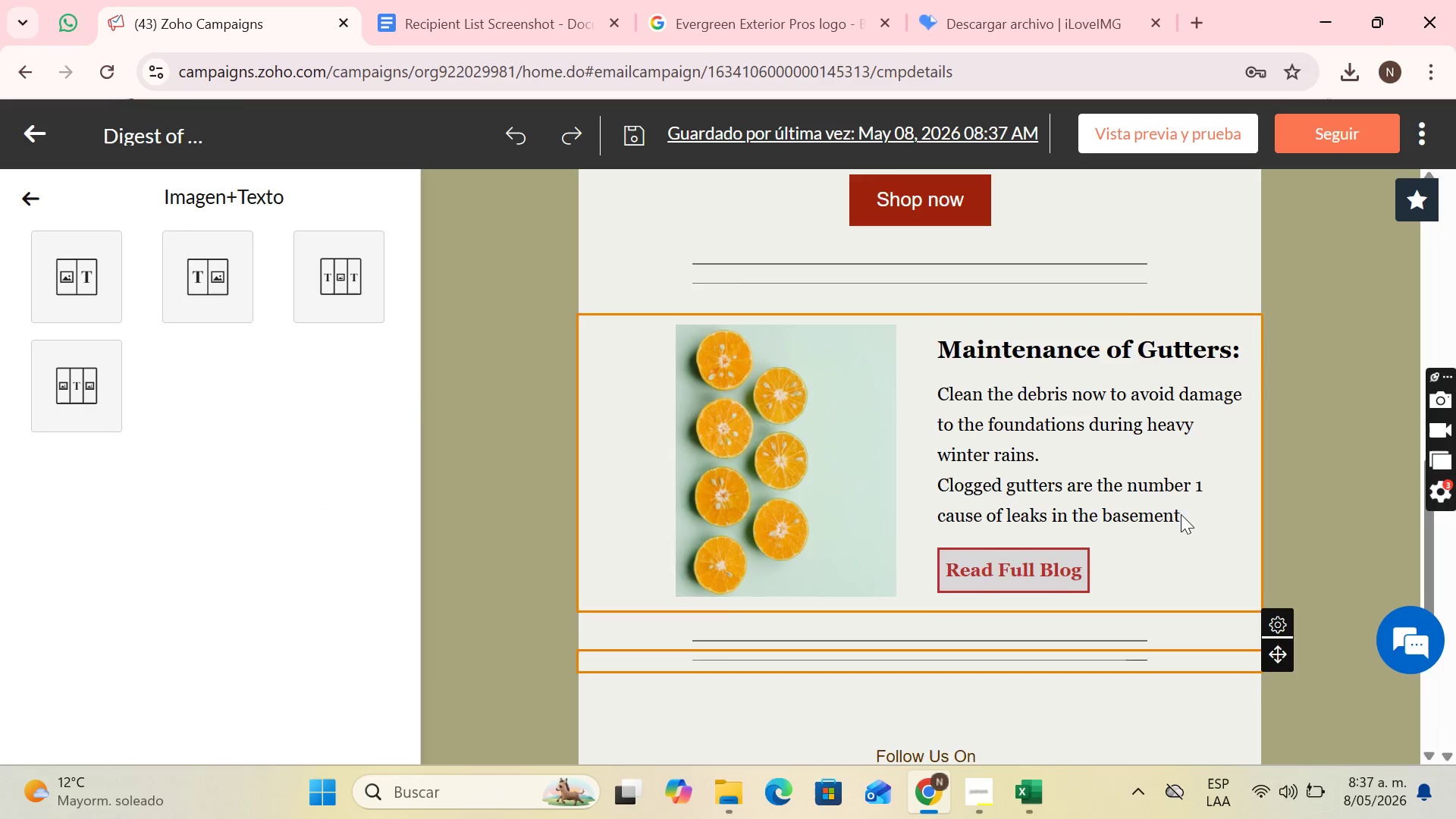 
scroll: coordinate [1181, 522], scroll_direction: down, amount: 3.0
 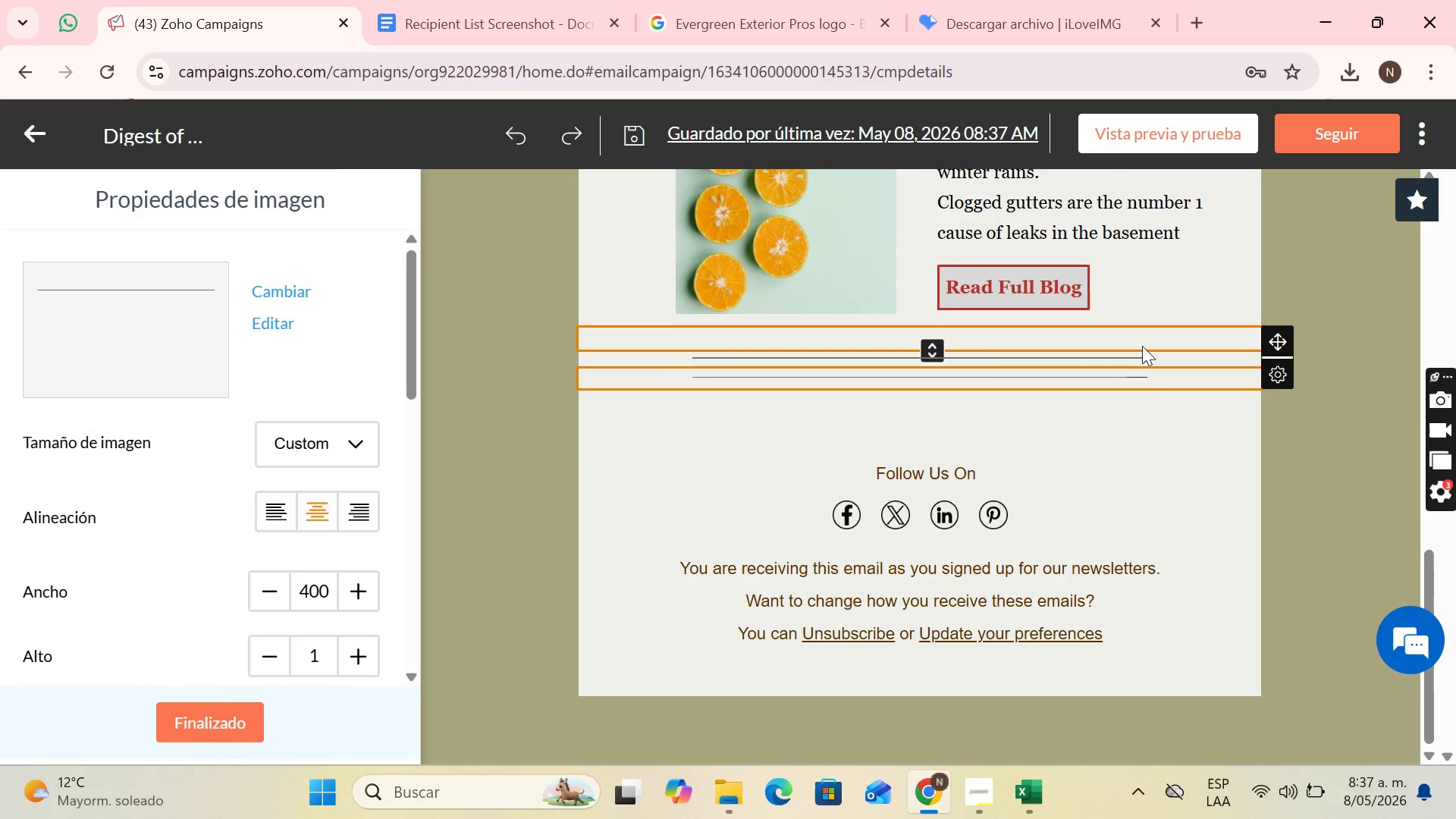 
double_click([1141, 361])
 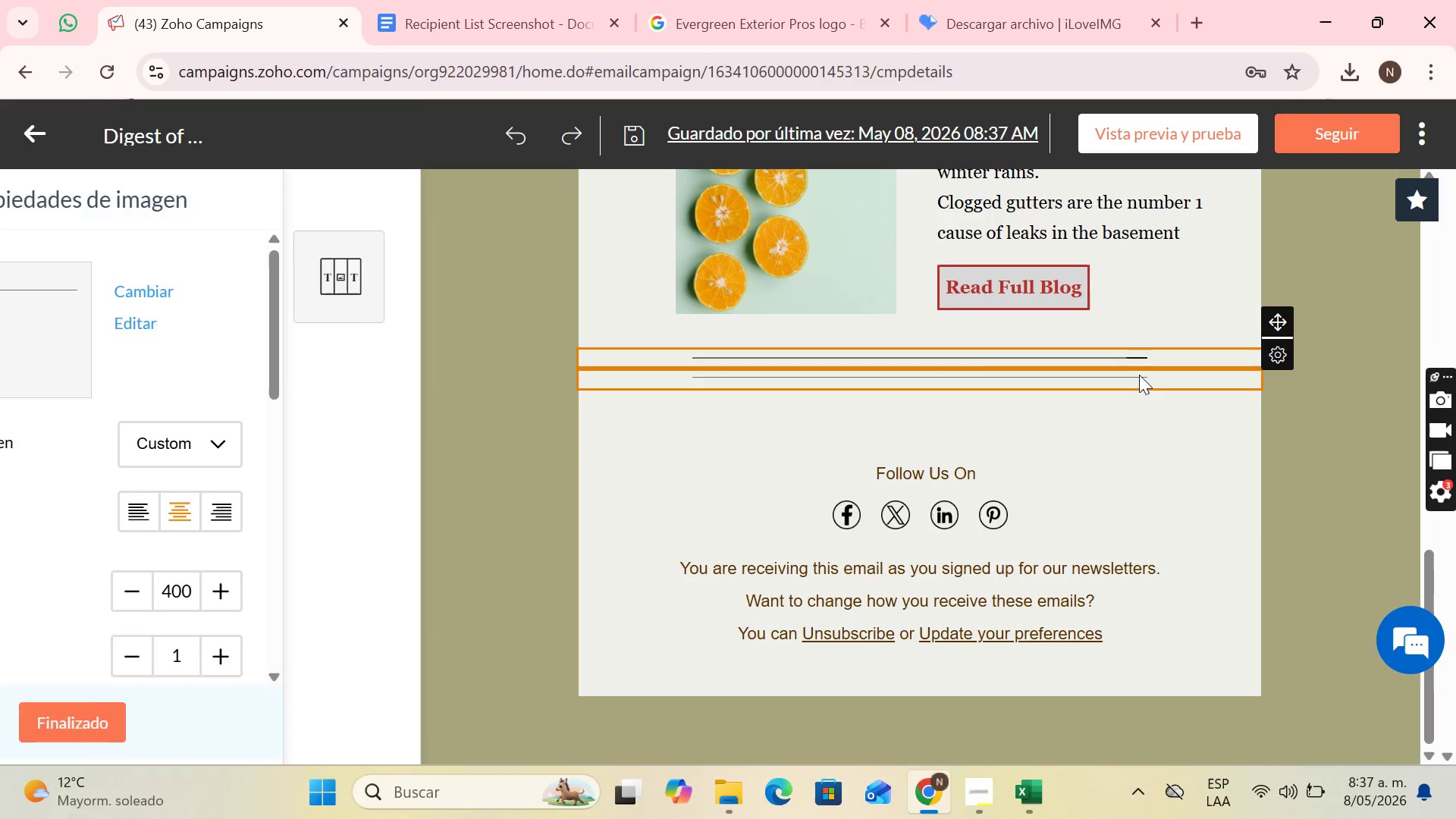 
left_click([1139, 375])
 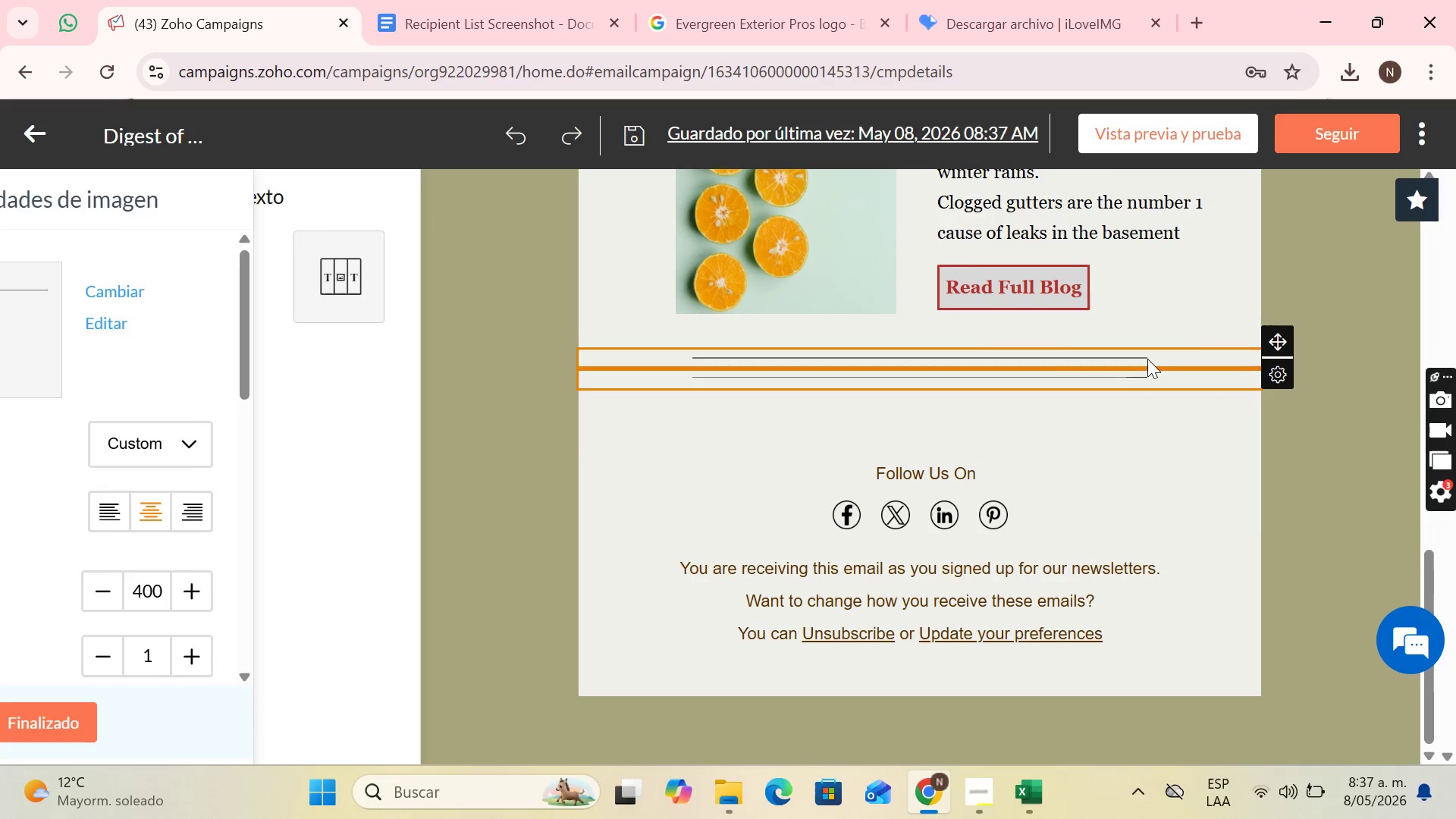 
left_click([1147, 359])
 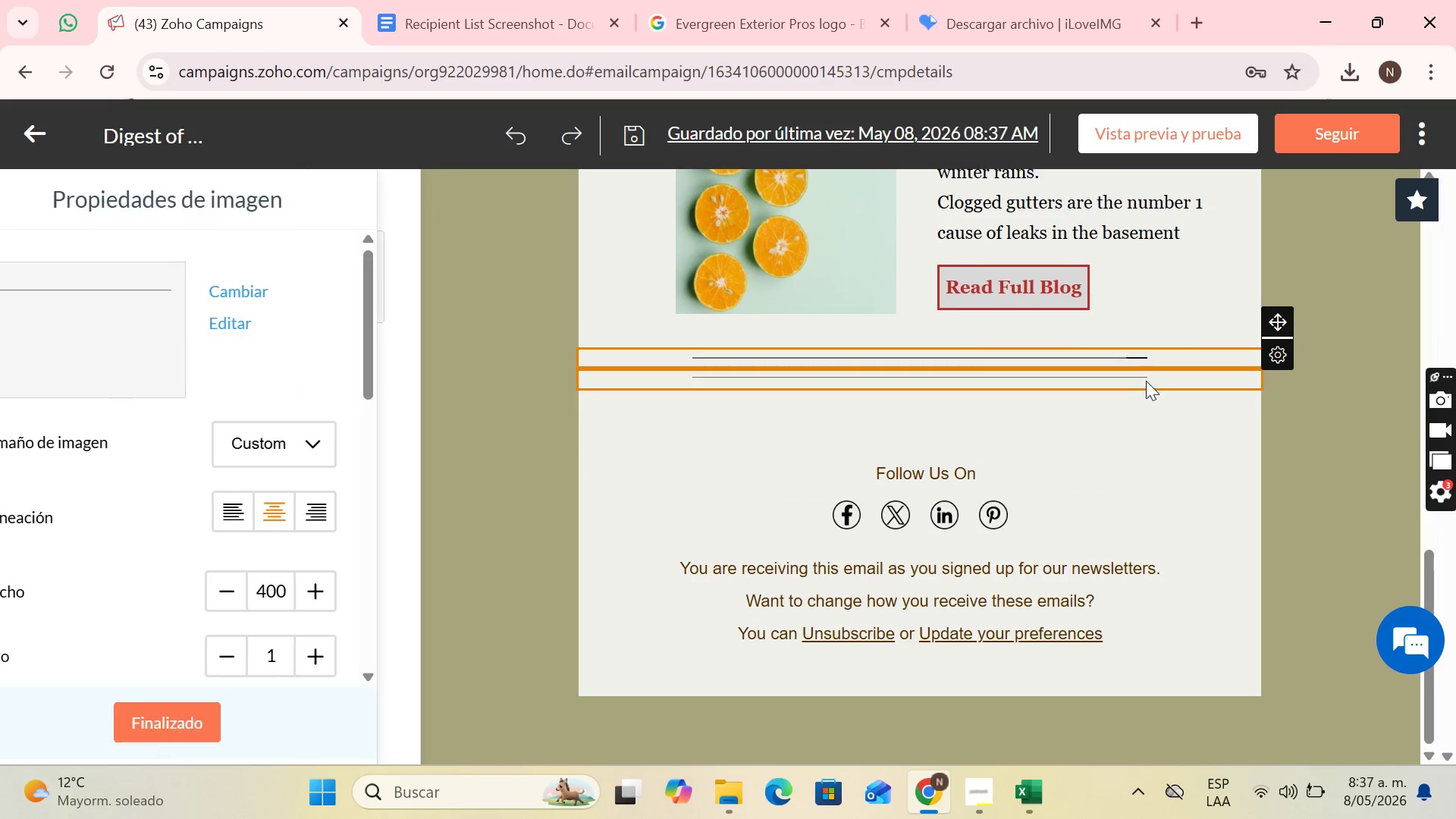 
left_click([1145, 382])
 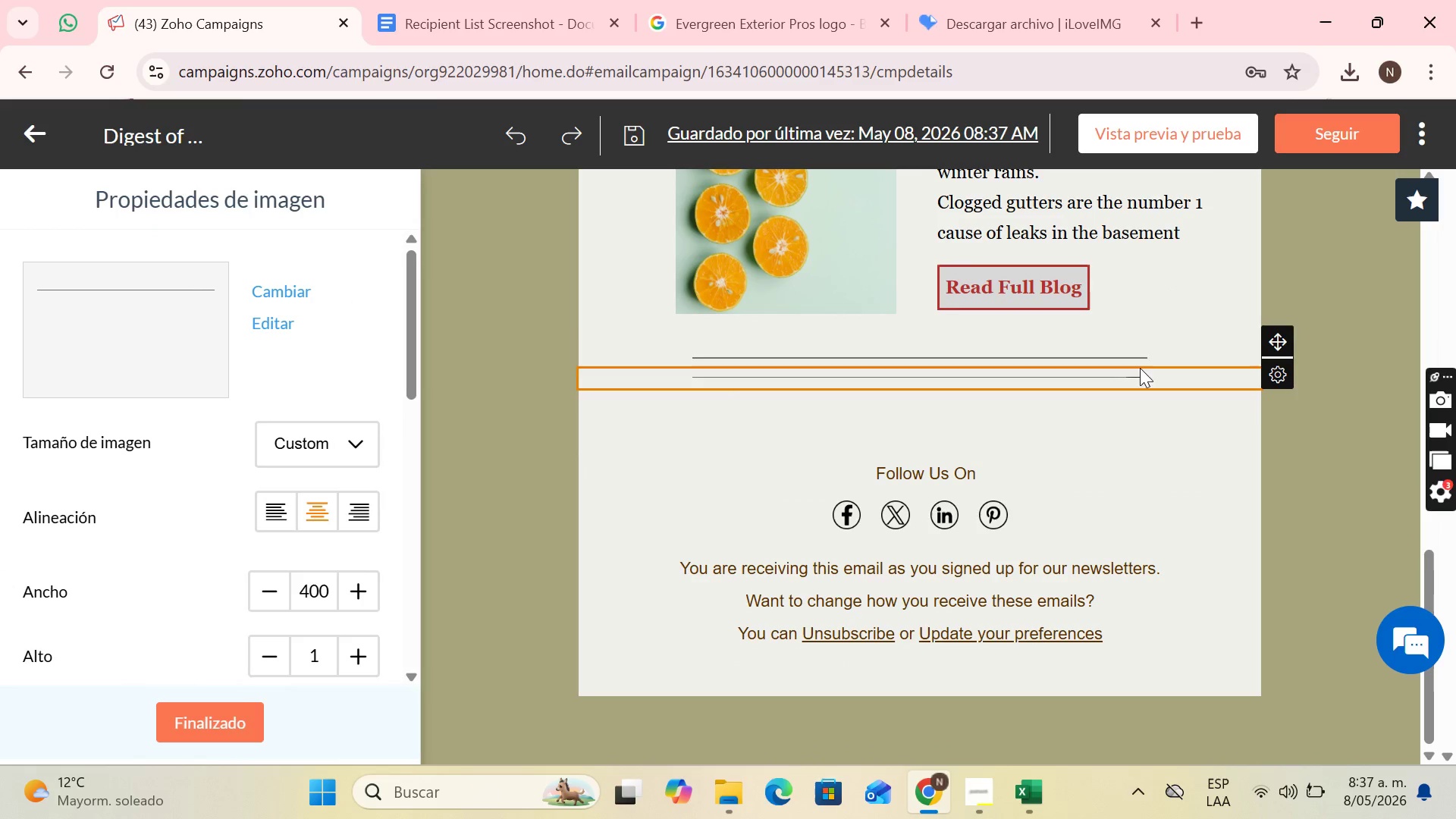 
double_click([1139, 359])
 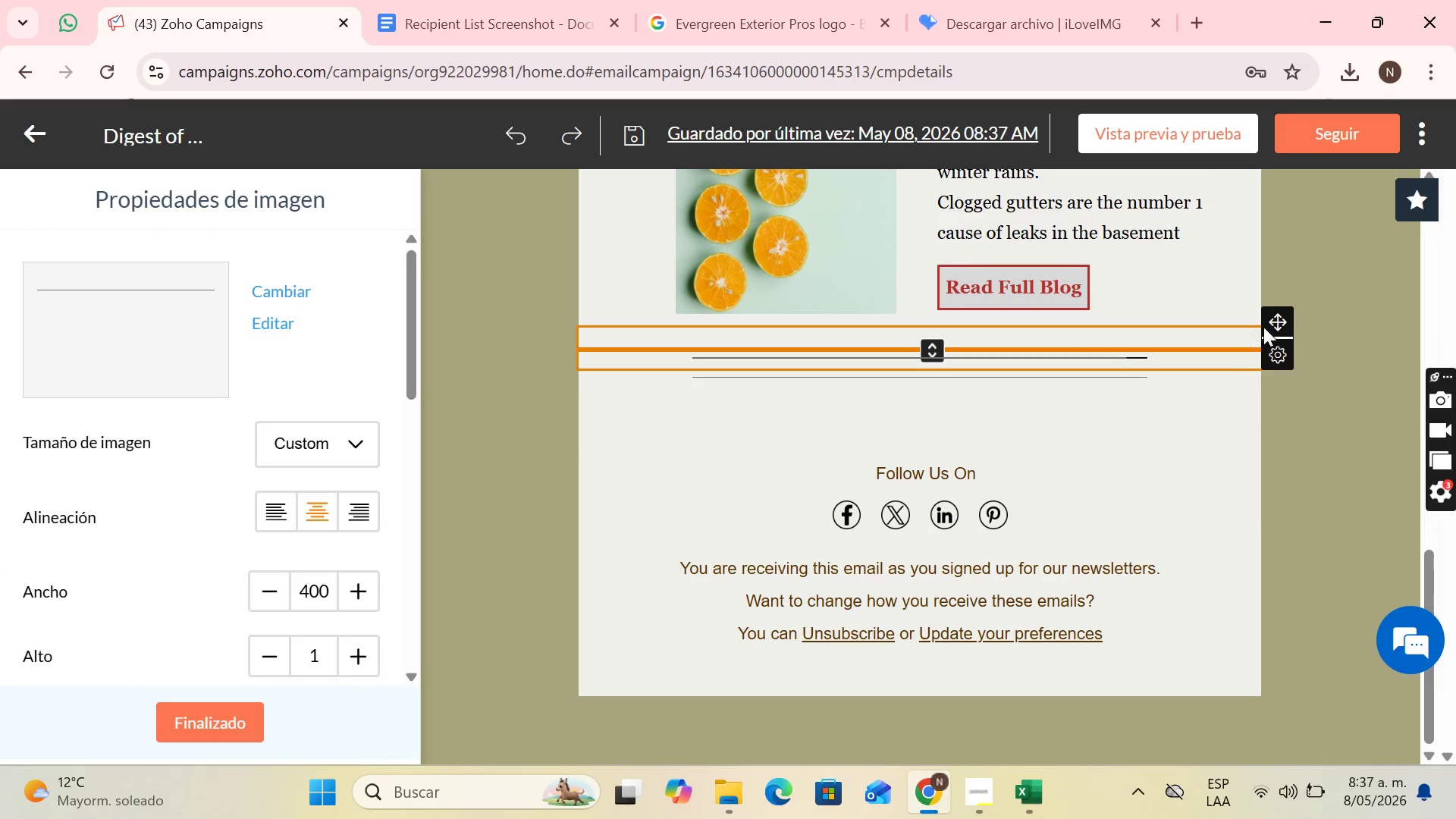 
left_click_drag(start_coordinate=[1286, 322], to_coordinate=[975, 436])
 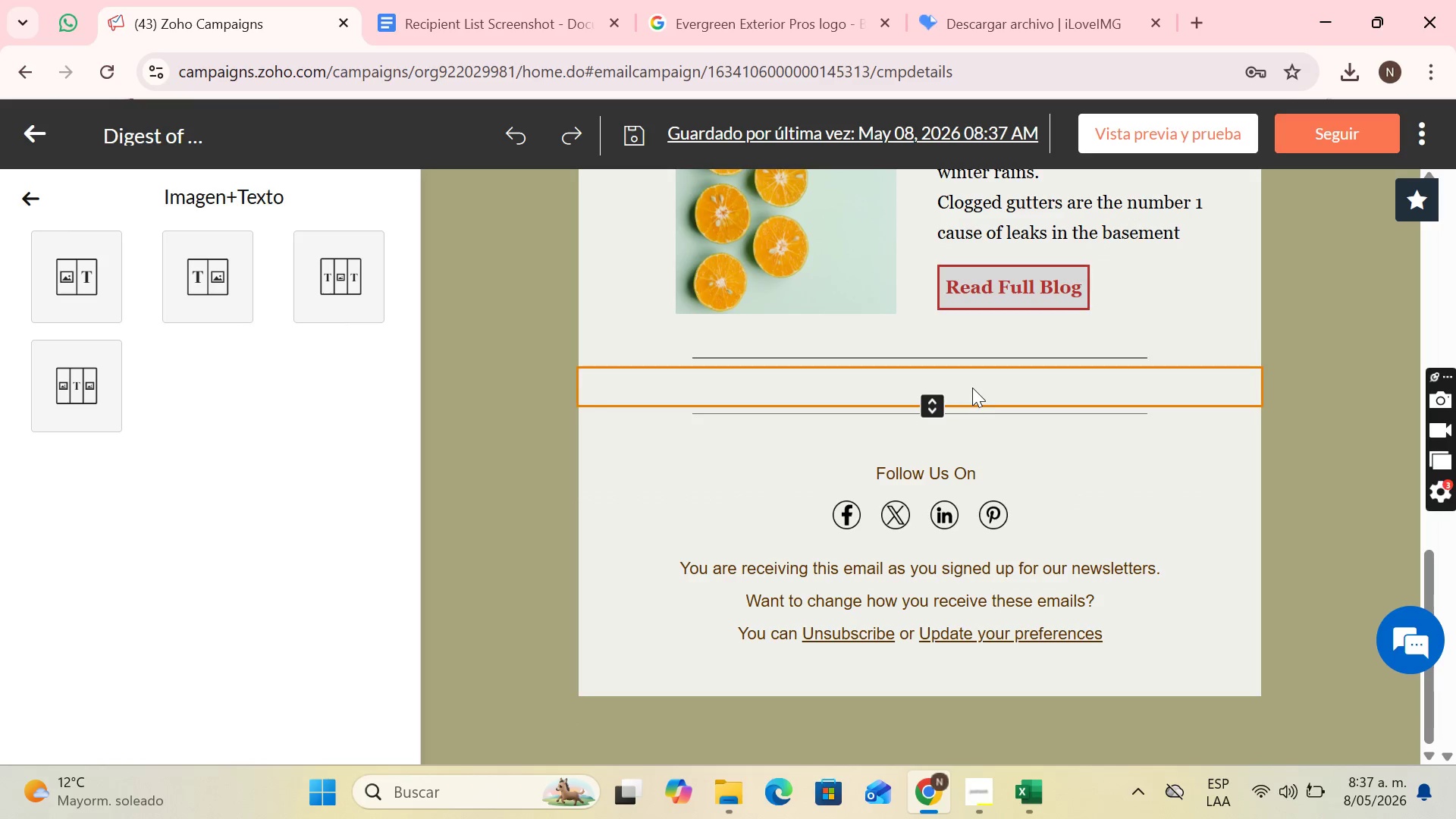 
left_click([972, 388])
 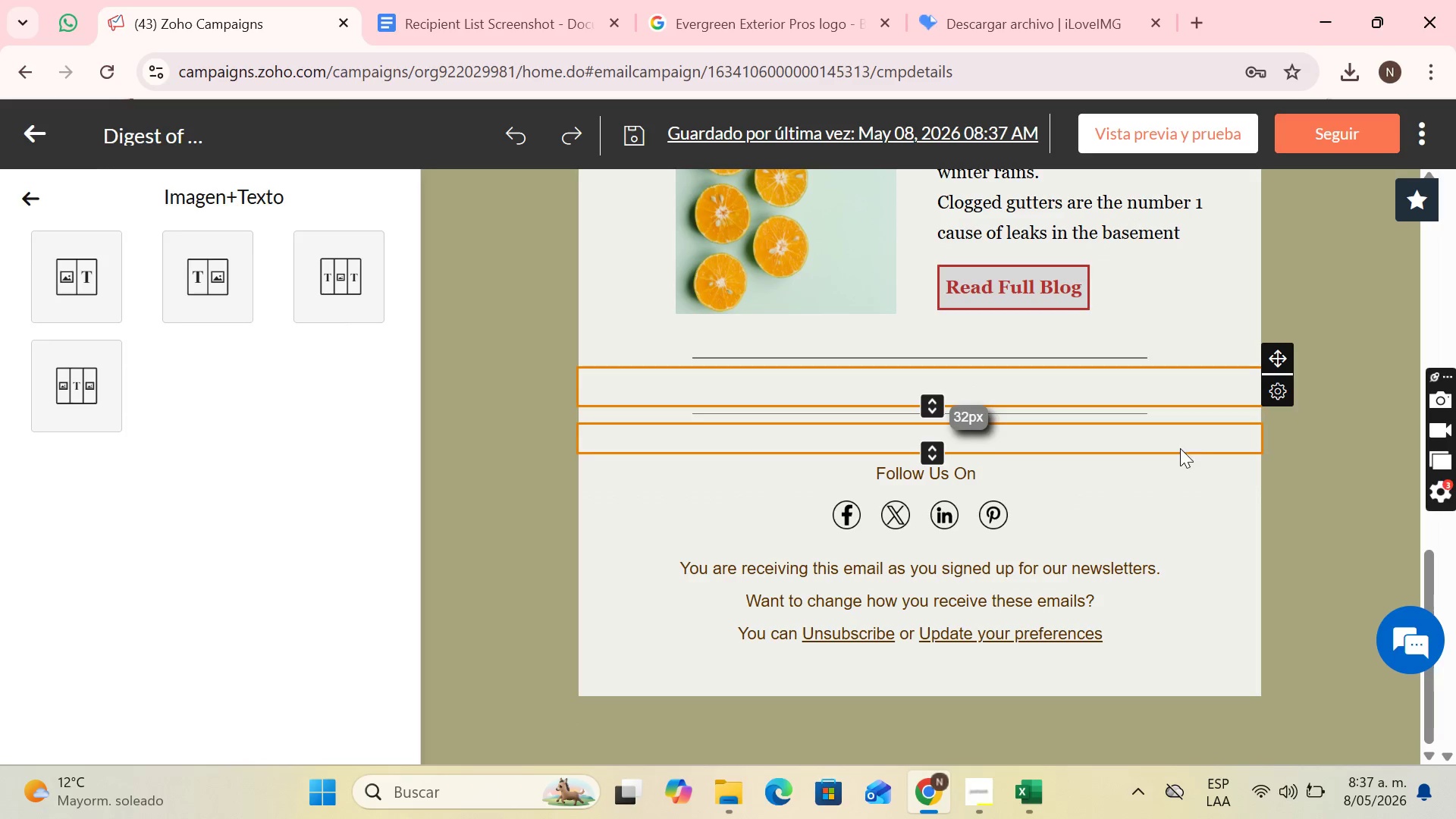 
left_click([1181, 449])
 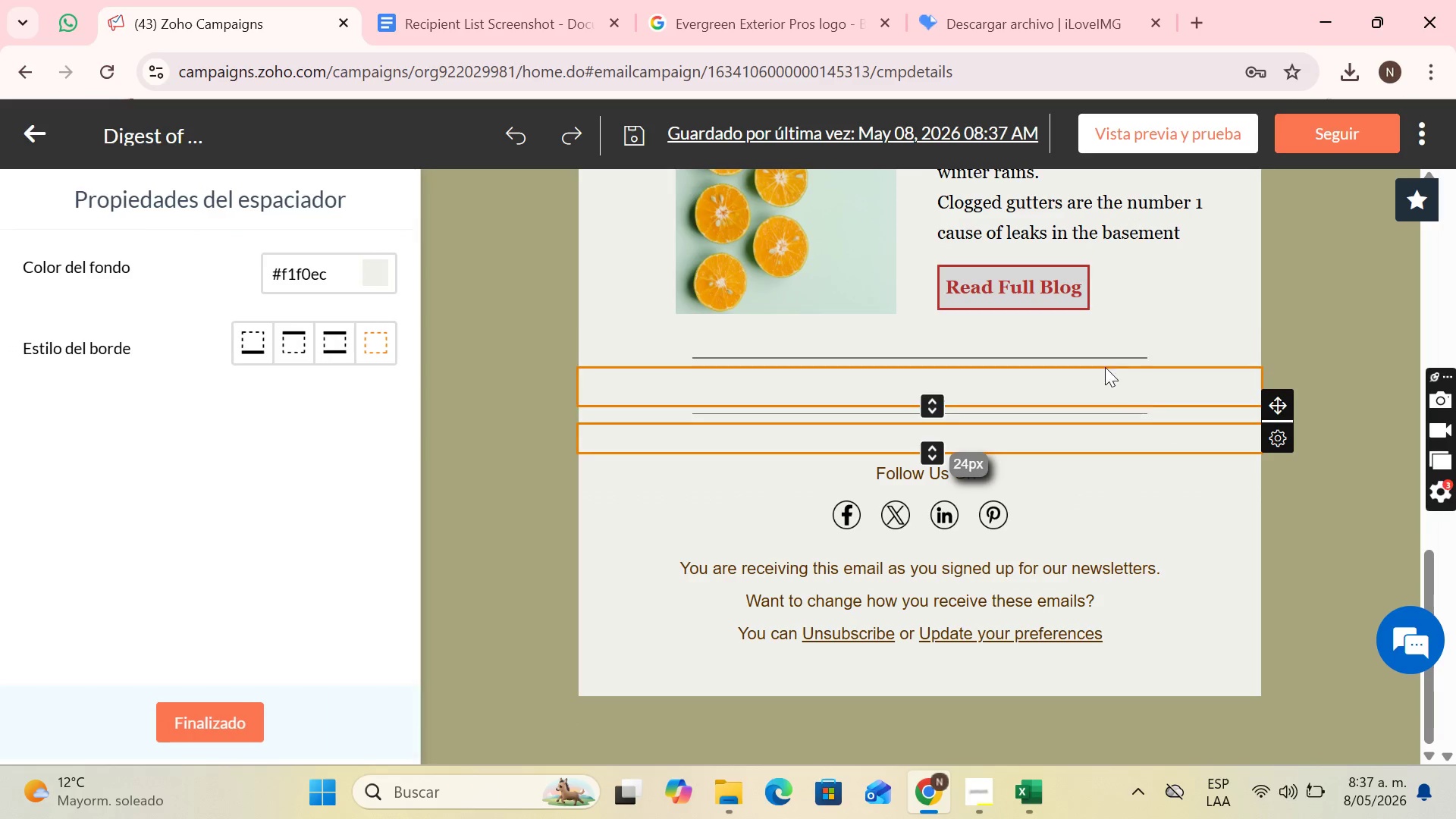 
left_click([1076, 345])
 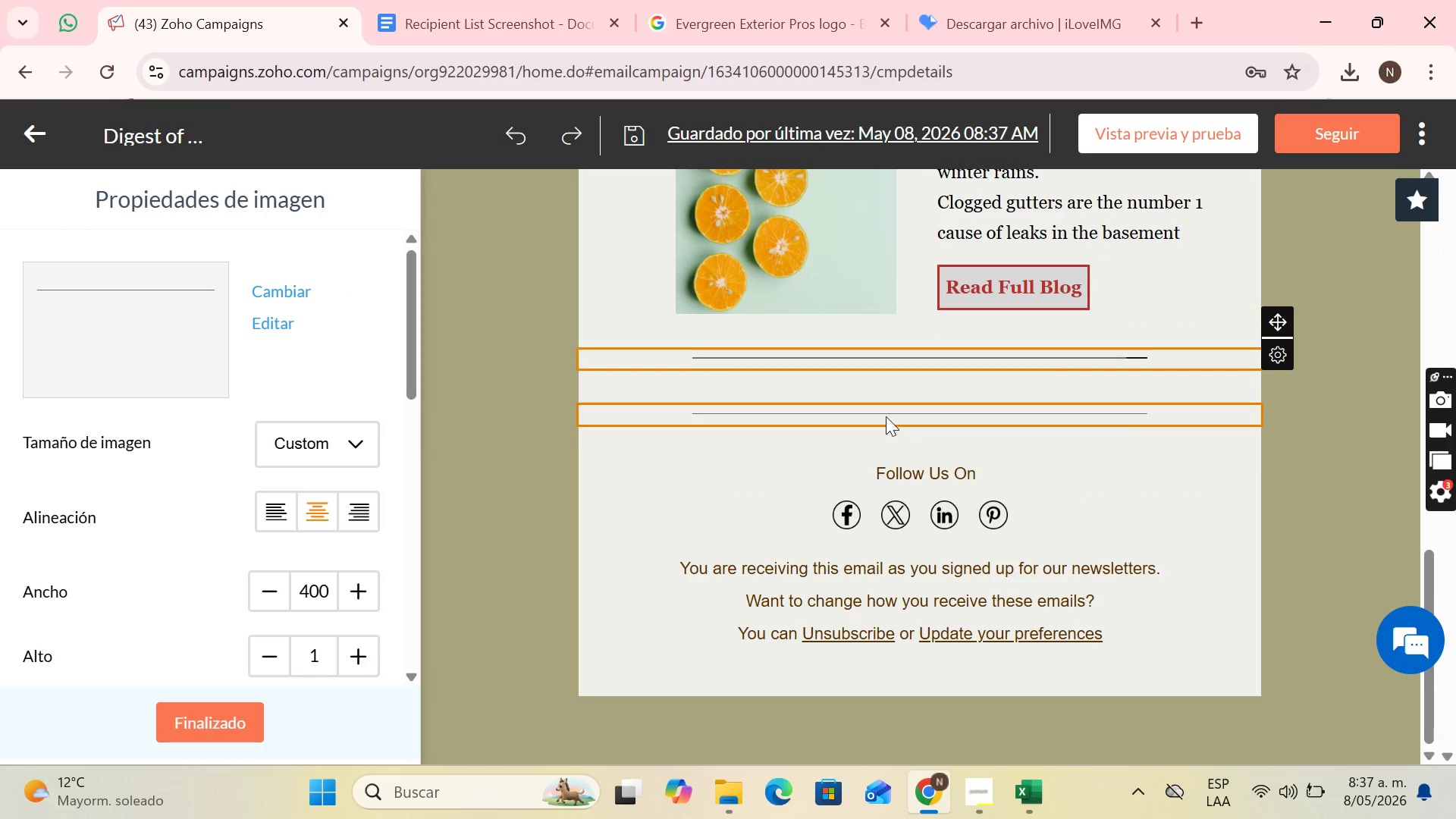 
scroll: coordinate [312, 464], scroll_direction: down, amount: 11.0
 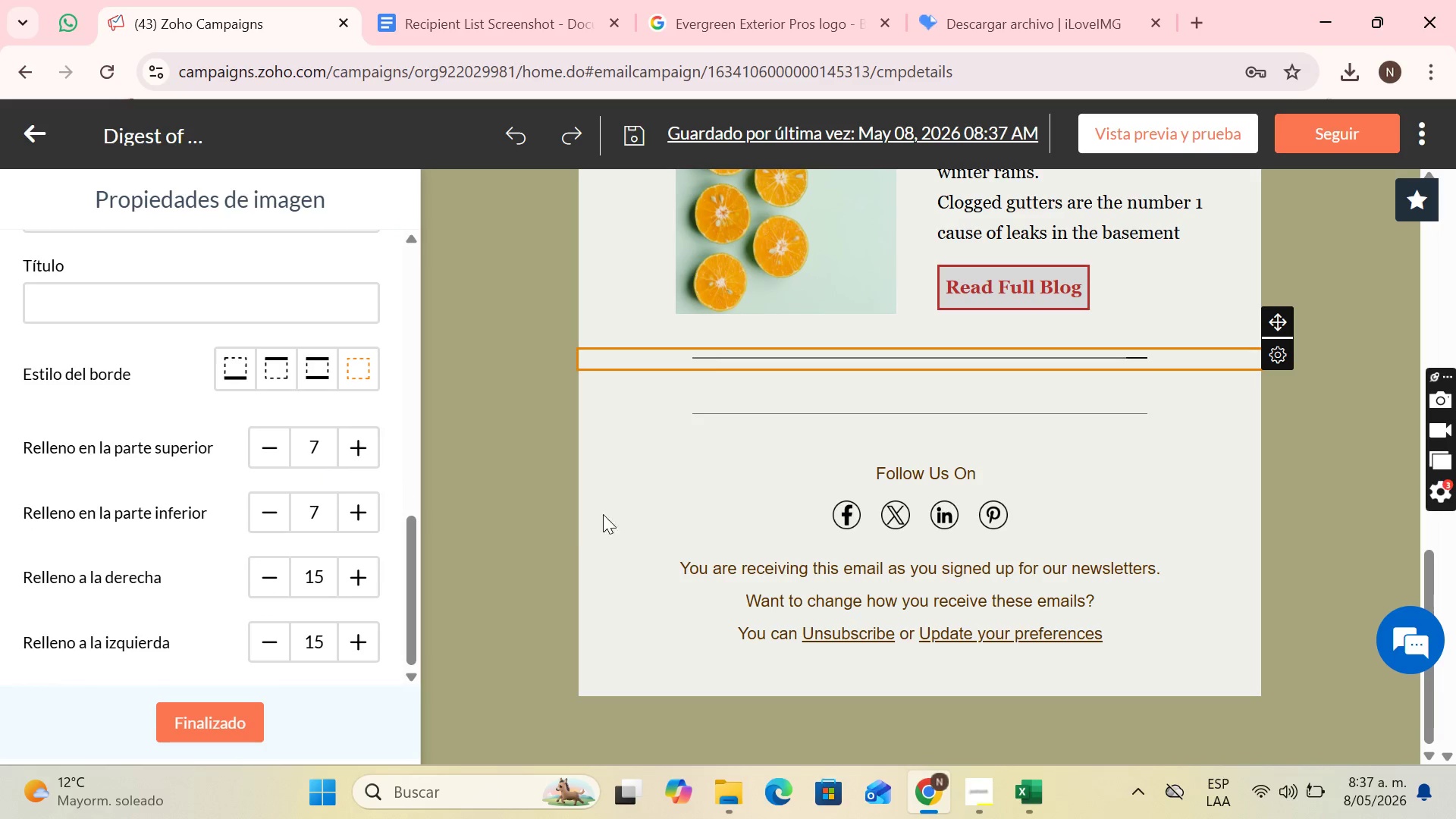 
scroll: coordinate [260, 444], scroll_direction: up, amount: 5.0
 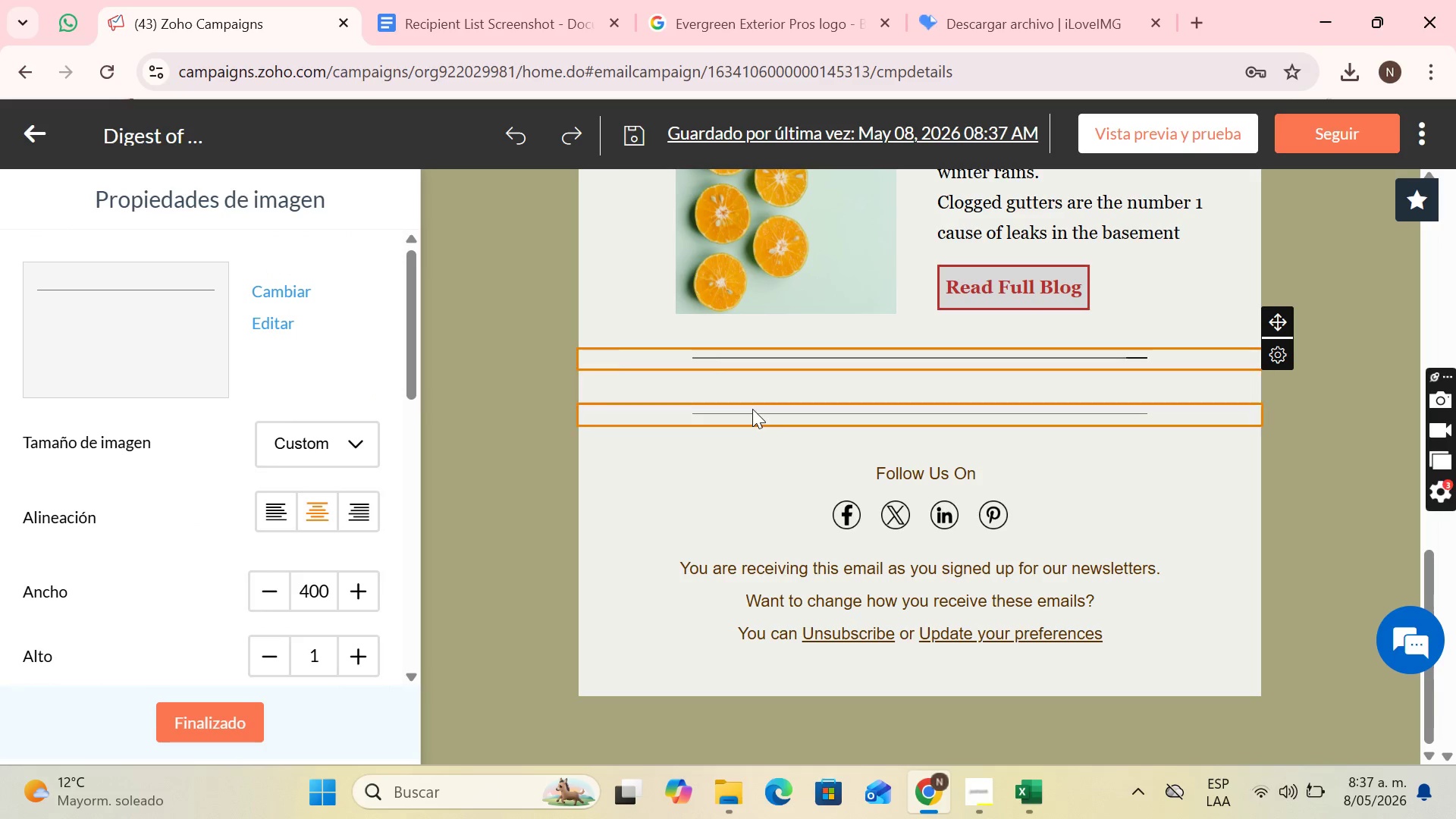 
left_click([752, 409])
 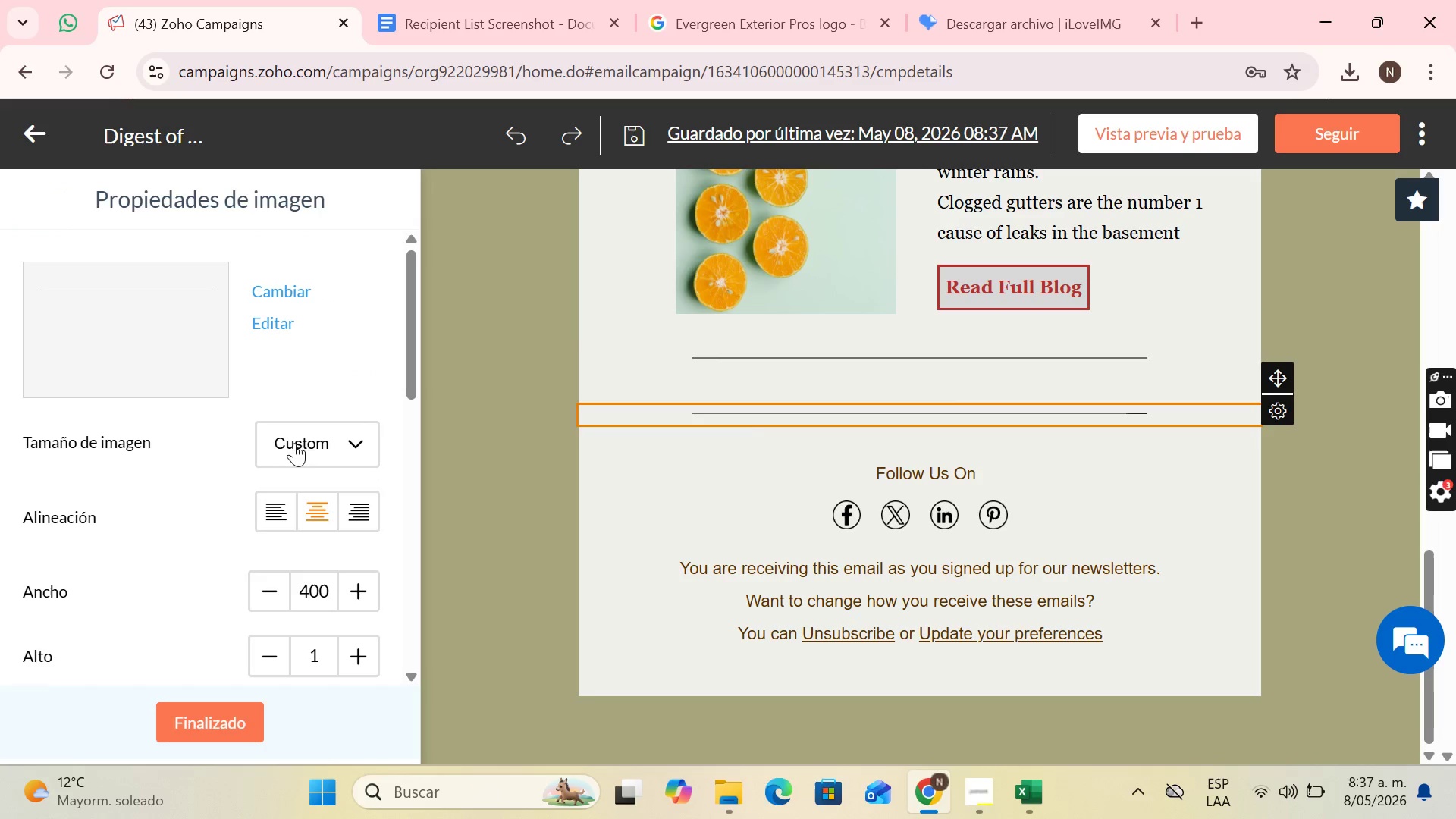 
scroll: coordinate [369, 439], scroll_direction: down, amount: 6.0
 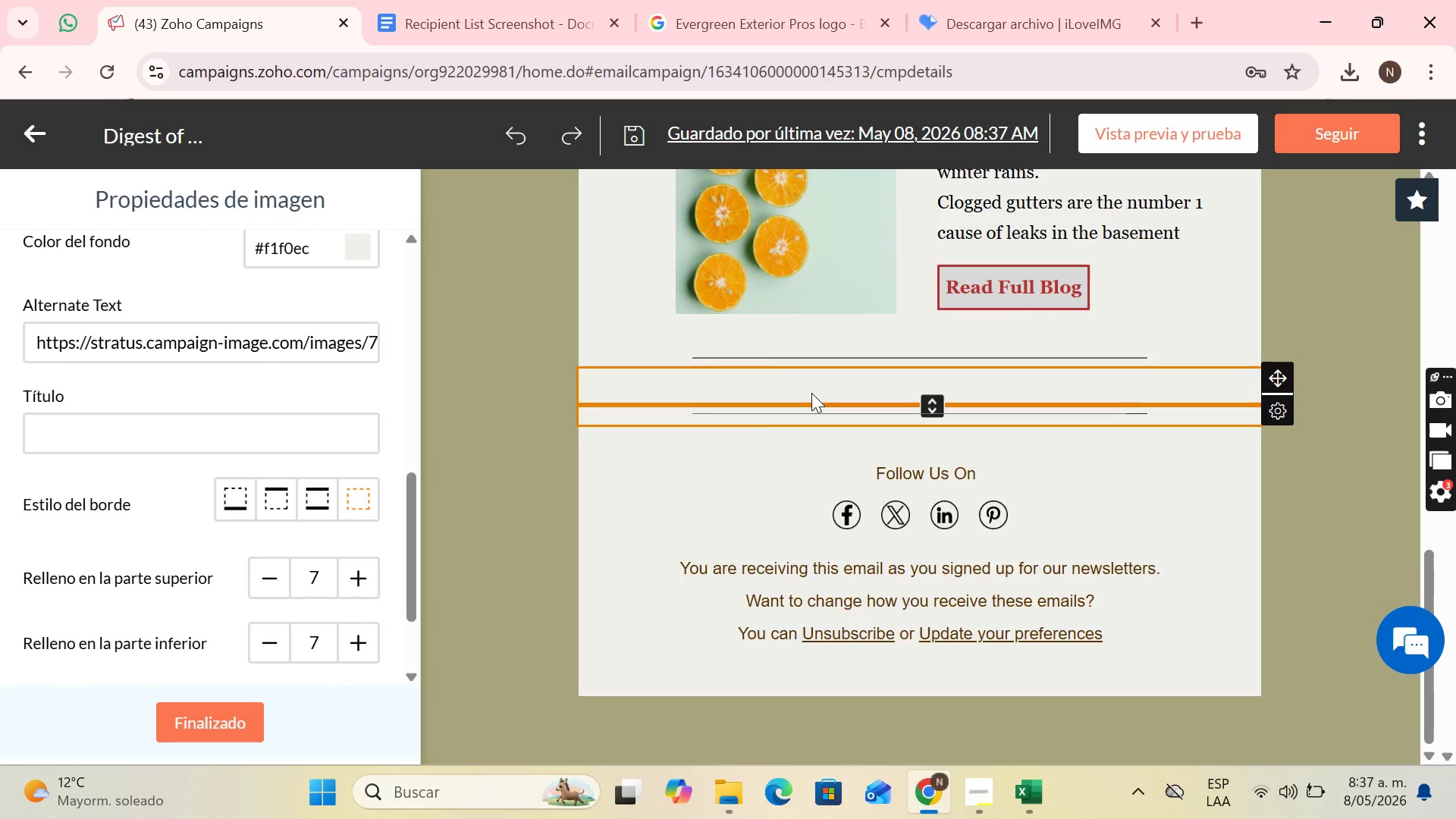 
scroll: coordinate [812, 392], scroll_direction: up, amount: 6.0
 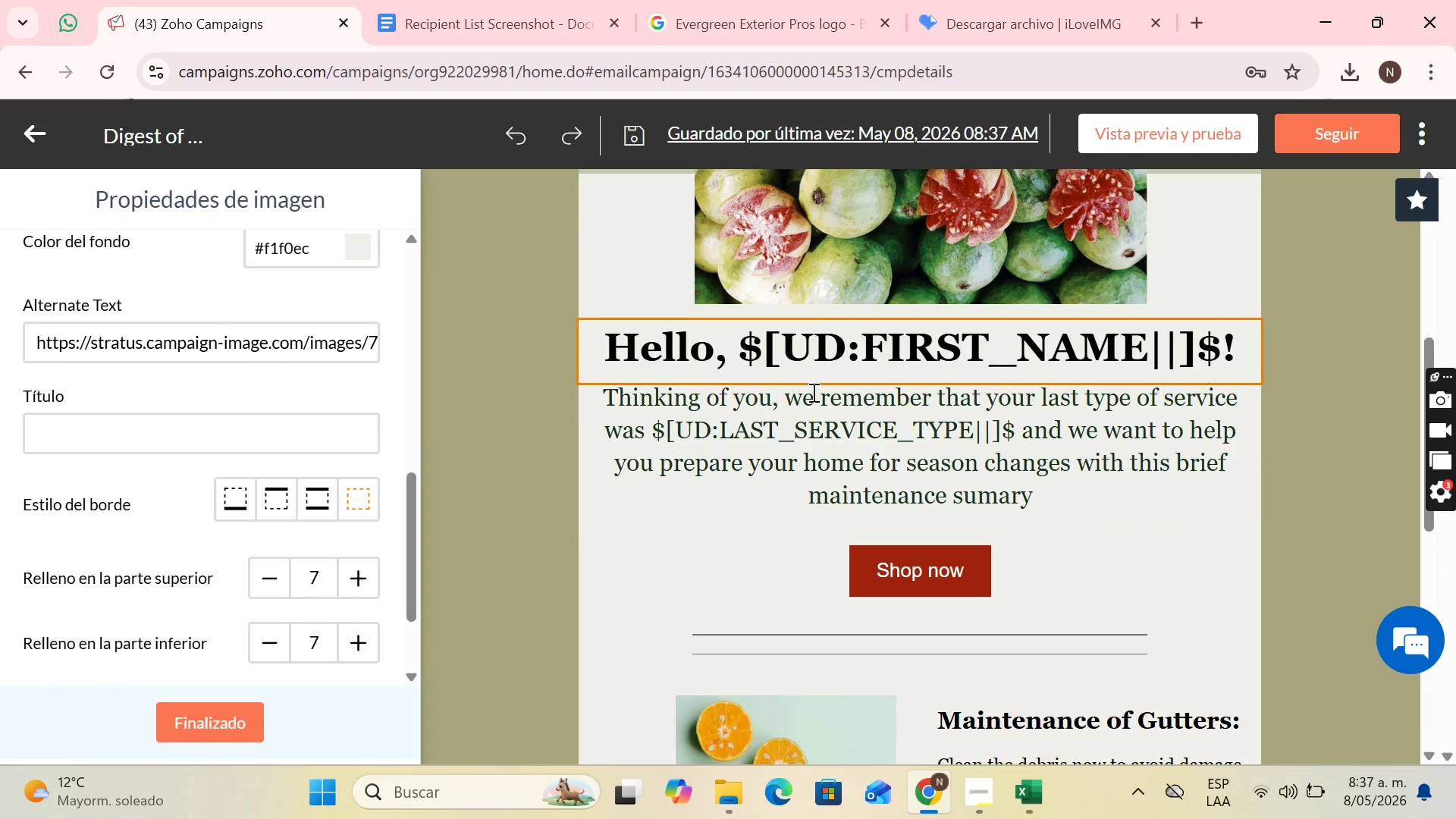 
scroll: coordinate [812, 392], scroll_direction: down, amount: 2.0
 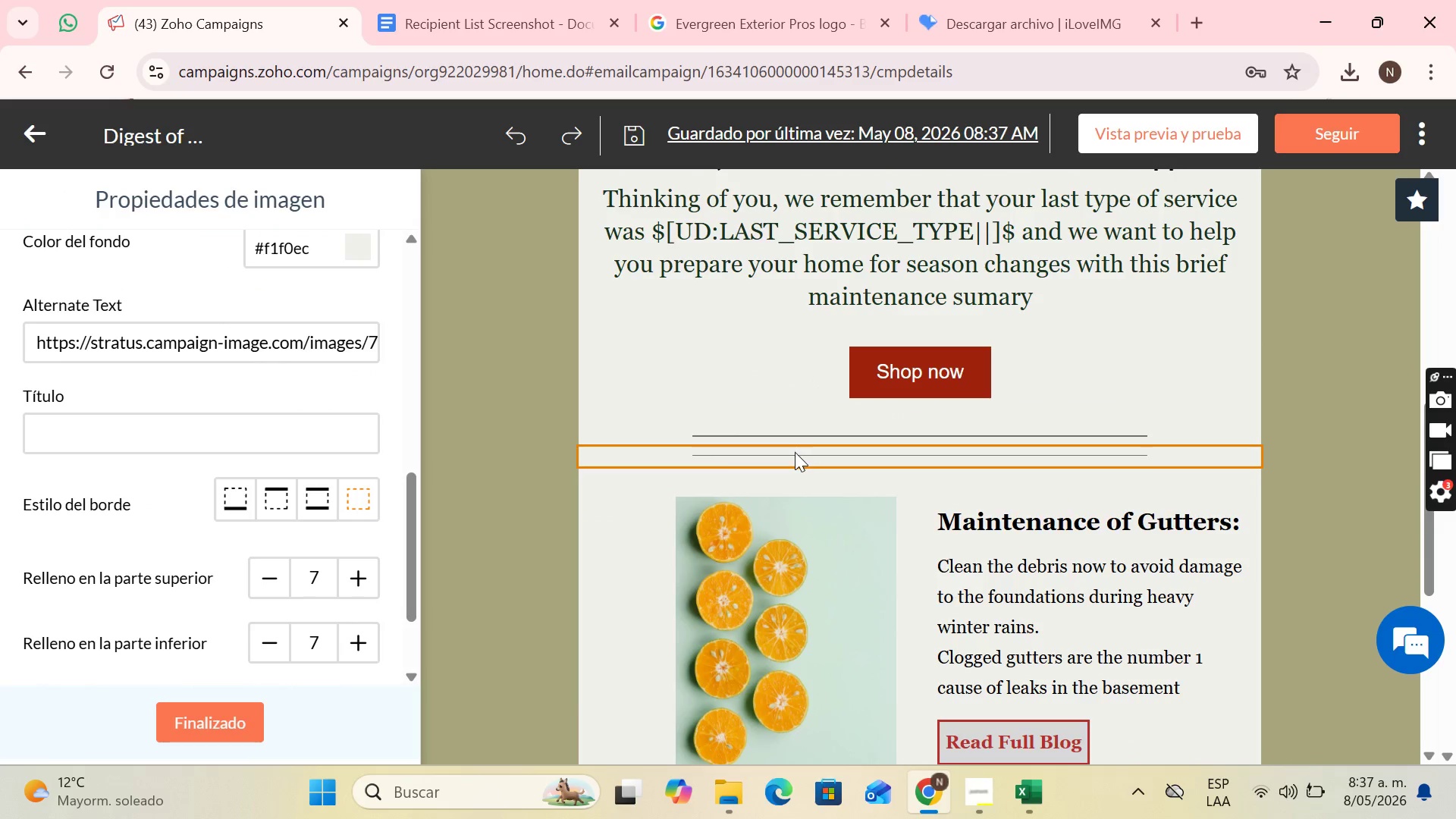 
left_click([793, 453])
 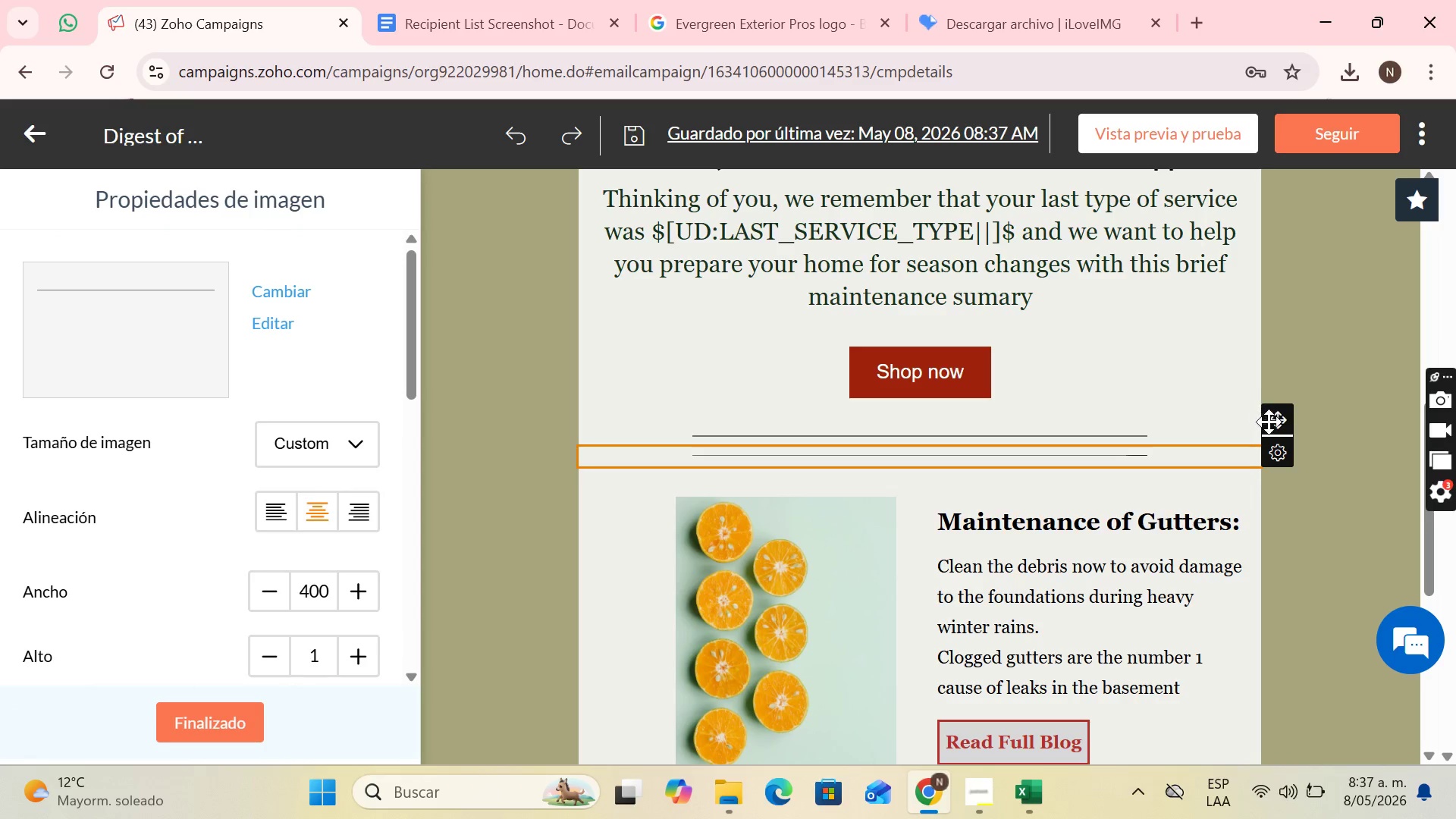 
left_click_drag(start_coordinate=[1283, 422], to_coordinate=[885, 689])
 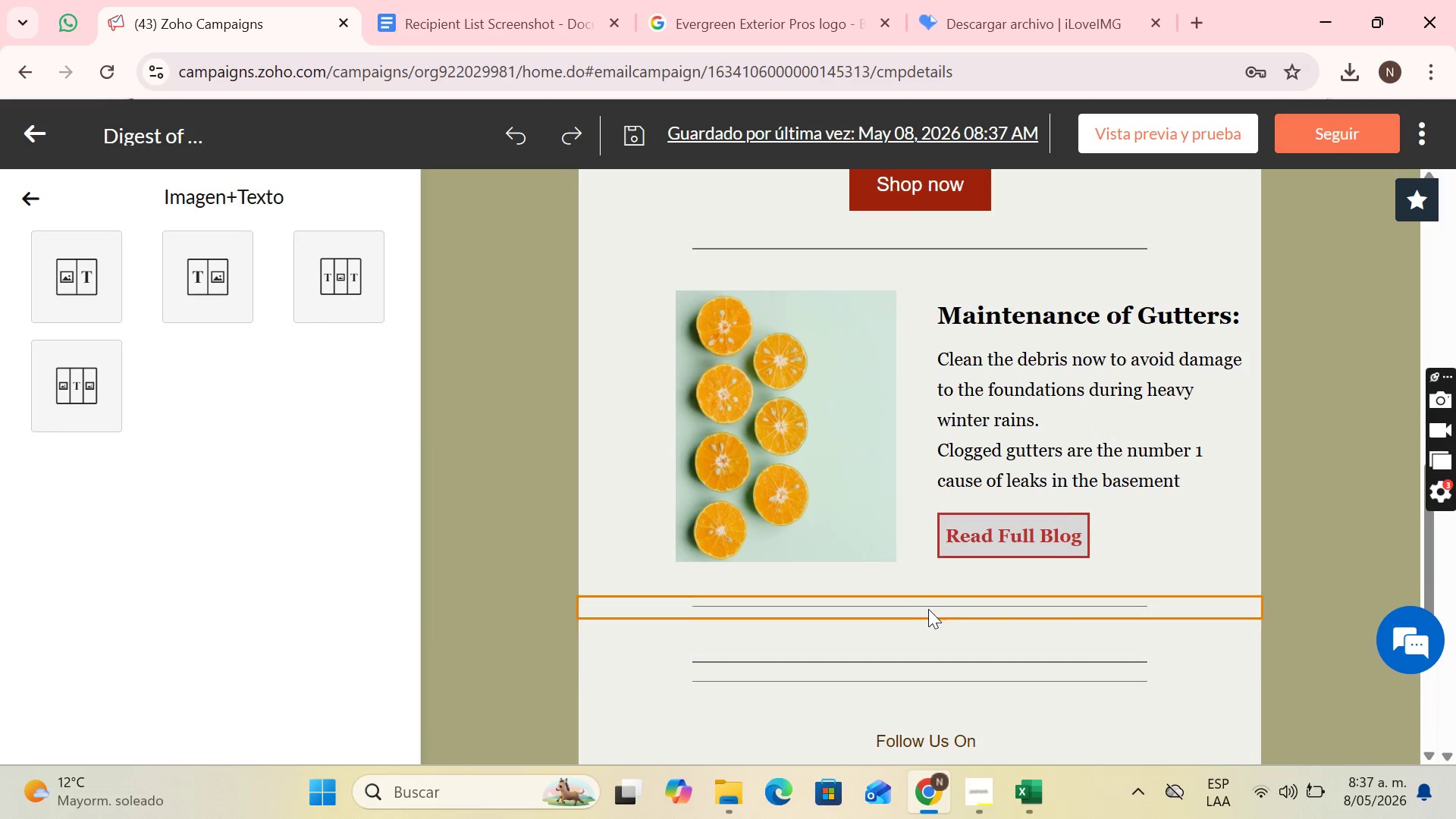 
scroll: coordinate [927, 609], scroll_direction: down, amount: 1.0
 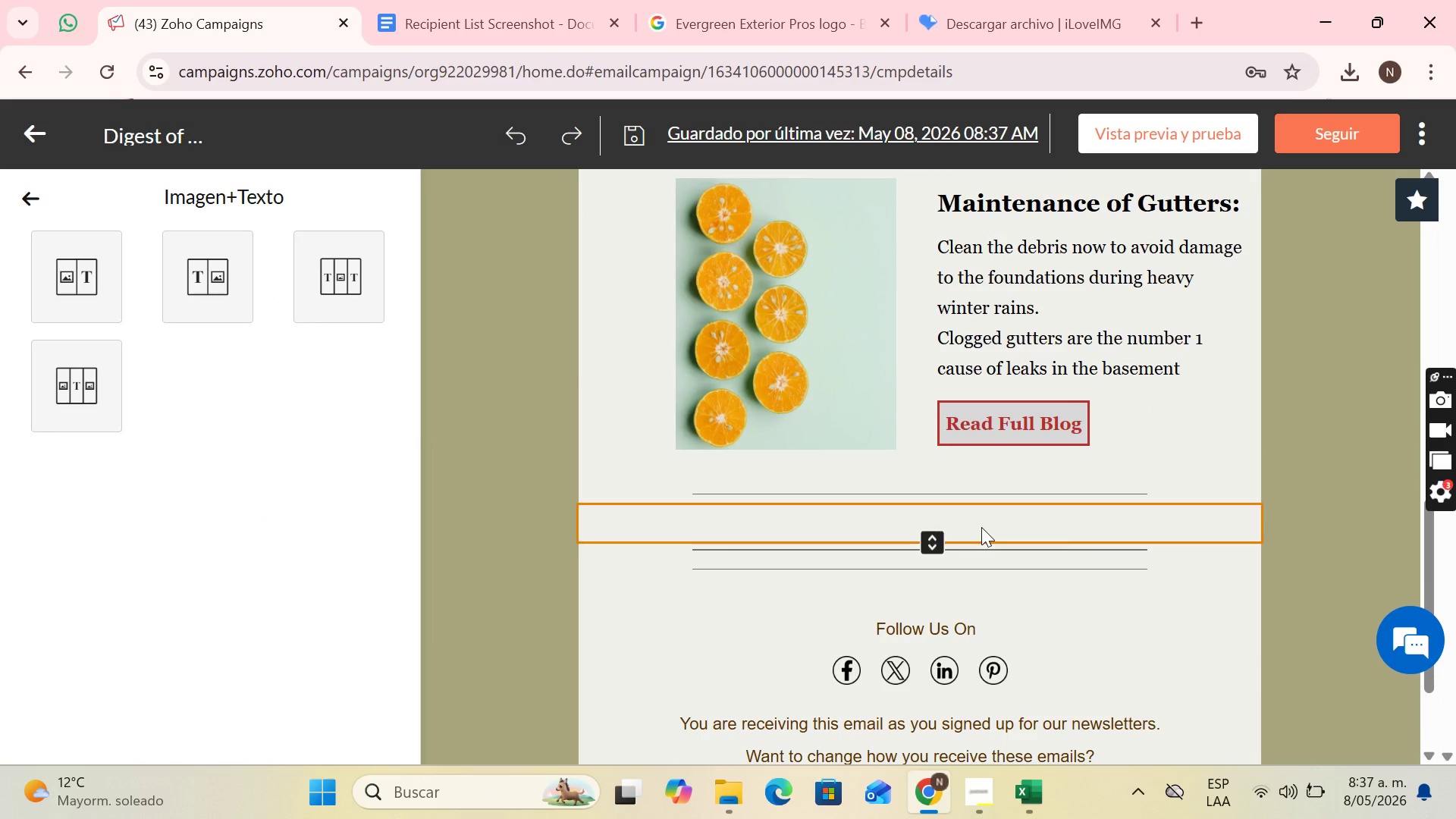 
left_click([982, 547])
 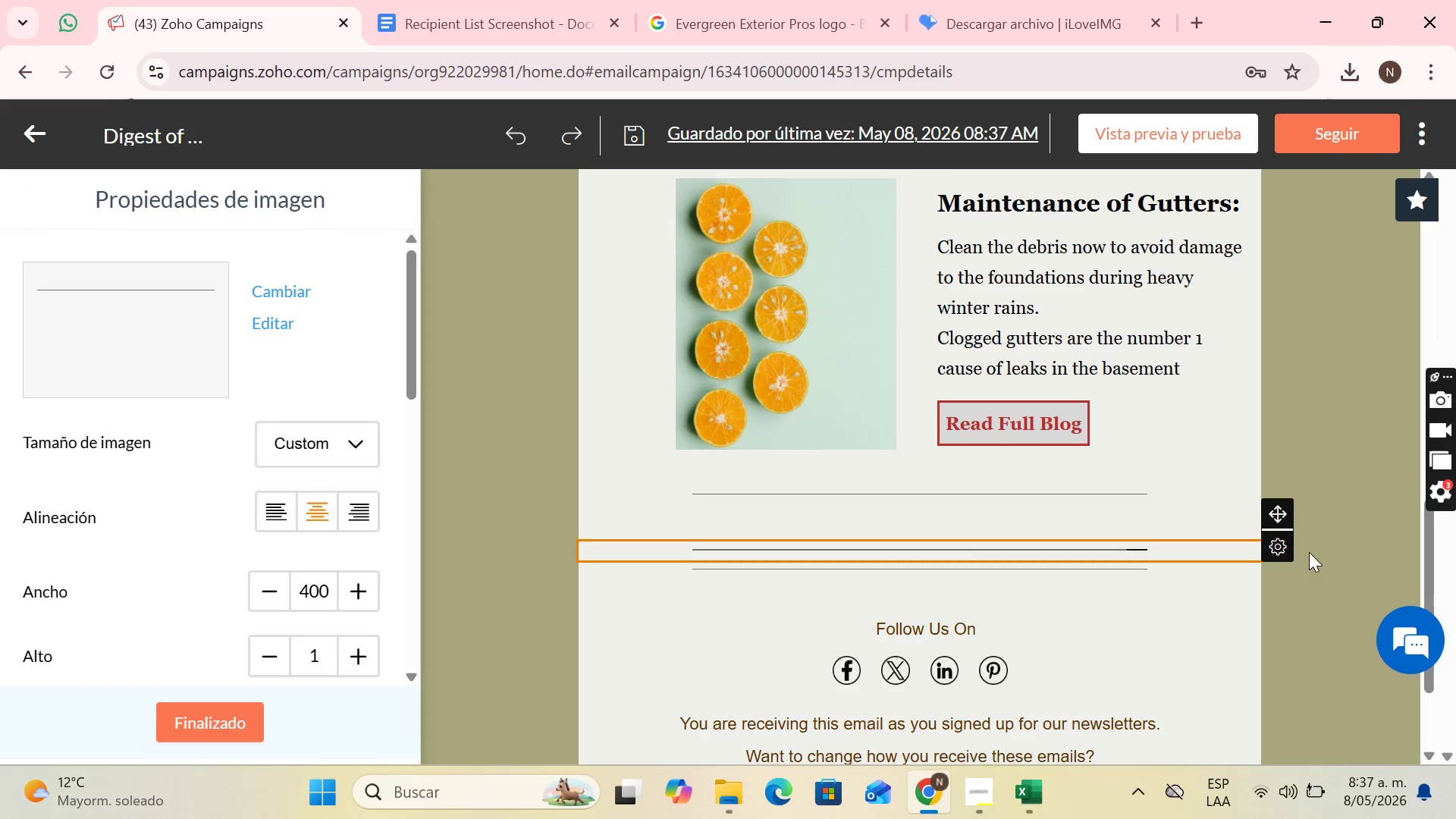 
left_click([1276, 546])
 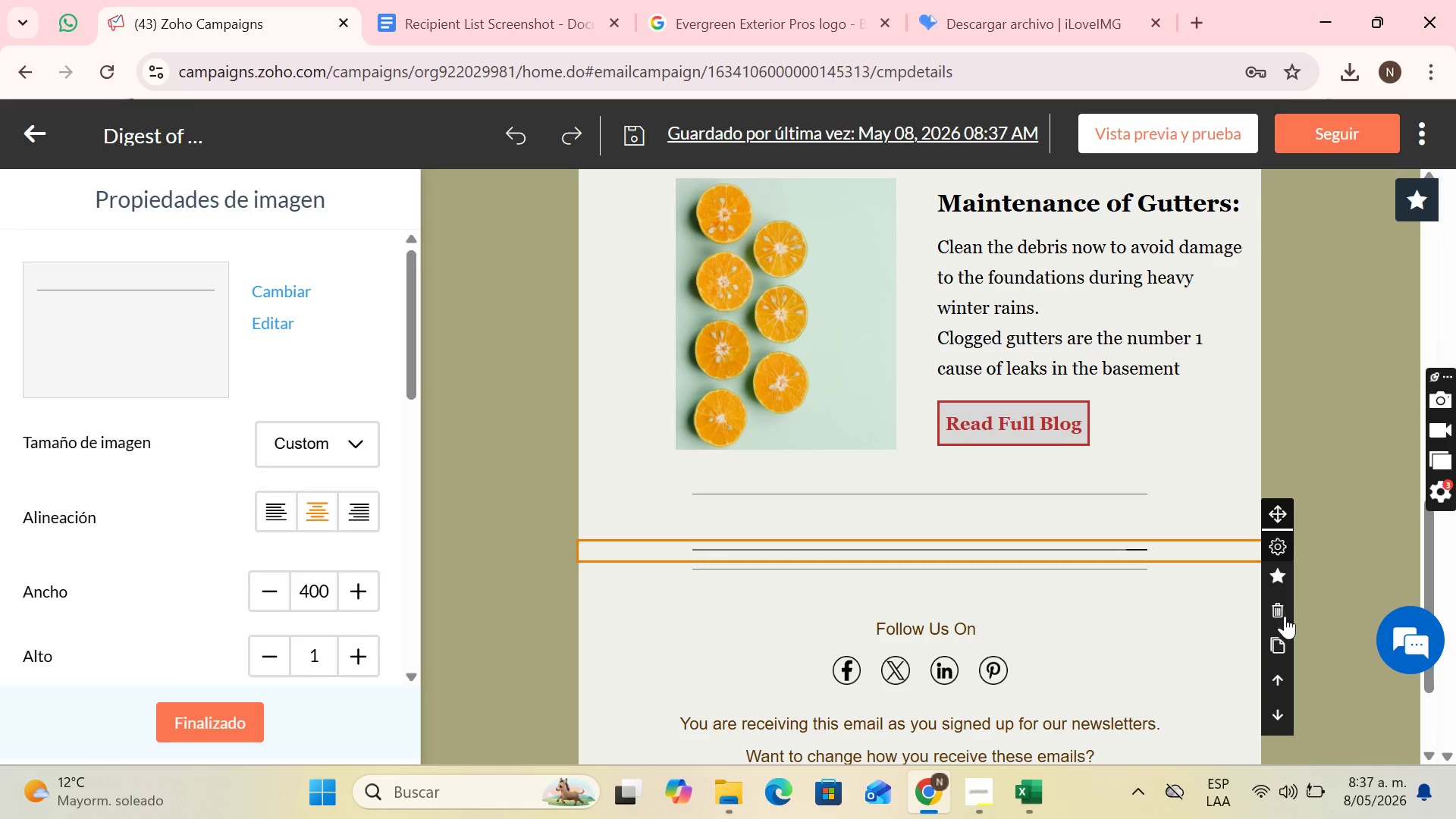 
left_click([1283, 612])
 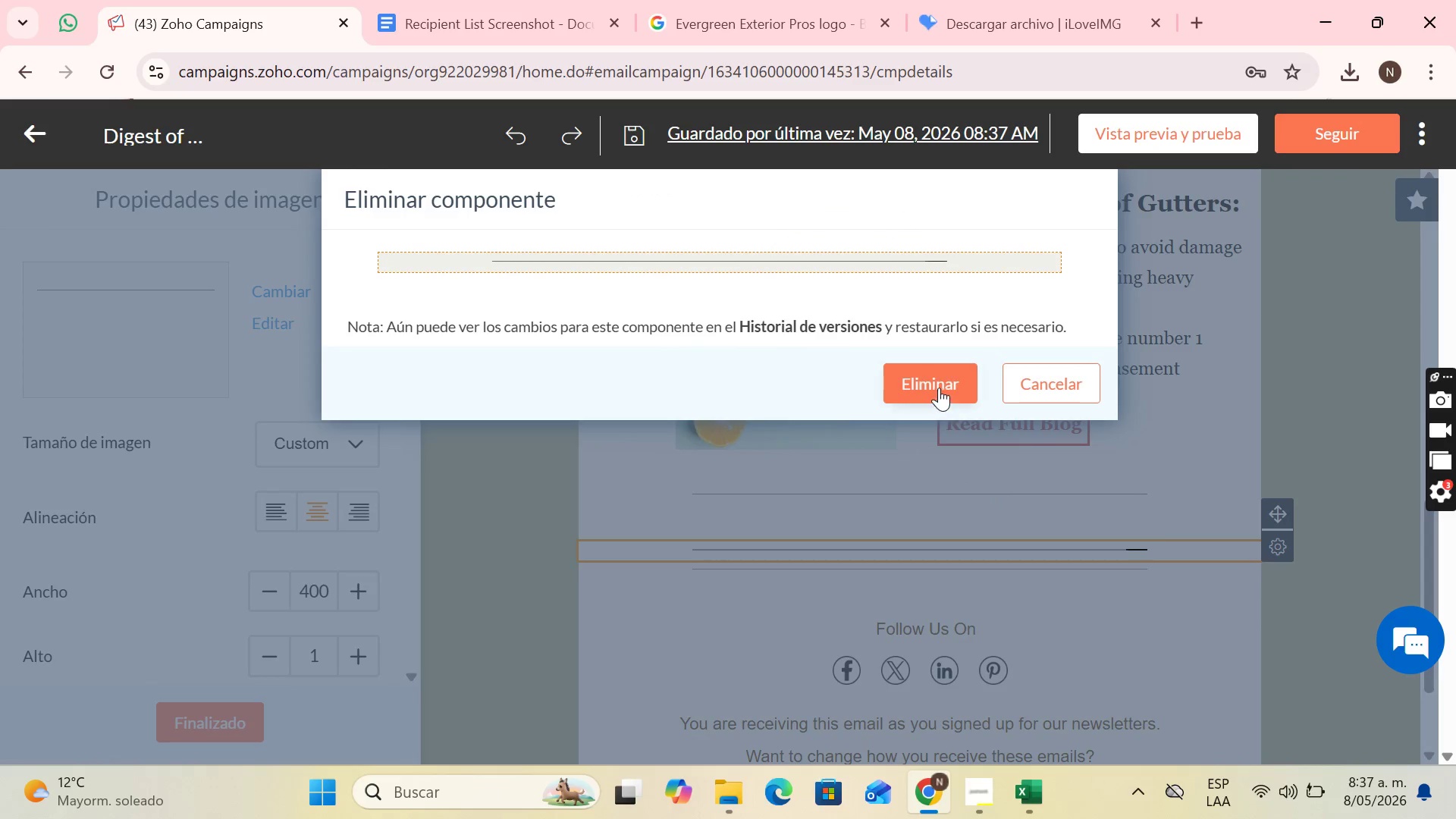 
left_click([937, 378])
 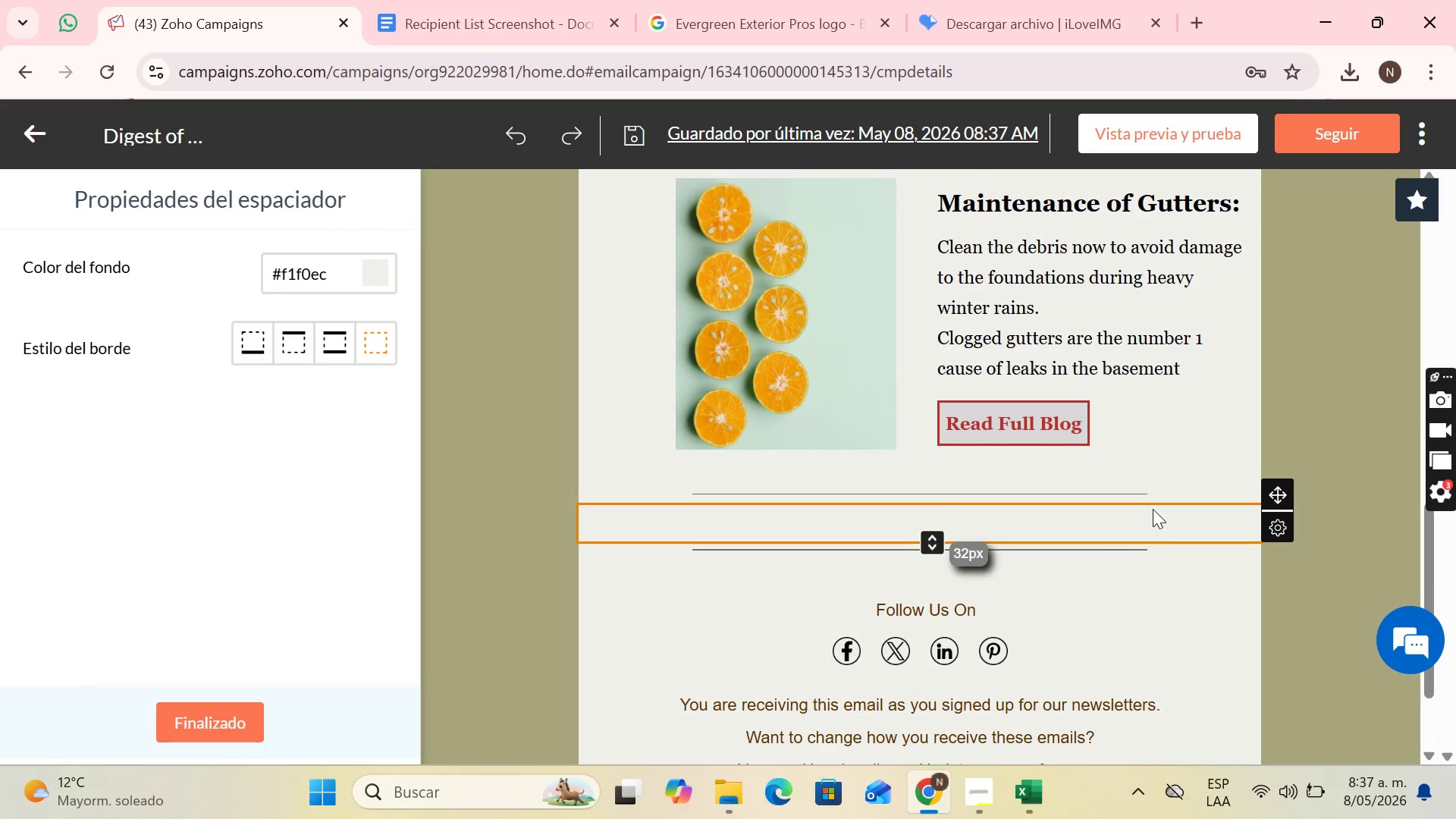 
key(Control+Z)
 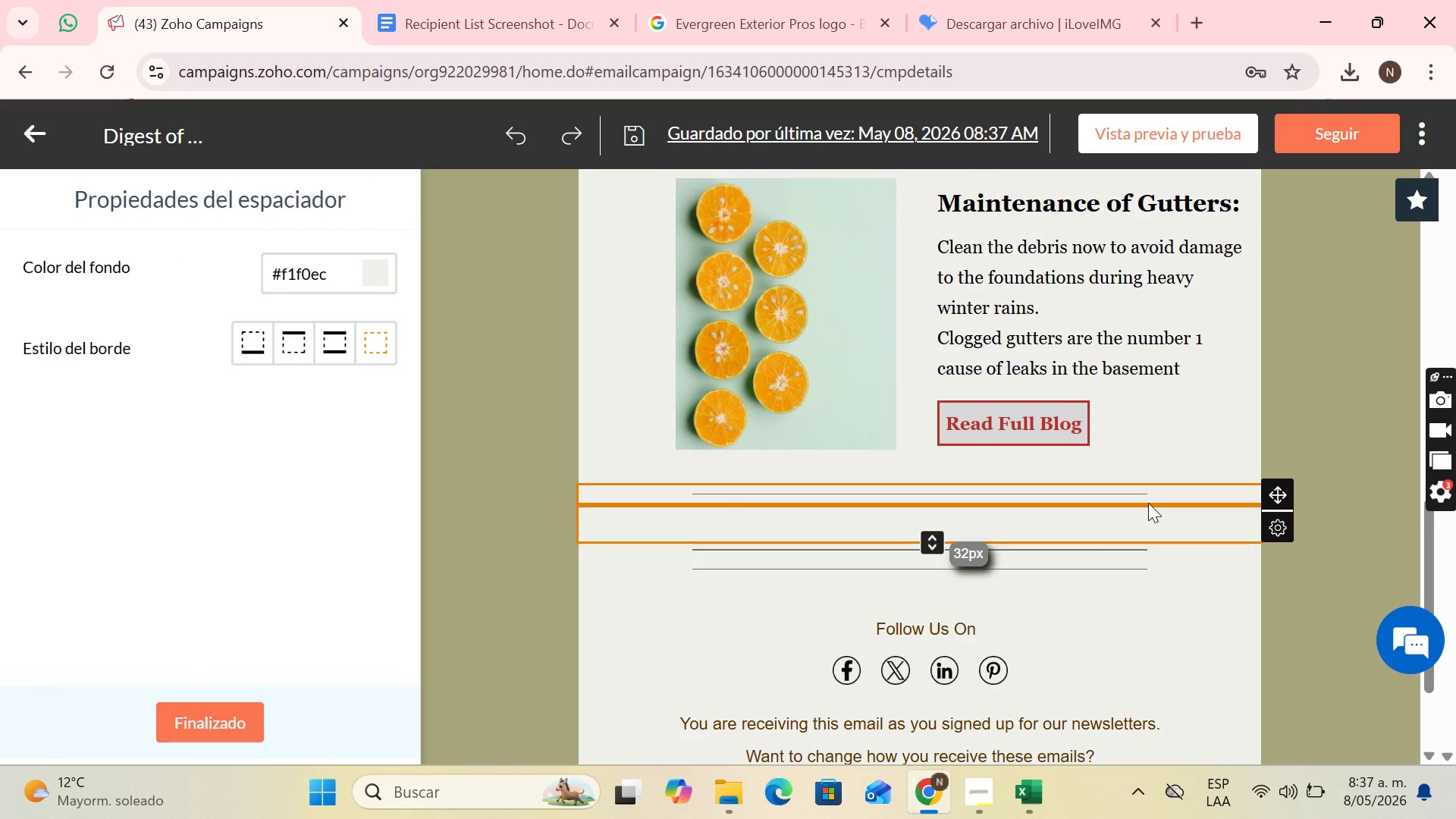 
hold_key(key=ControlLeft, duration=0.55)
 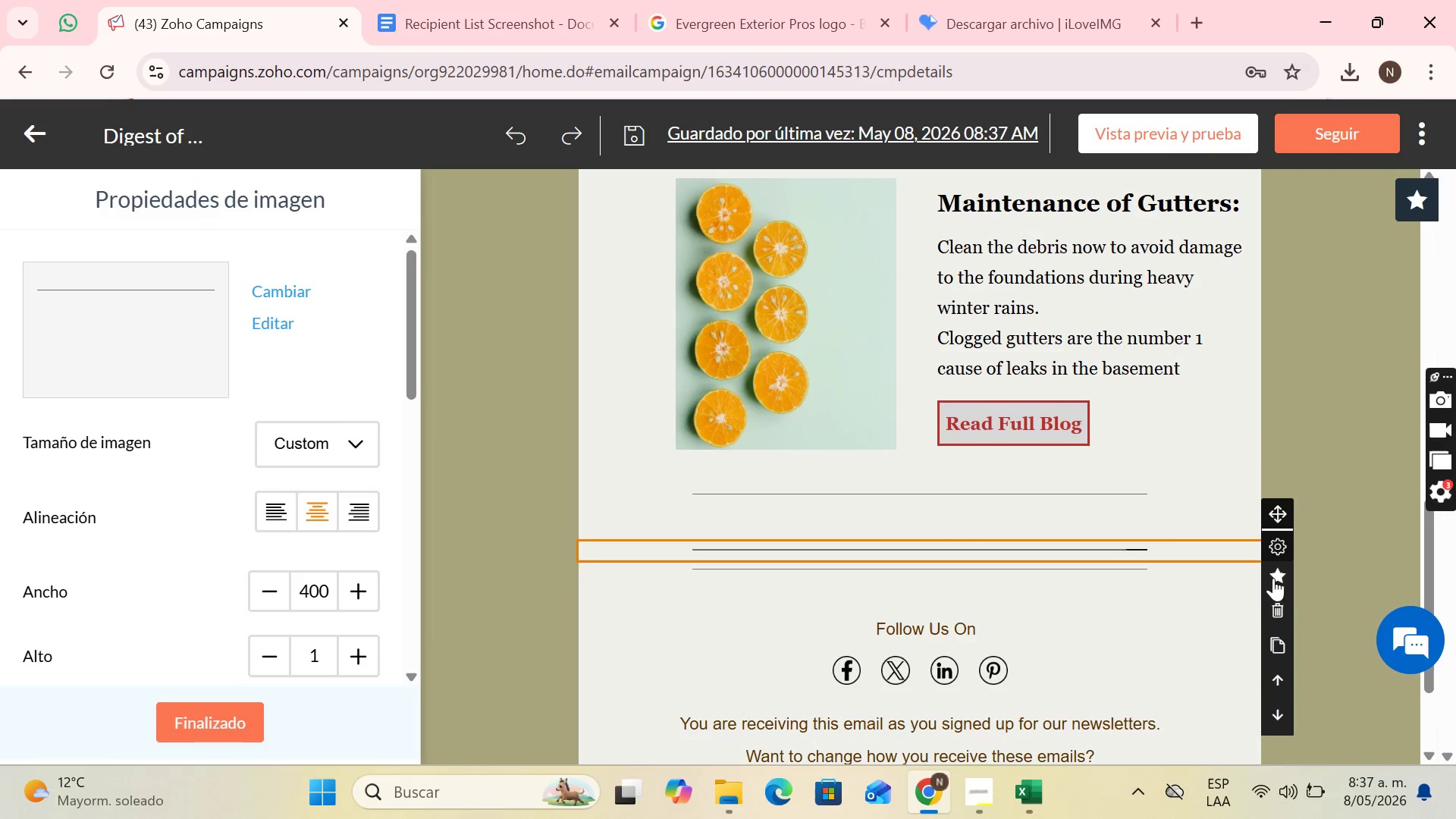 
left_click([1274, 605])
 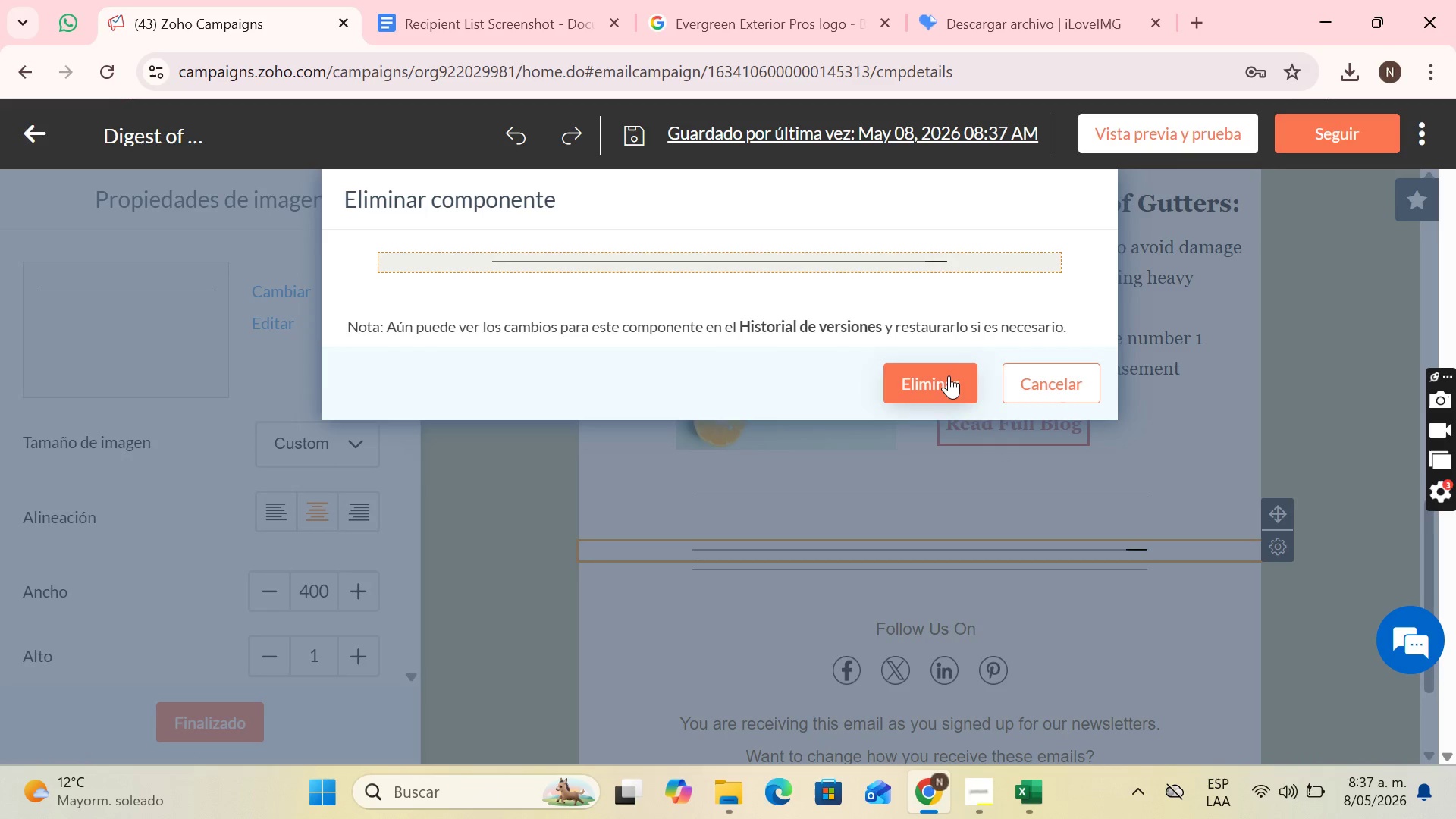 
left_click([949, 375])
 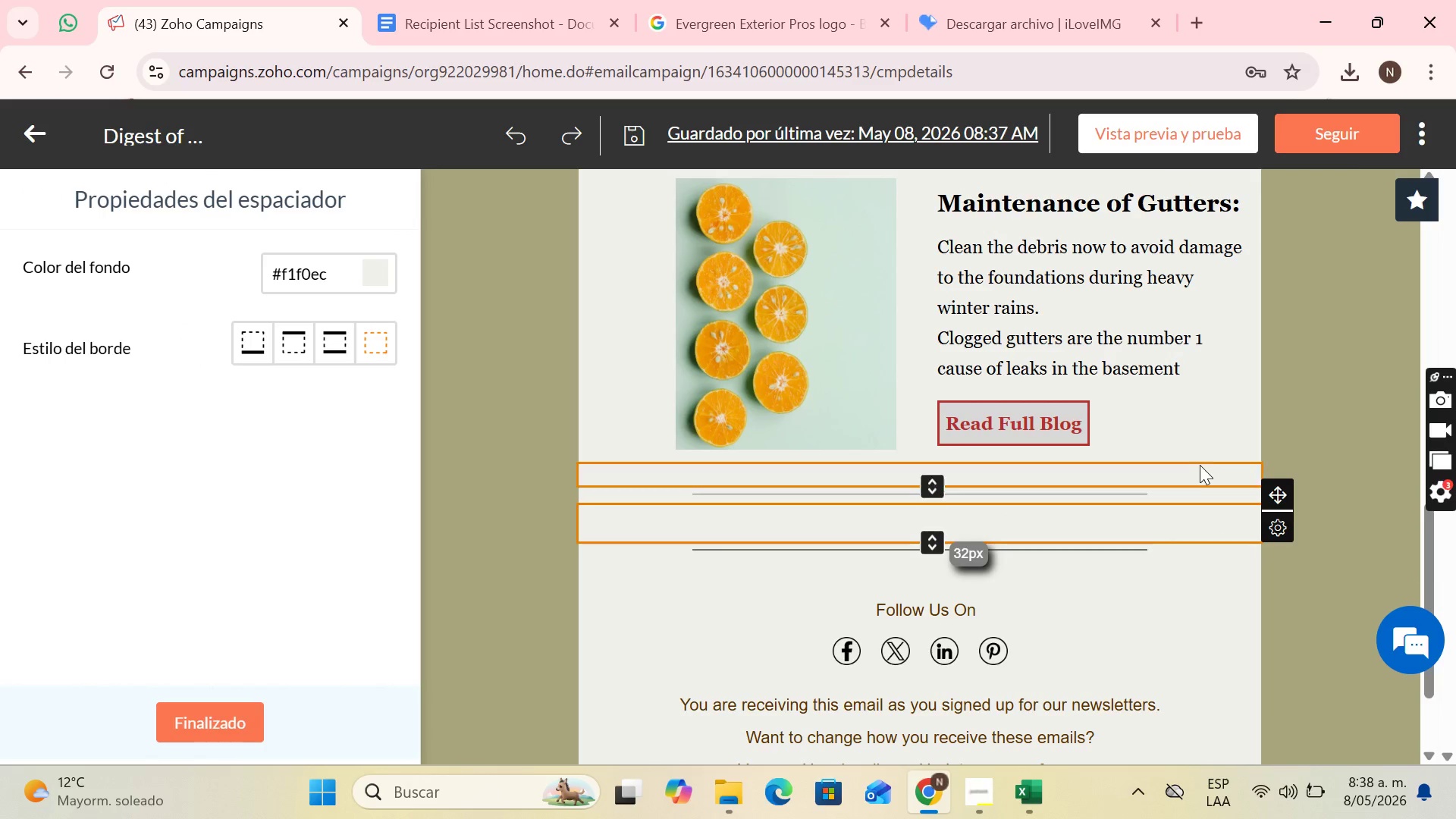 
left_click([1177, 486])
 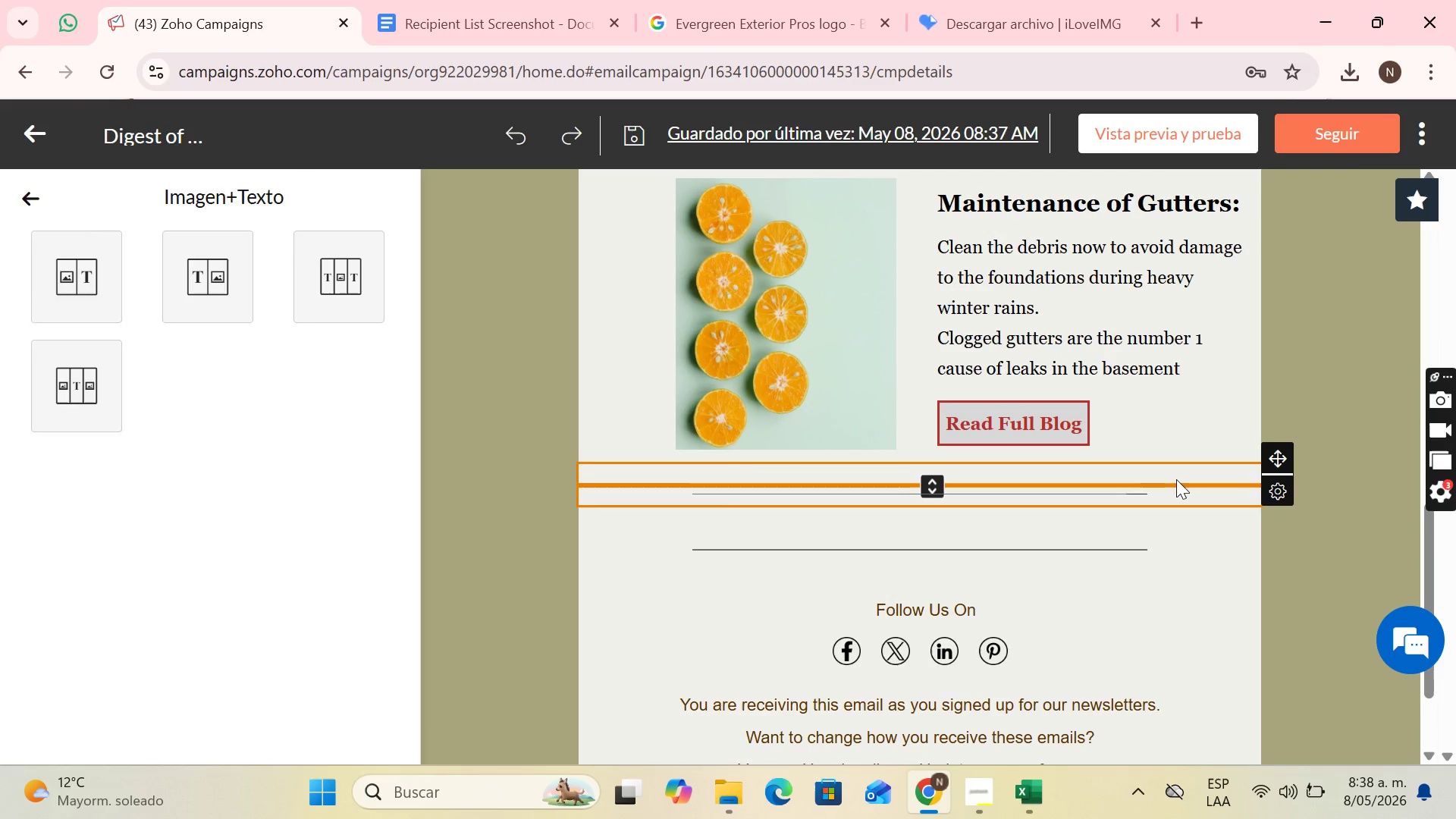 
scroll: coordinate [1176, 479], scroll_direction: up, amount: 1.0
 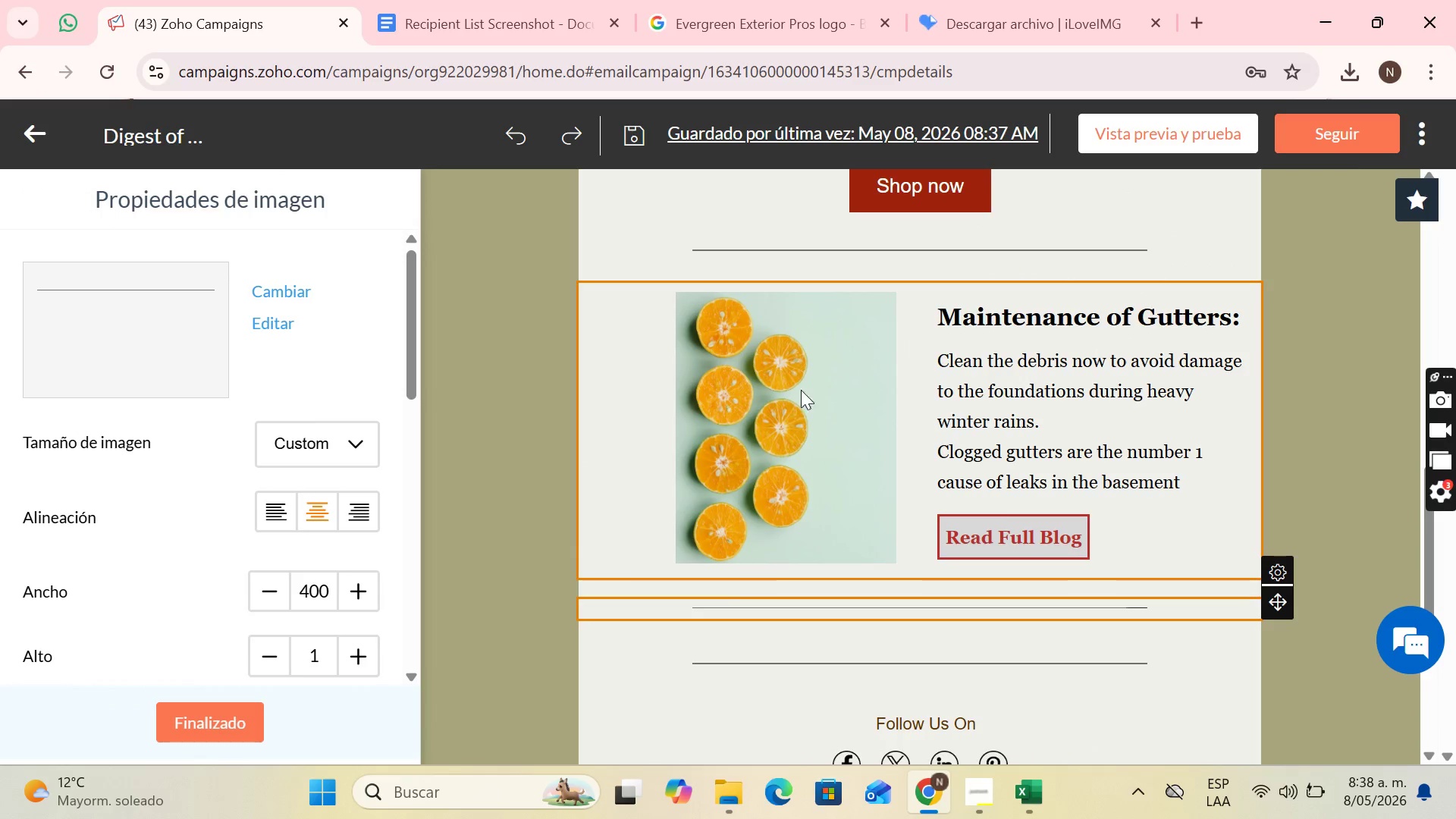 
scroll: coordinate [817, 539], scroll_direction: down, amount: 2.0
 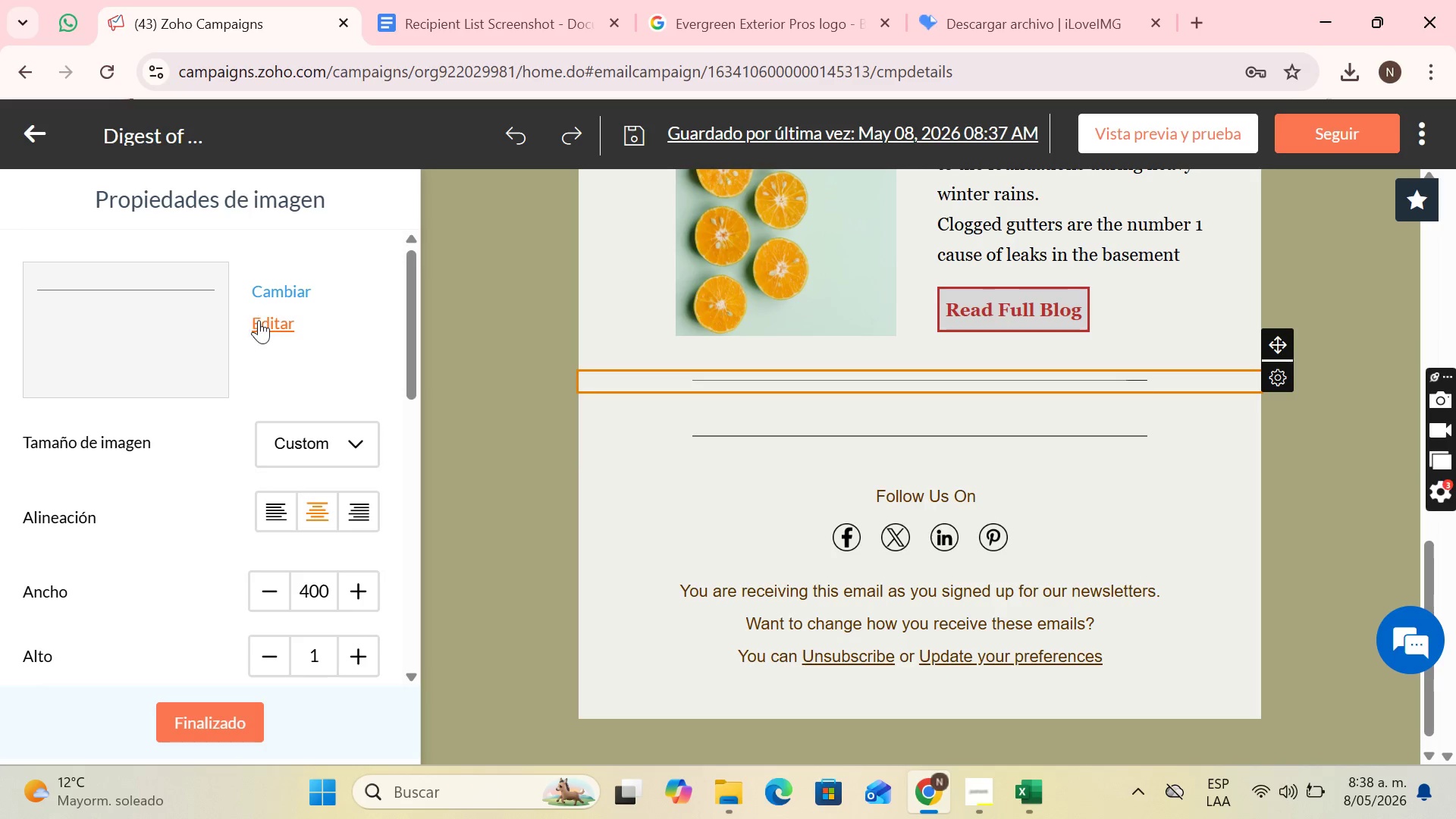 
left_click([230, 718])
 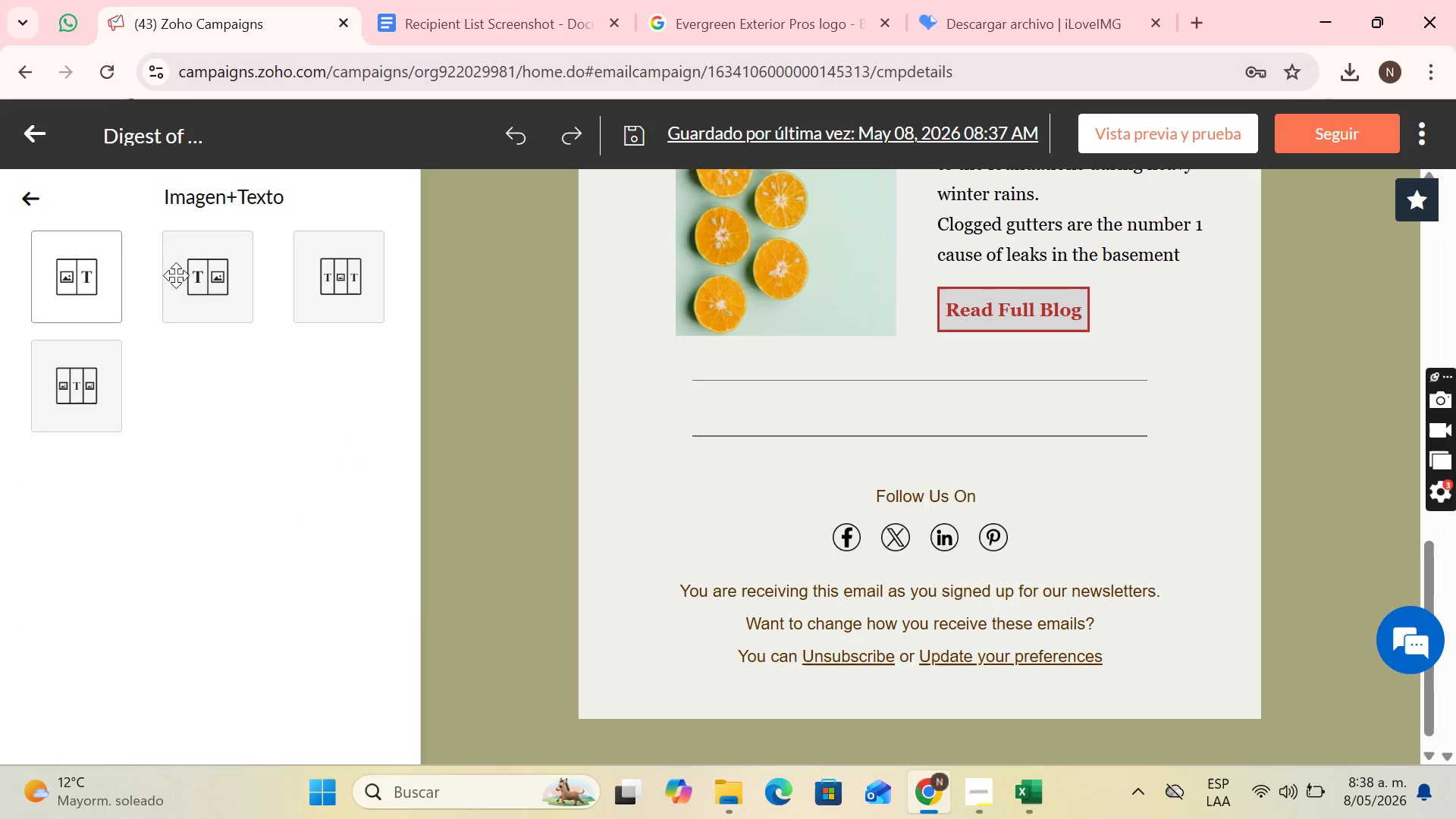 
left_click_drag(start_coordinate=[196, 268], to_coordinate=[912, 468])
 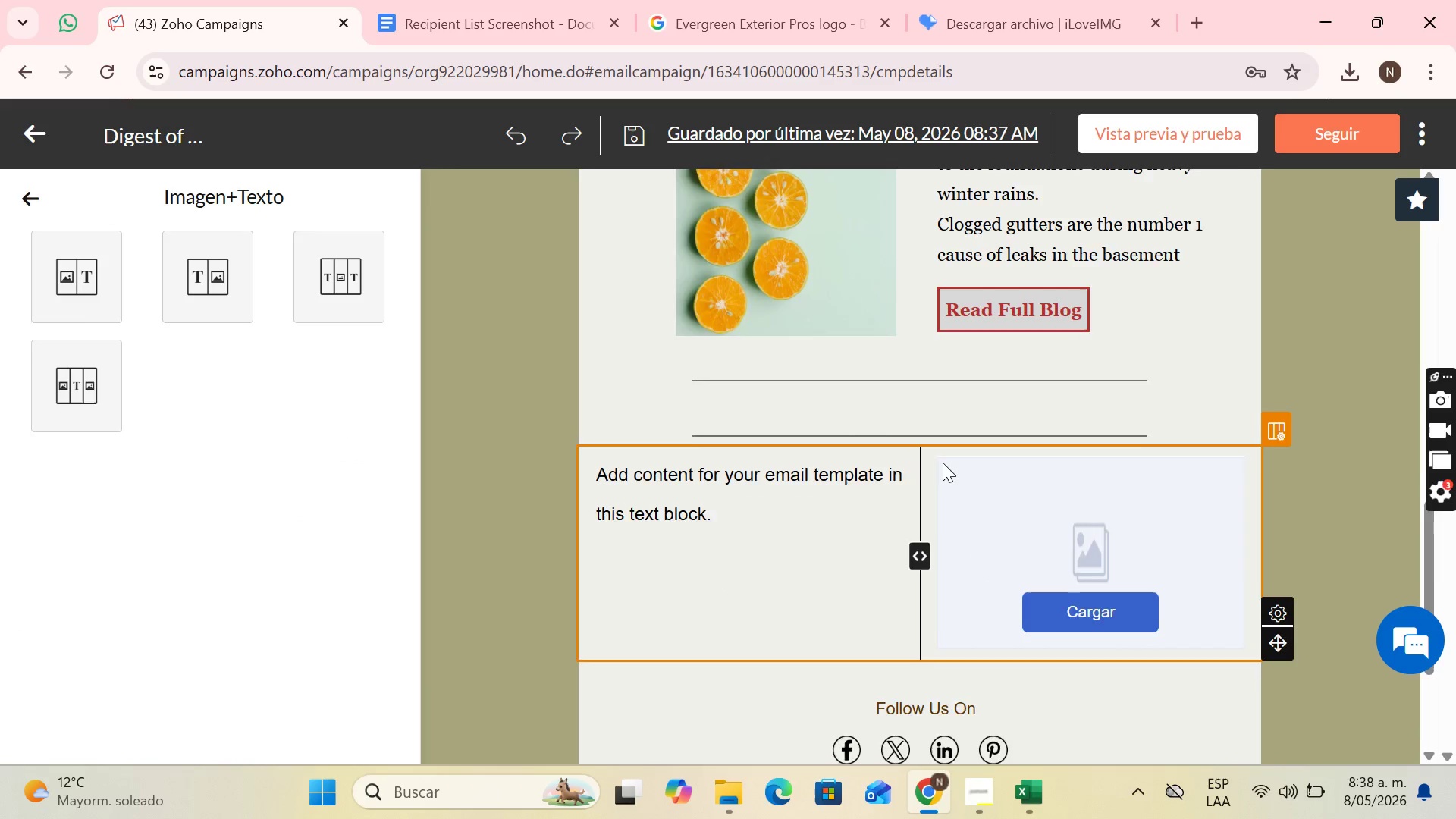 
scroll: coordinate [943, 463], scroll_direction: up, amount: 2.0
 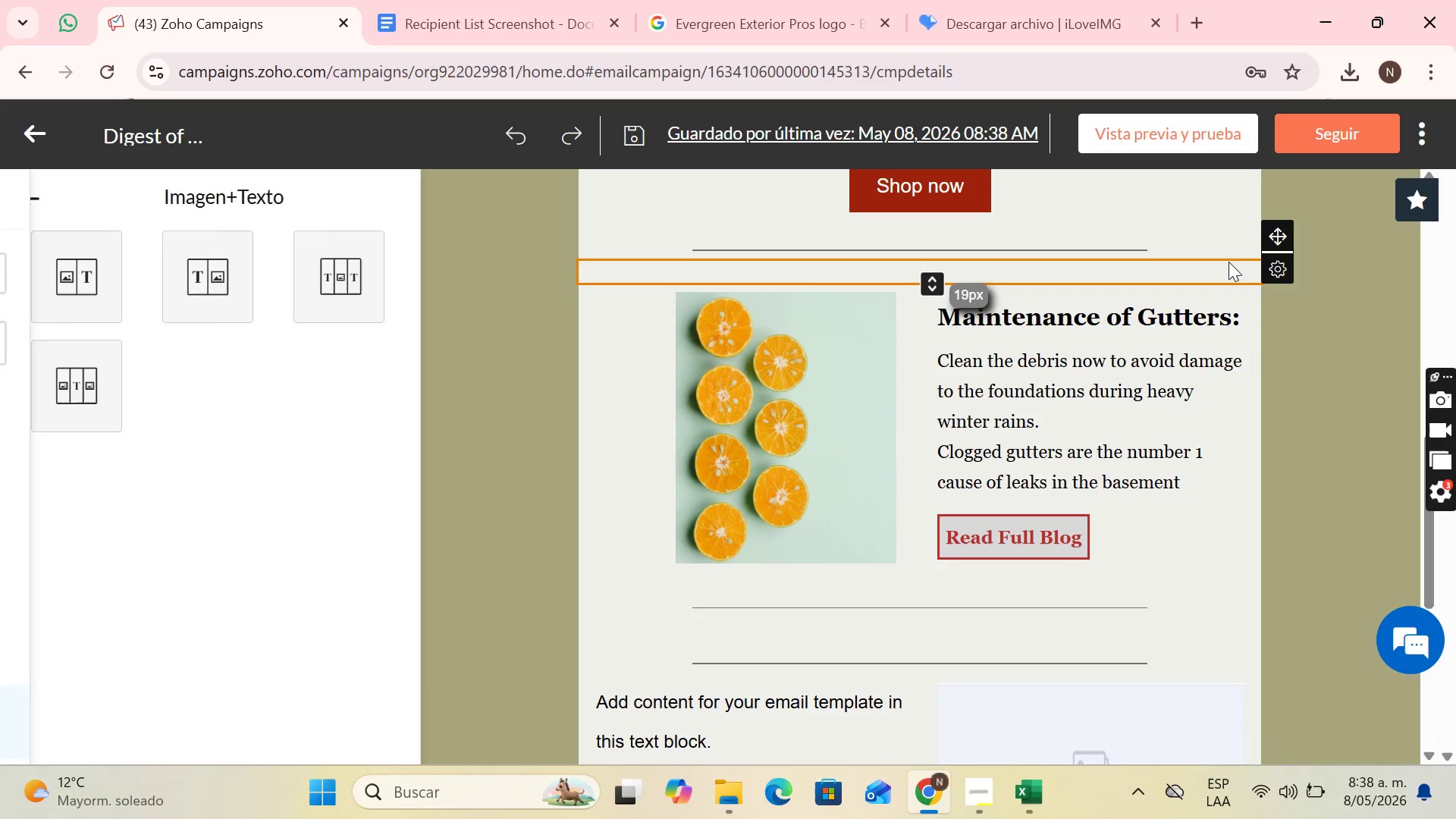 
wait(5.06)
 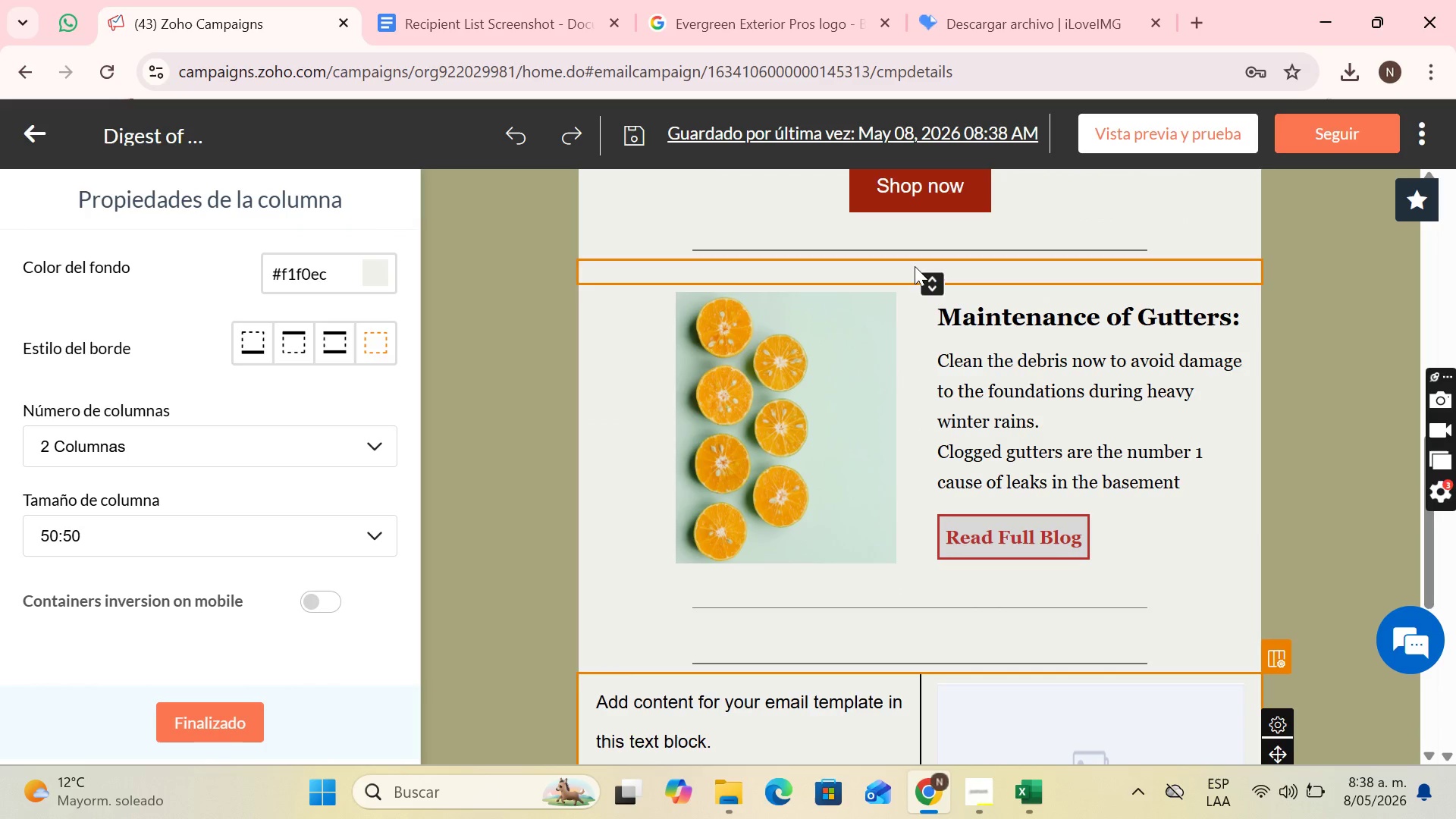 
left_click([1275, 367])
 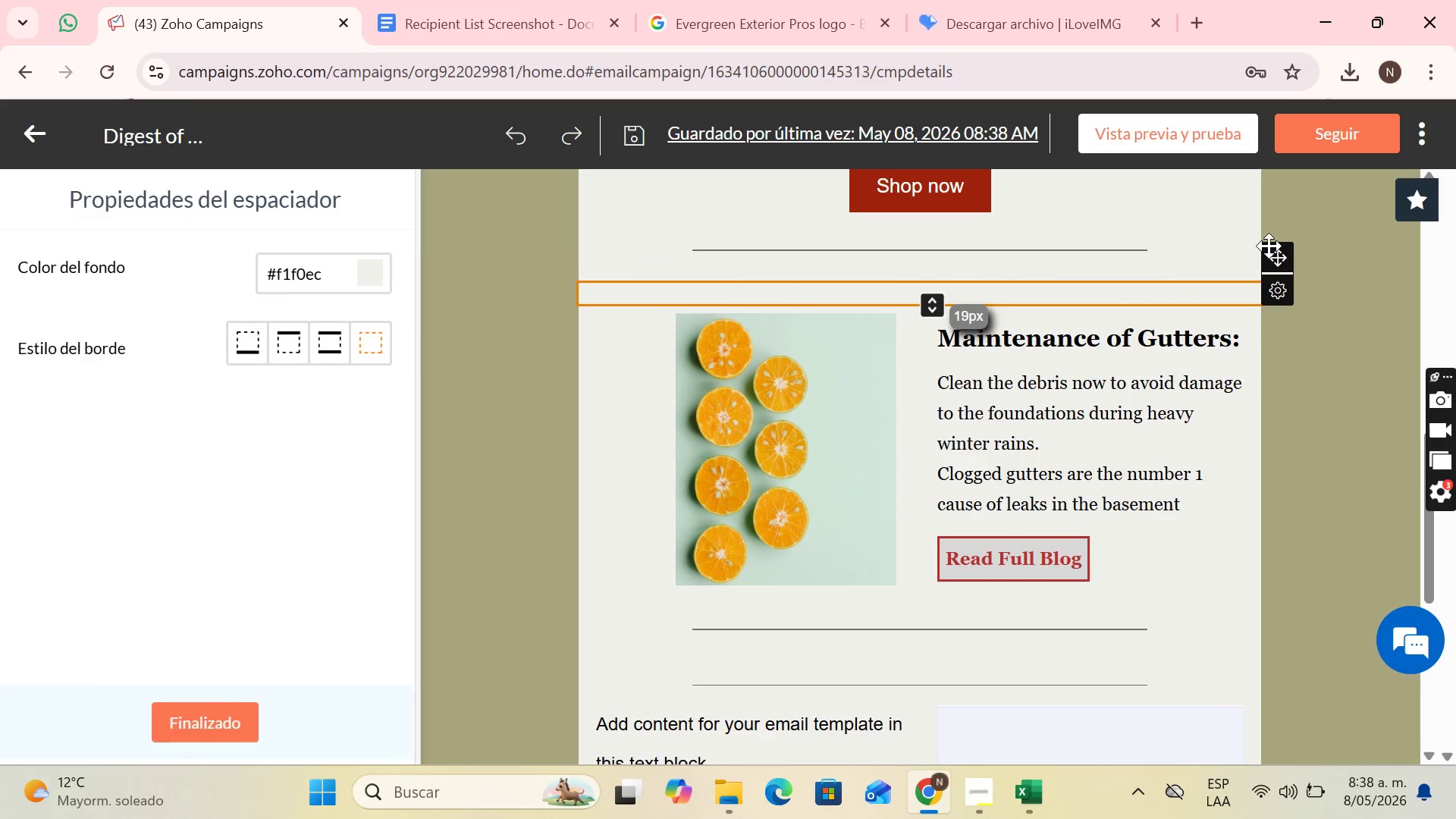 
left_click_drag(start_coordinate=[1269, 246], to_coordinate=[902, 588])
 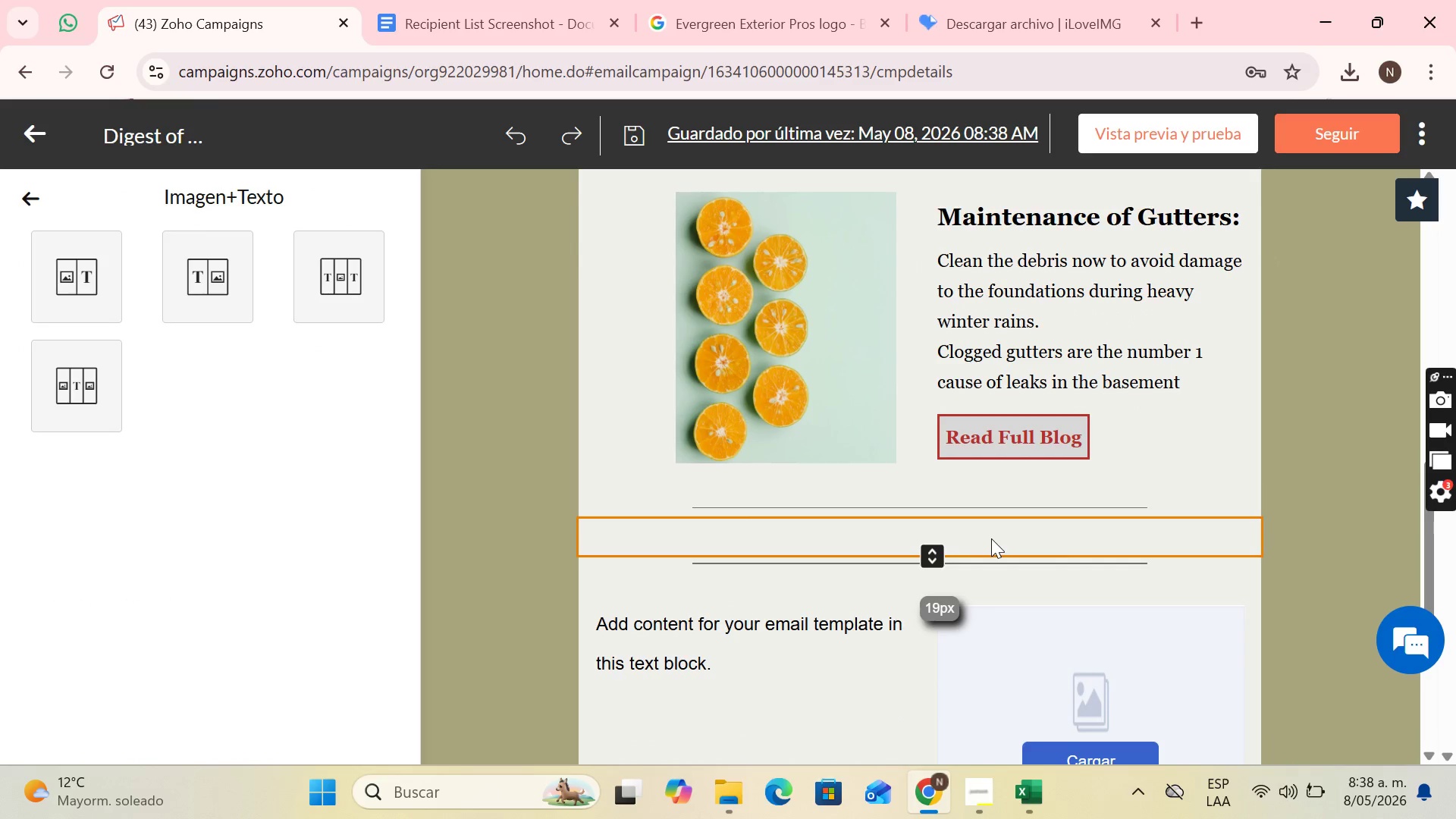 
scroll: coordinate [992, 538], scroll_direction: down, amount: 2.0
 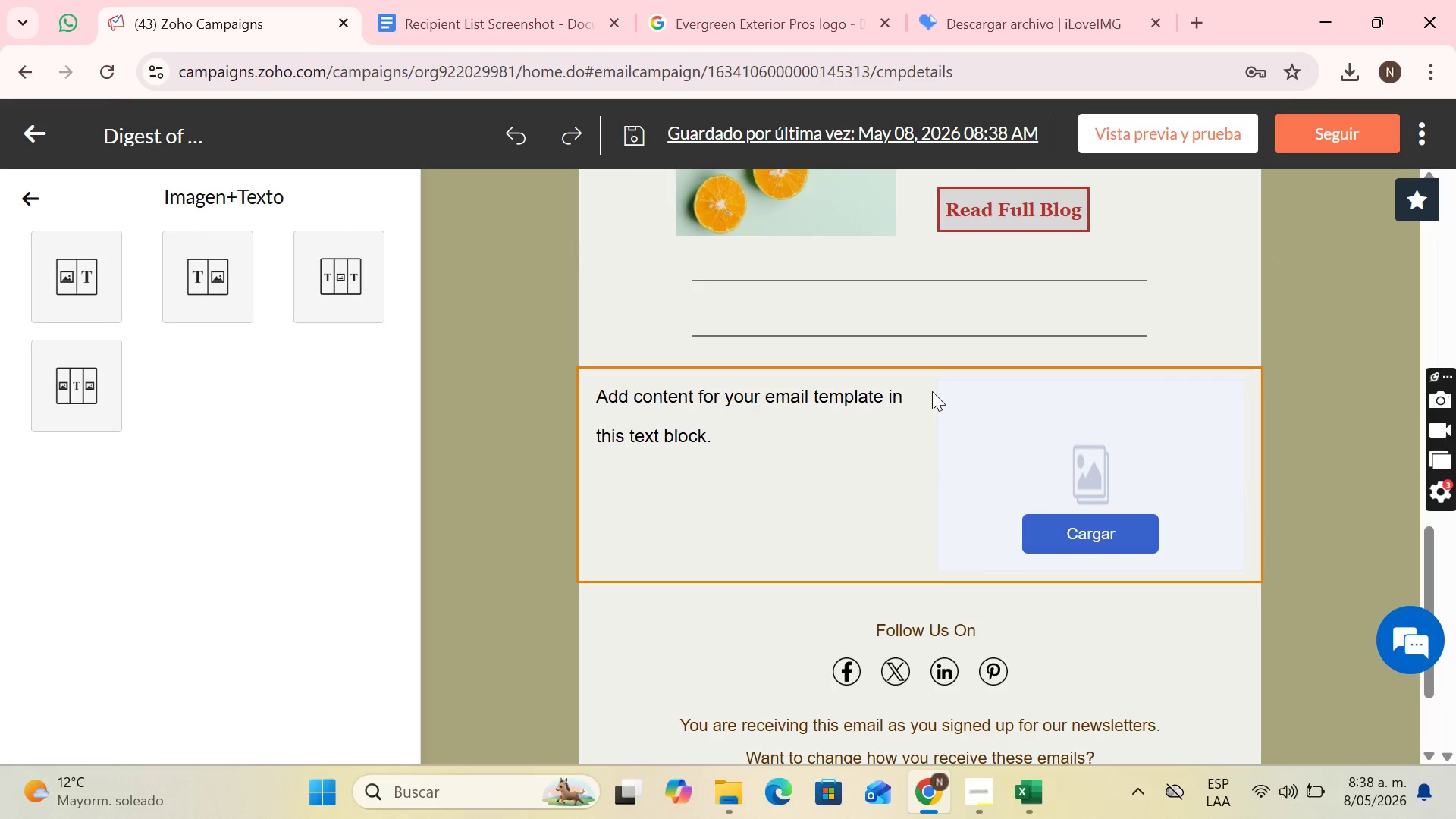 
scroll: coordinate [951, 548], scroll_direction: up, amount: 4.0
 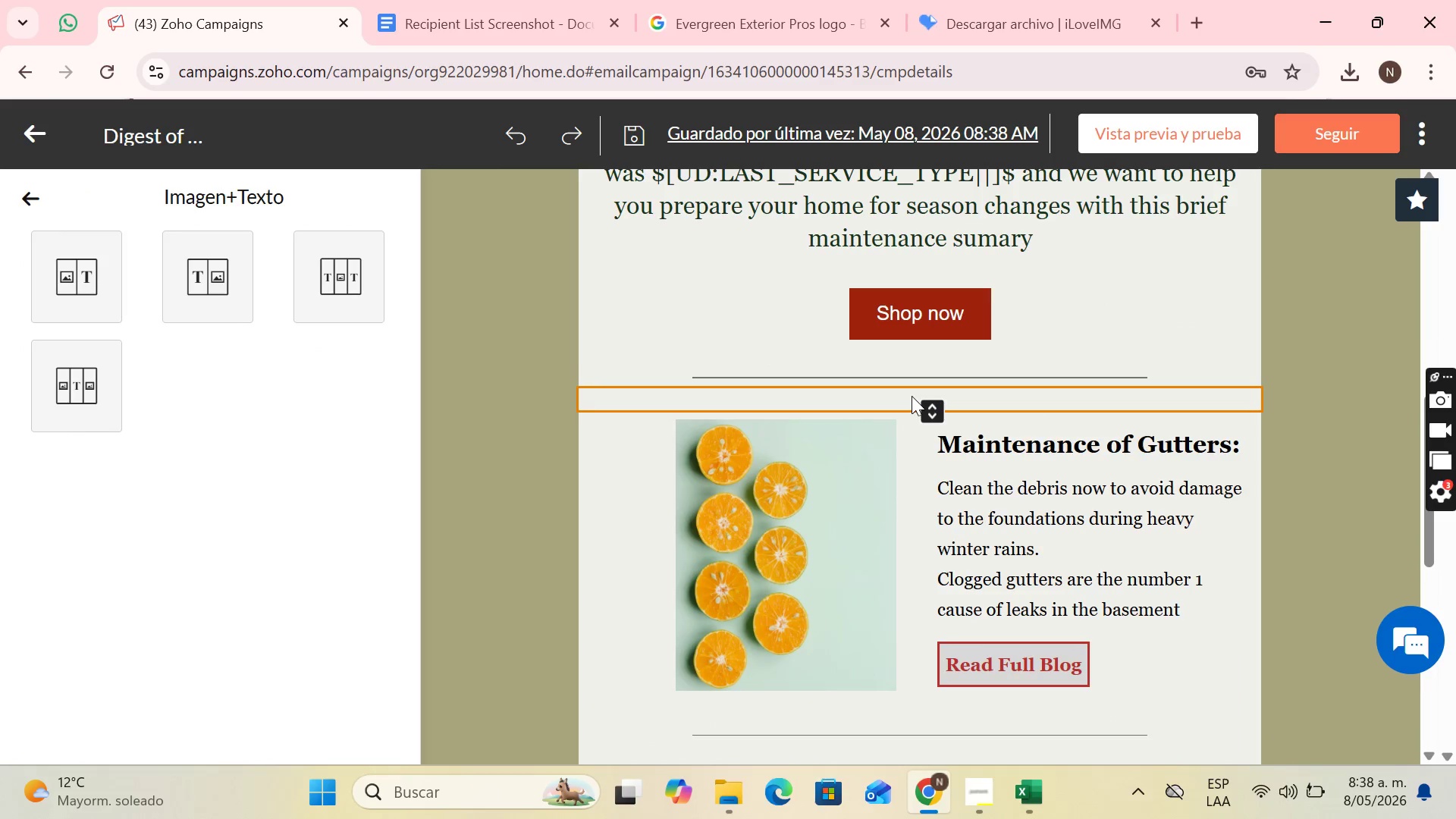 
left_click([912, 396])
 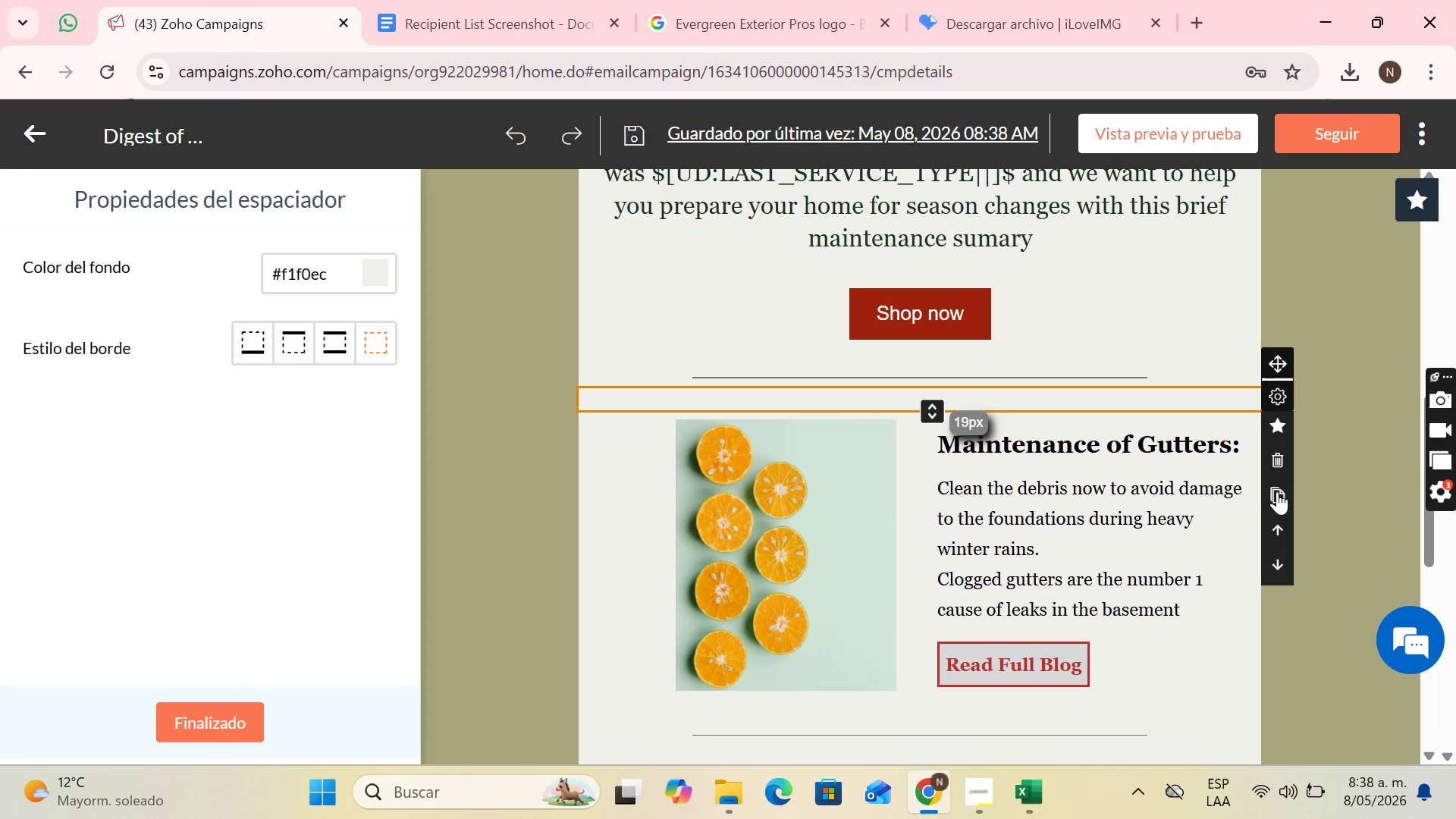 
left_click([1282, 491])
 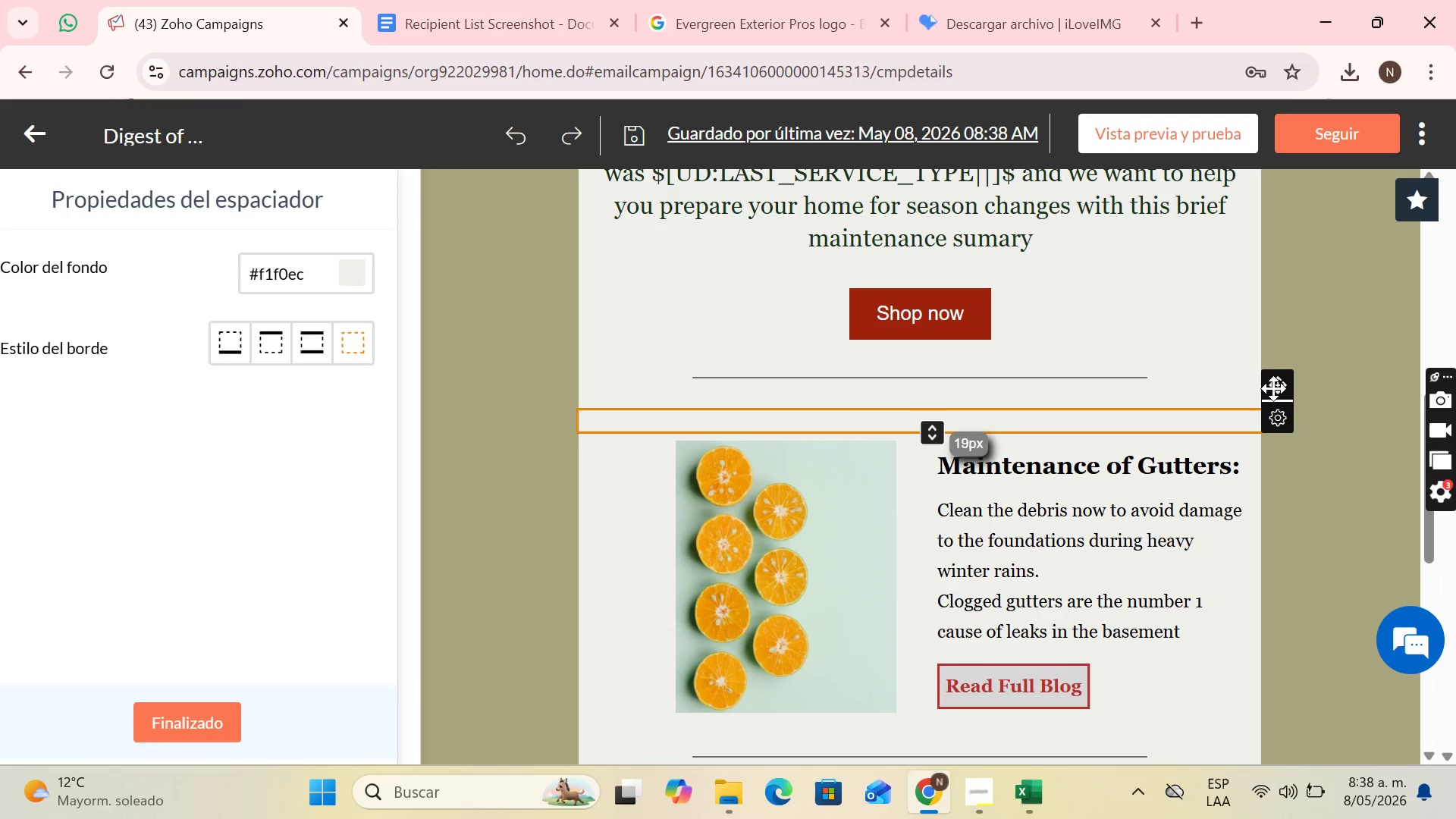 
left_click_drag(start_coordinate=[1273, 386], to_coordinate=[912, 585])
 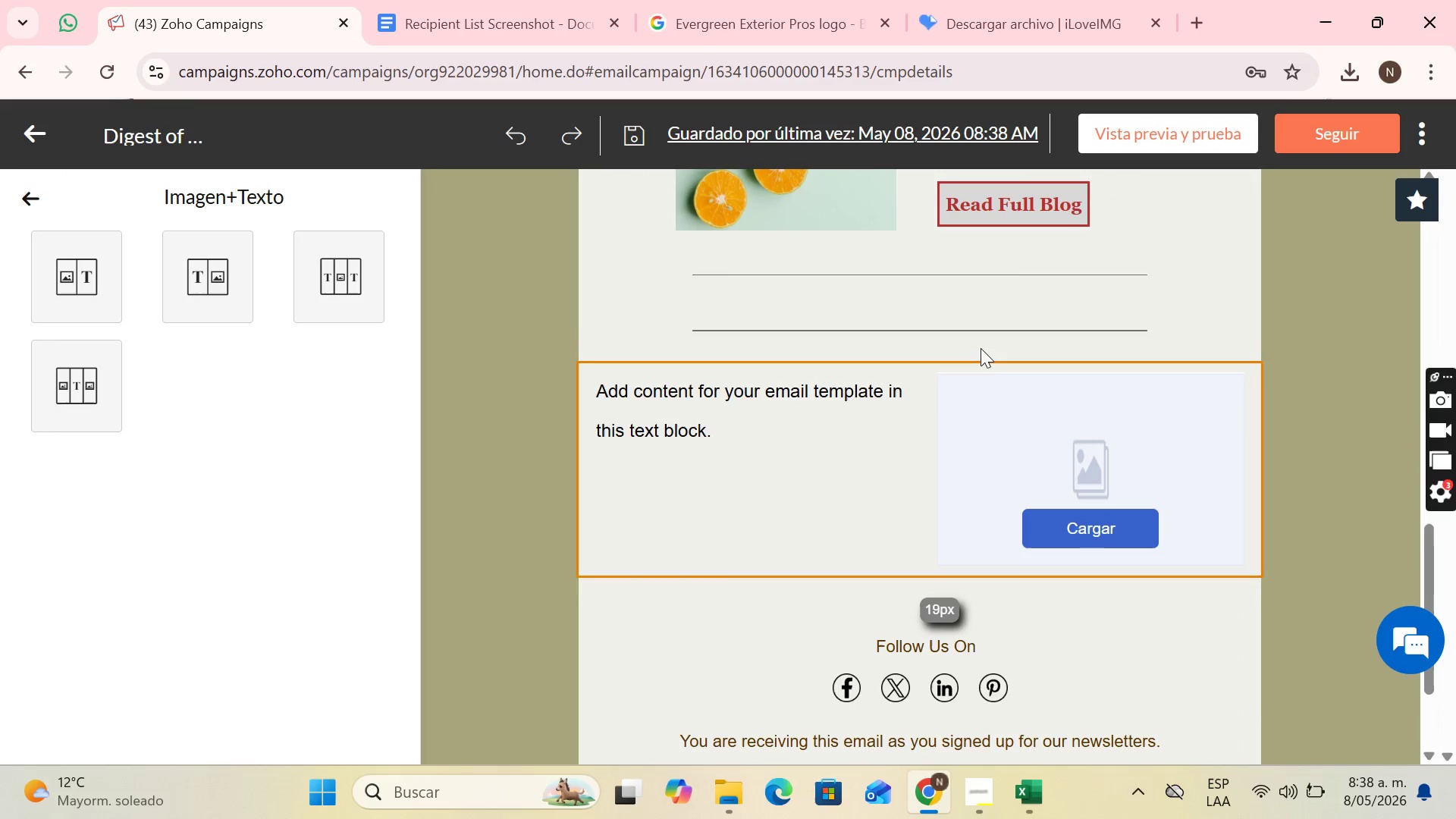 
left_click([981, 334])
 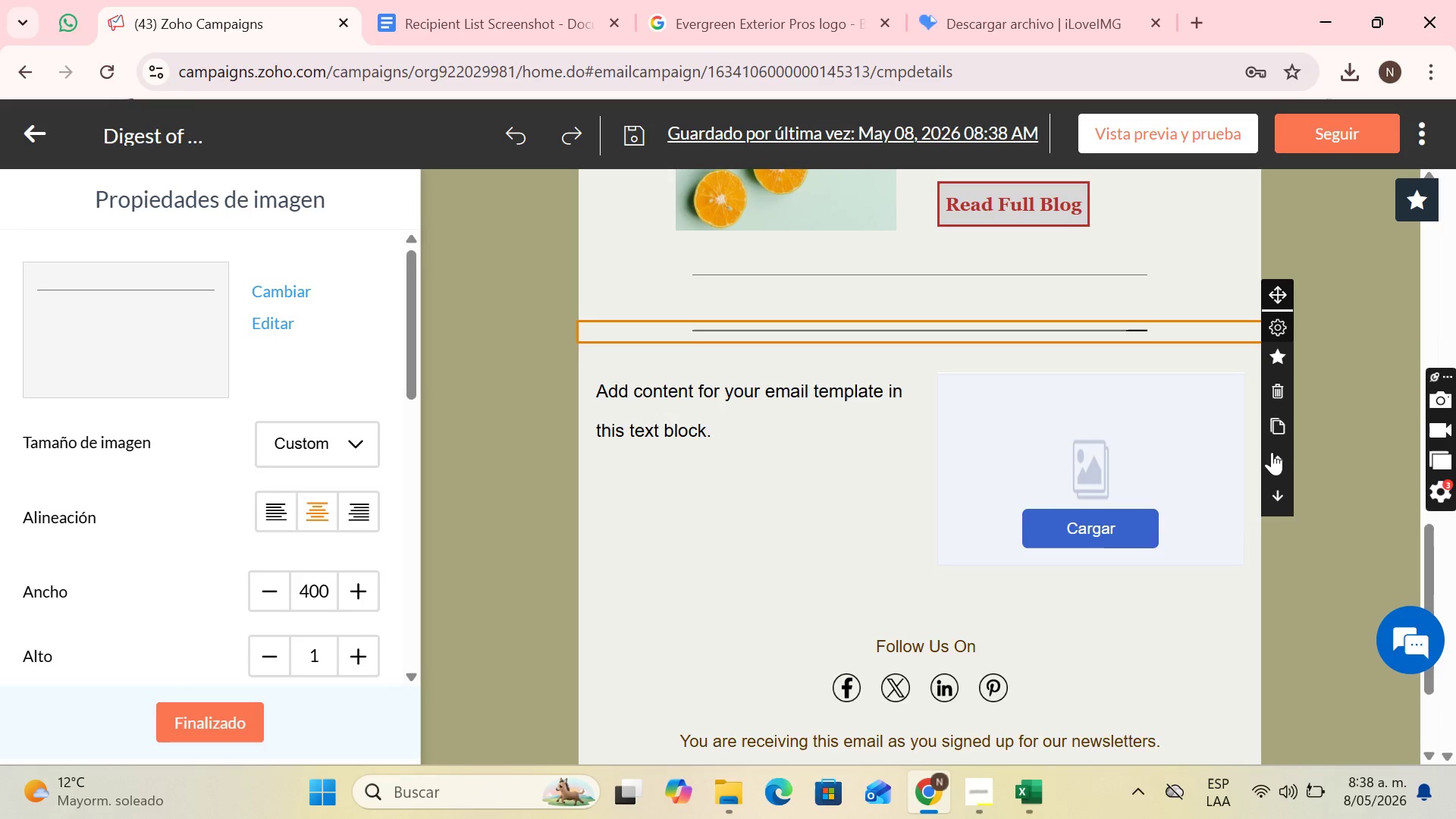 
left_click([1282, 423])
 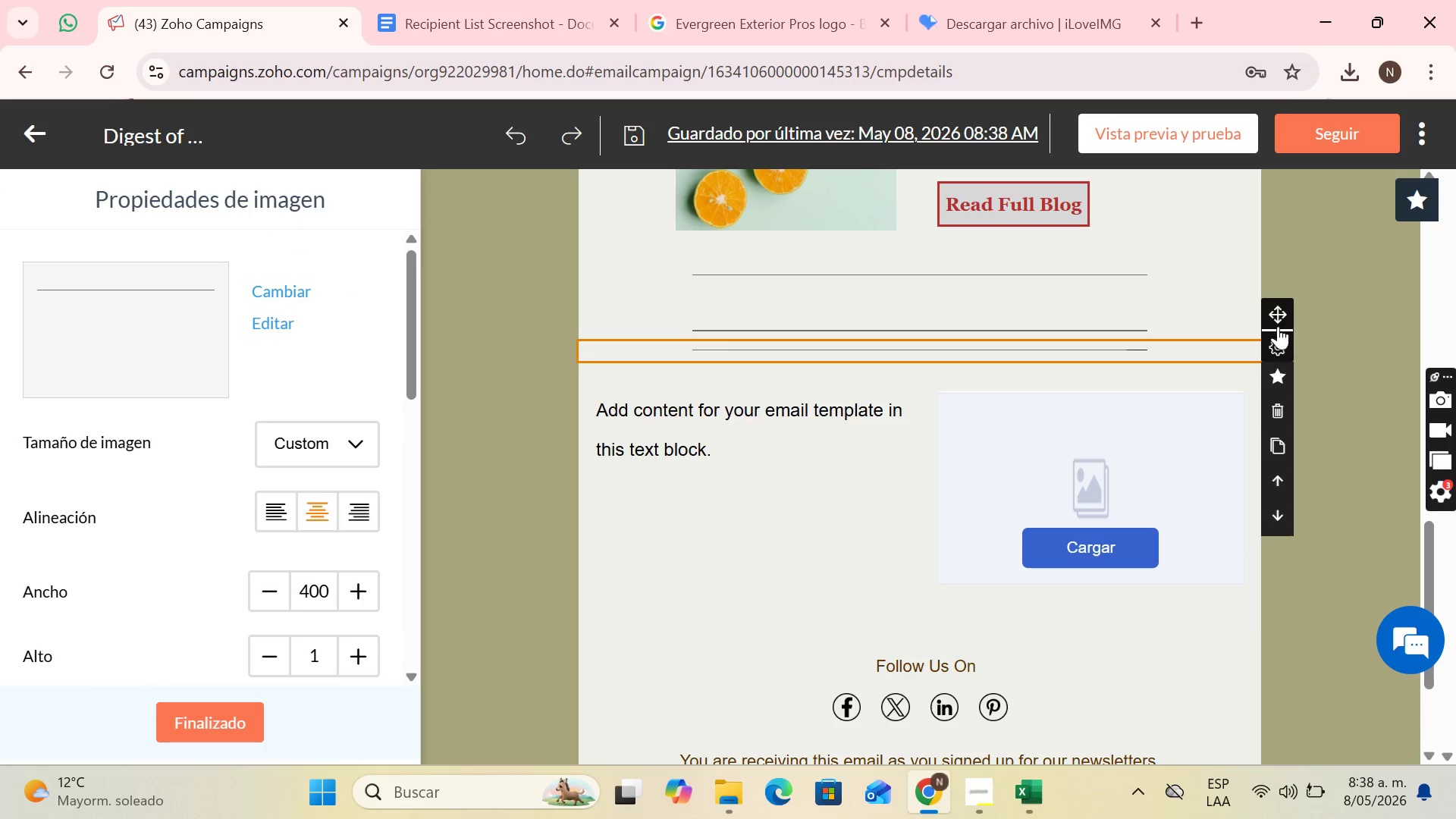 
left_click_drag(start_coordinate=[1280, 318], to_coordinate=[937, 519])
 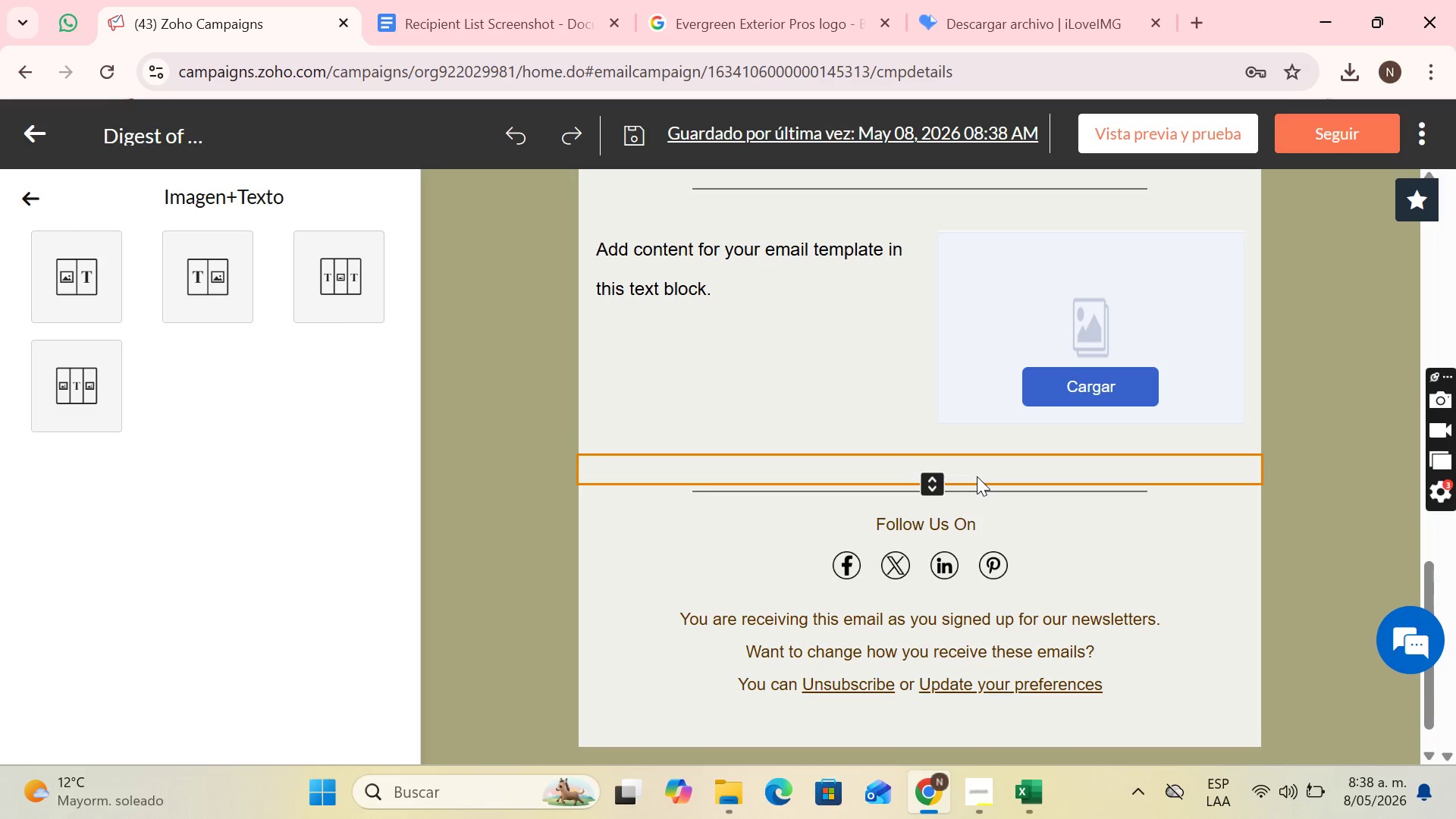 
left_click([1016, 491])
 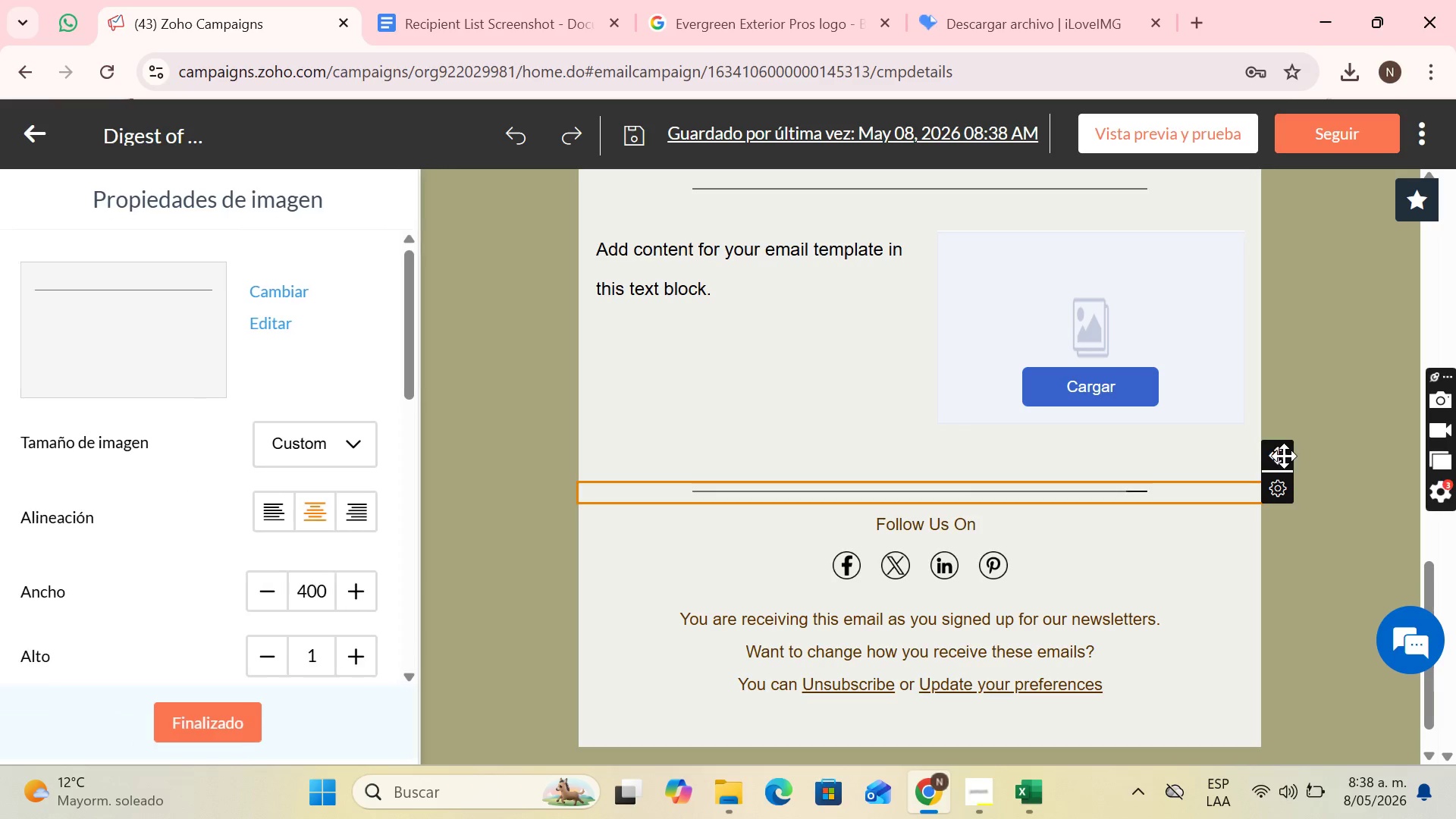 
left_click_drag(start_coordinate=[1271, 456], to_coordinate=[915, 474])
 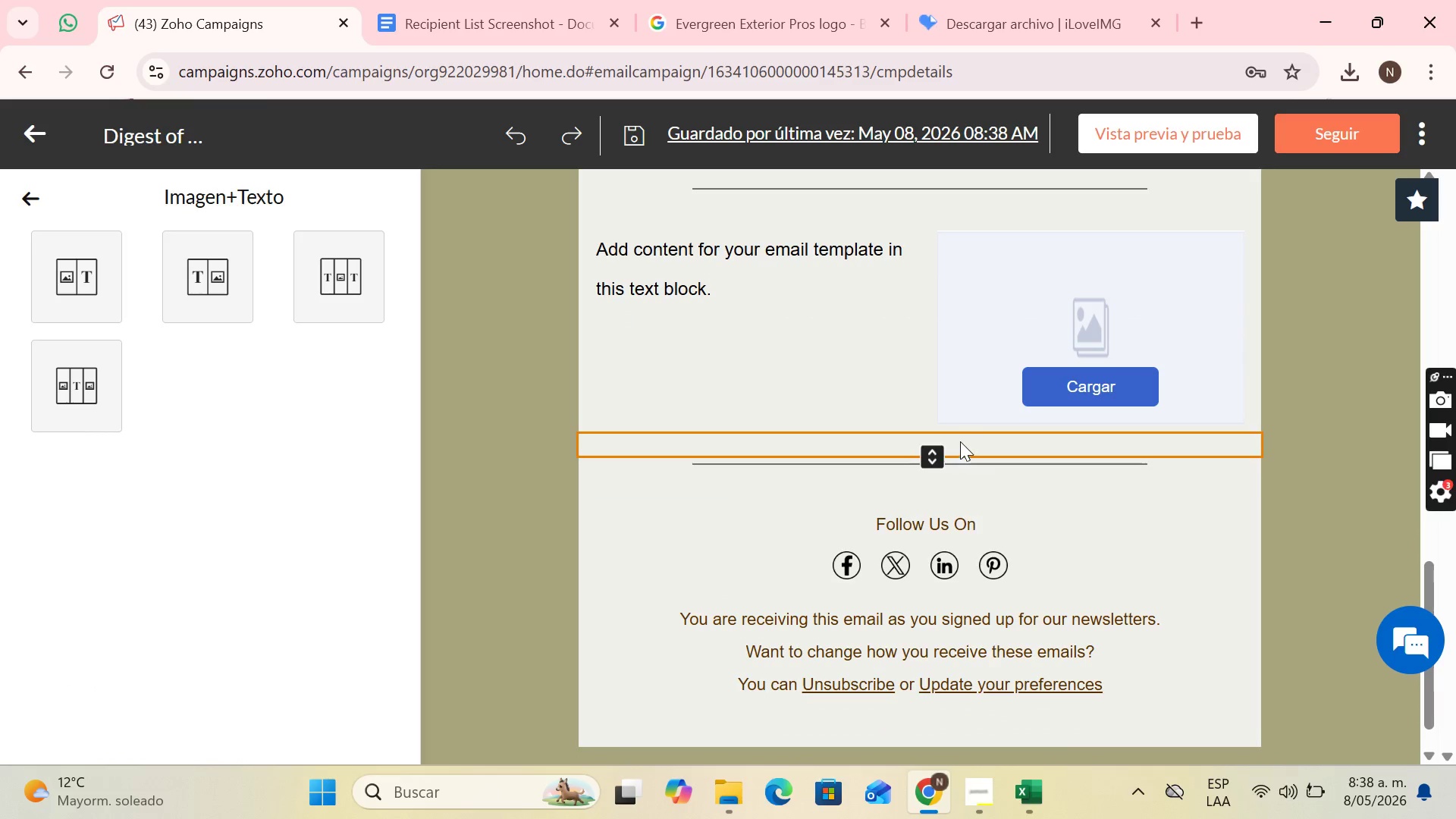 
scroll: coordinate [836, 472], scroll_direction: up, amount: 5.0
 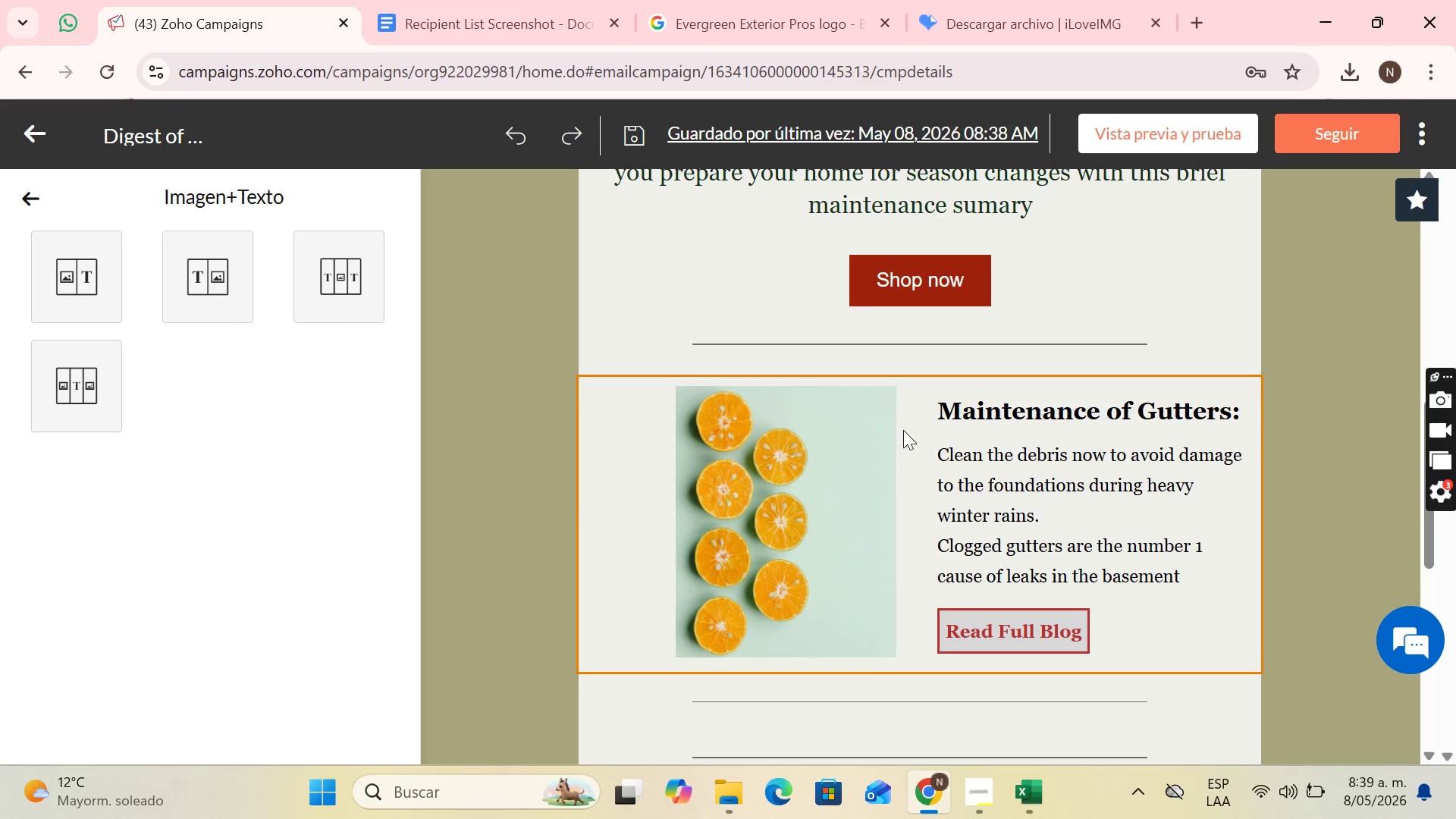 
left_click([903, 430])
 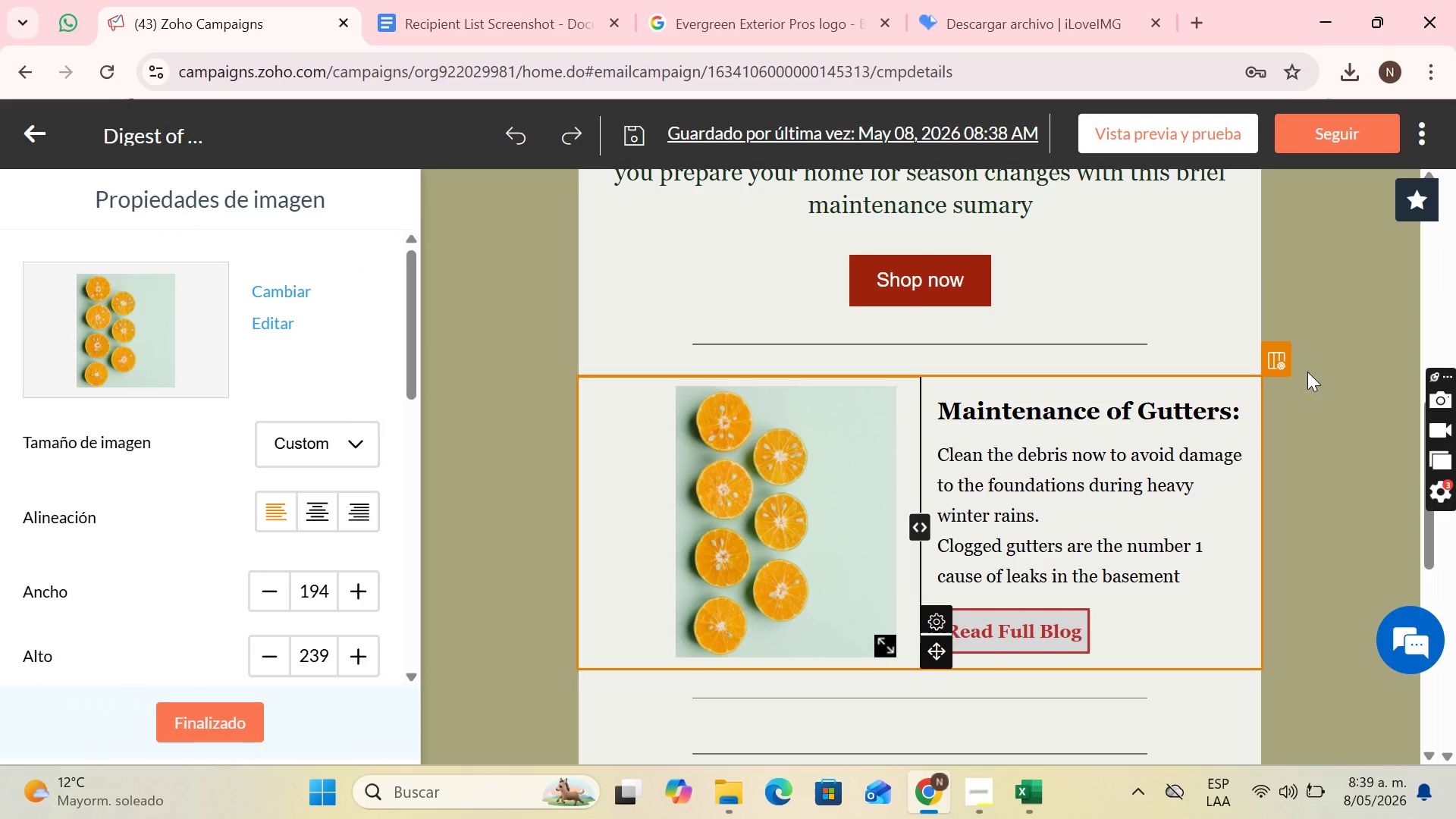 
left_click([1275, 363])
 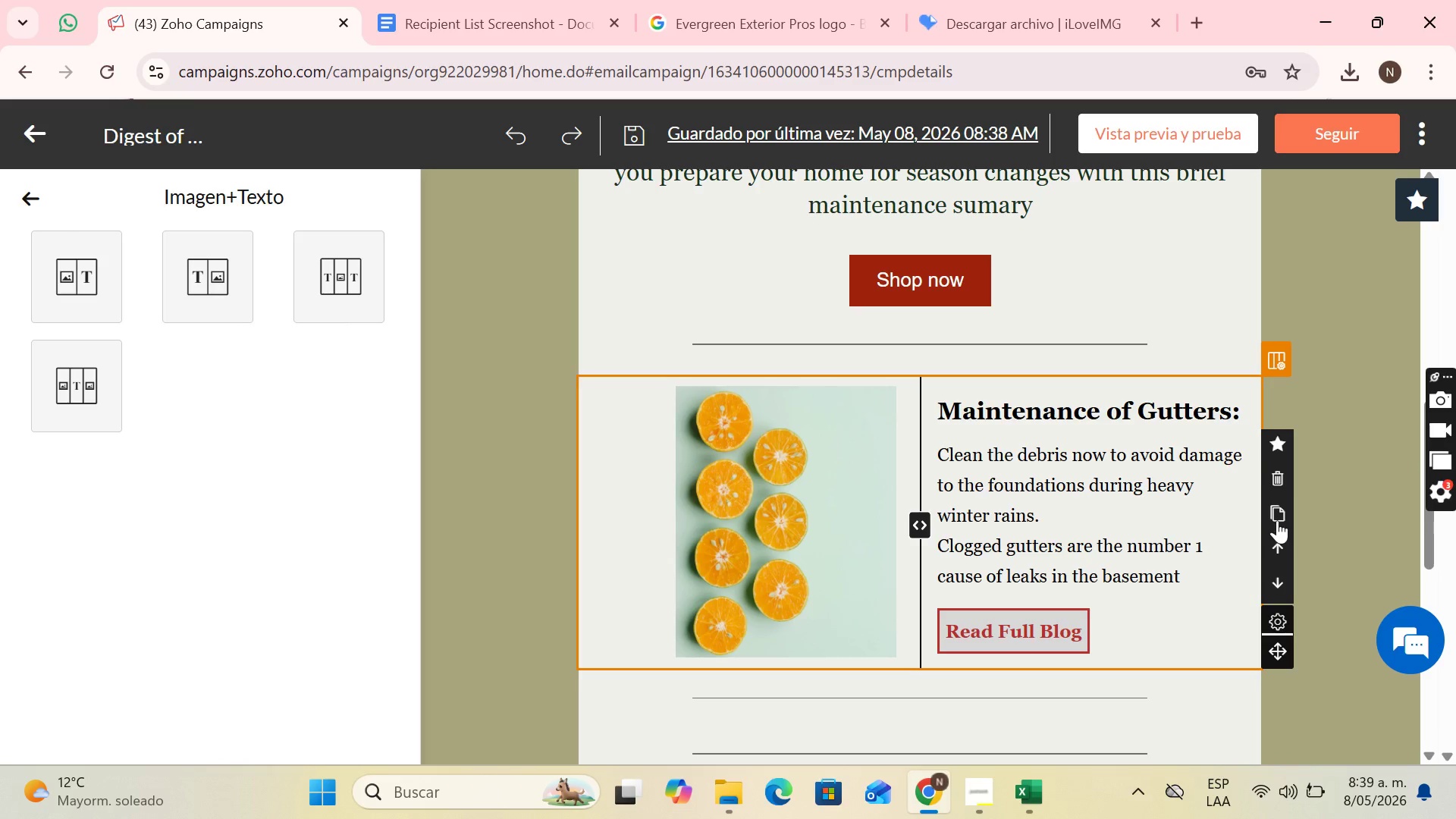 
left_click([1277, 513])
 